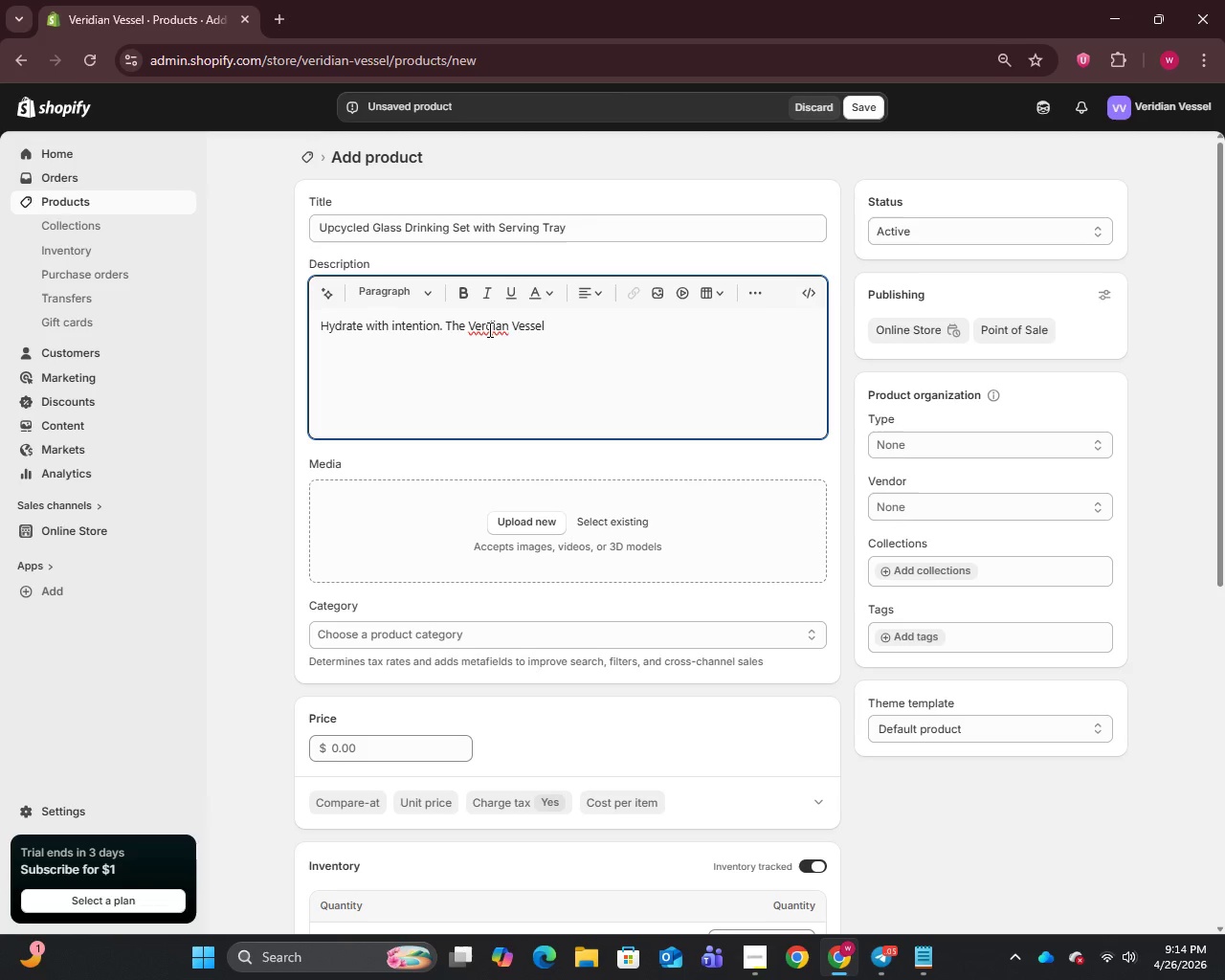 
left_click([488, 329])
 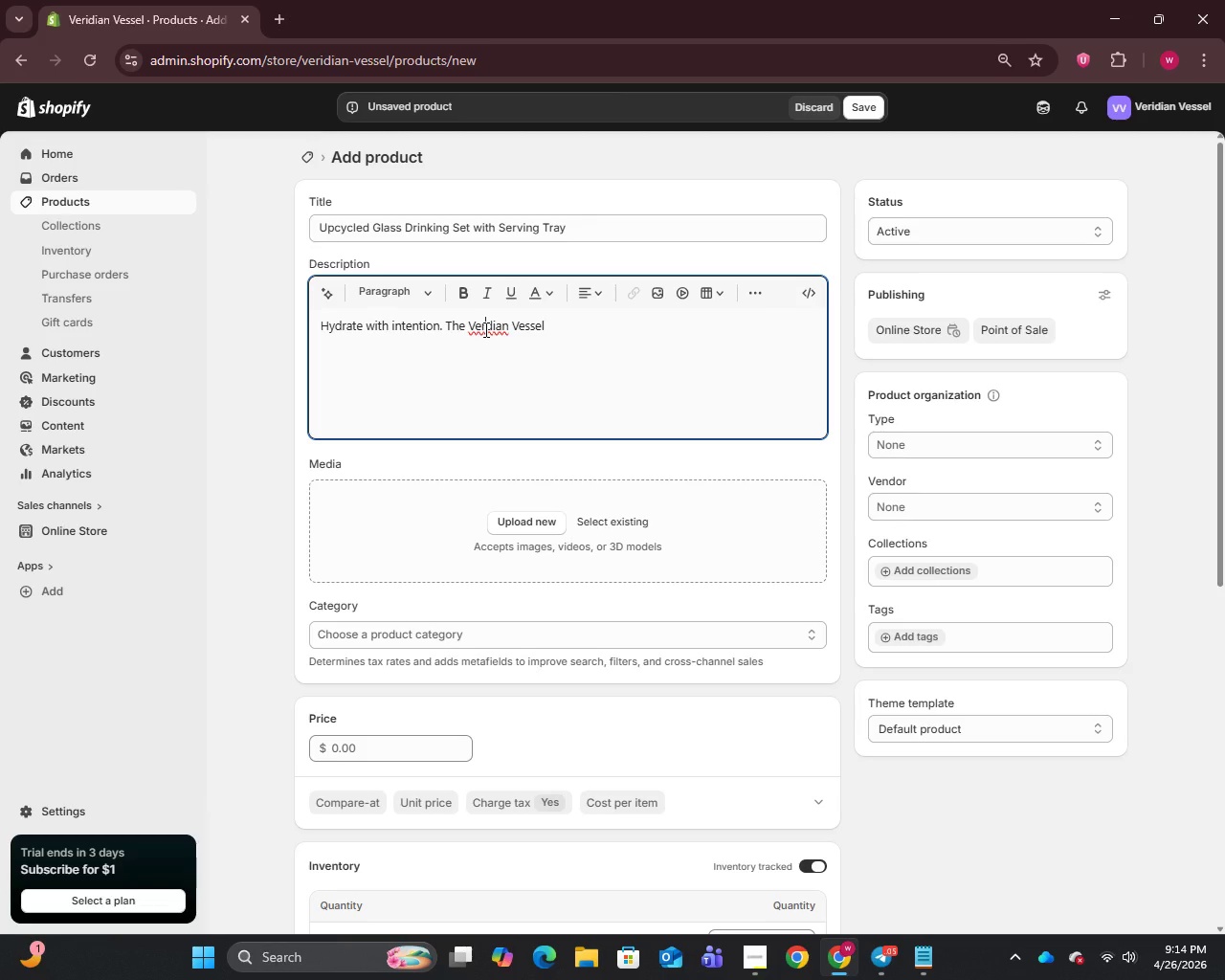 
key(I)
 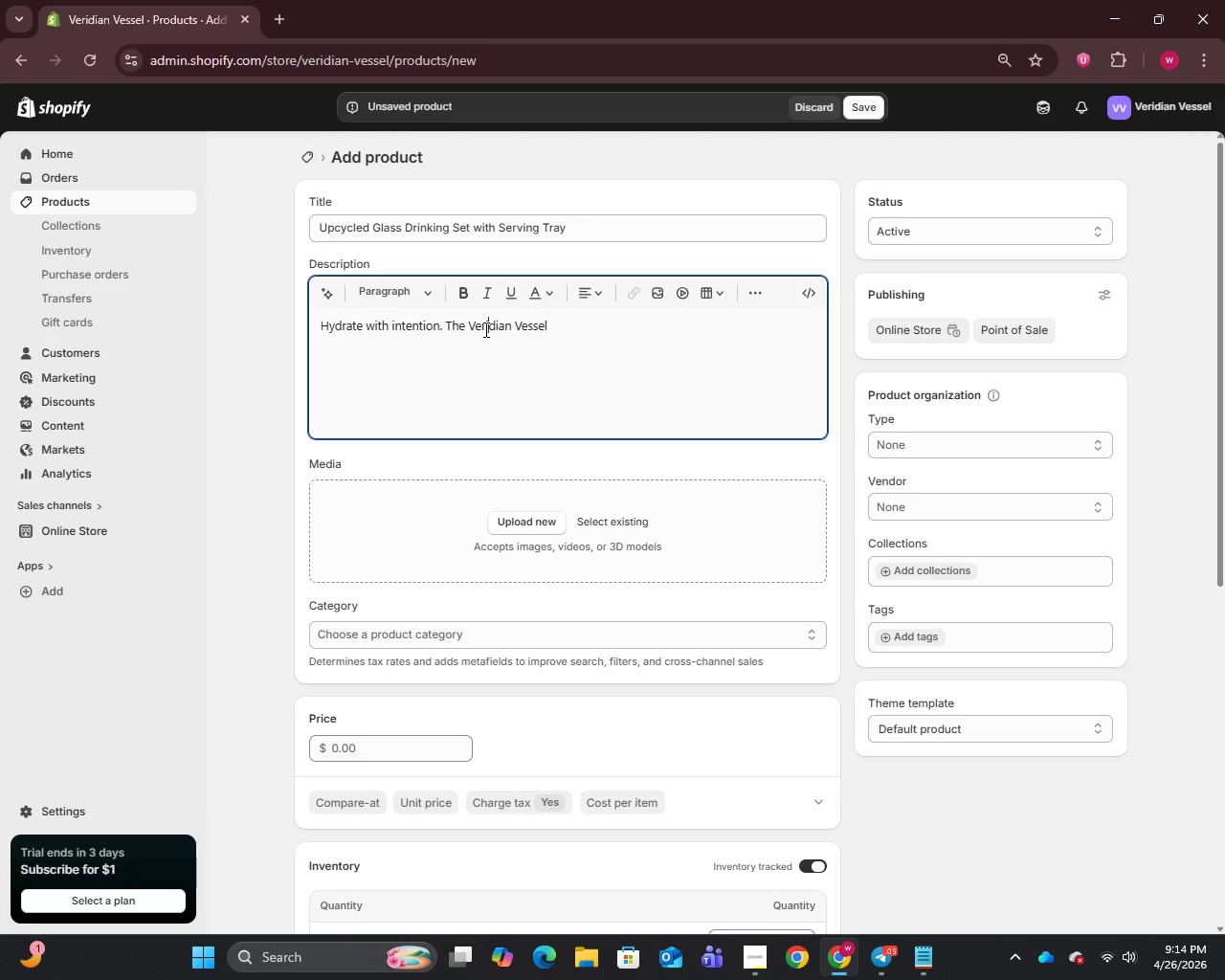 
wait(5.47)
 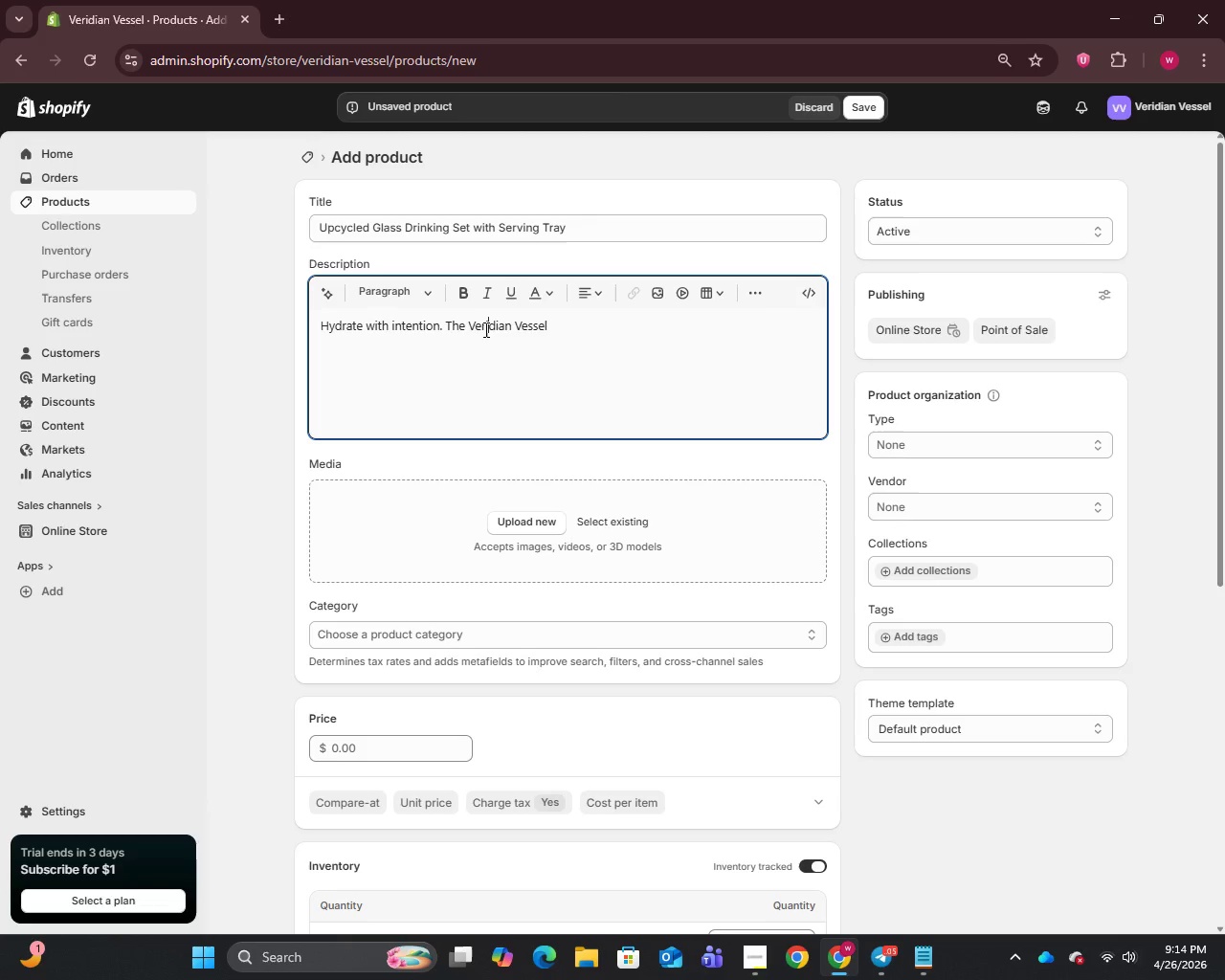 
left_click([575, 334])
 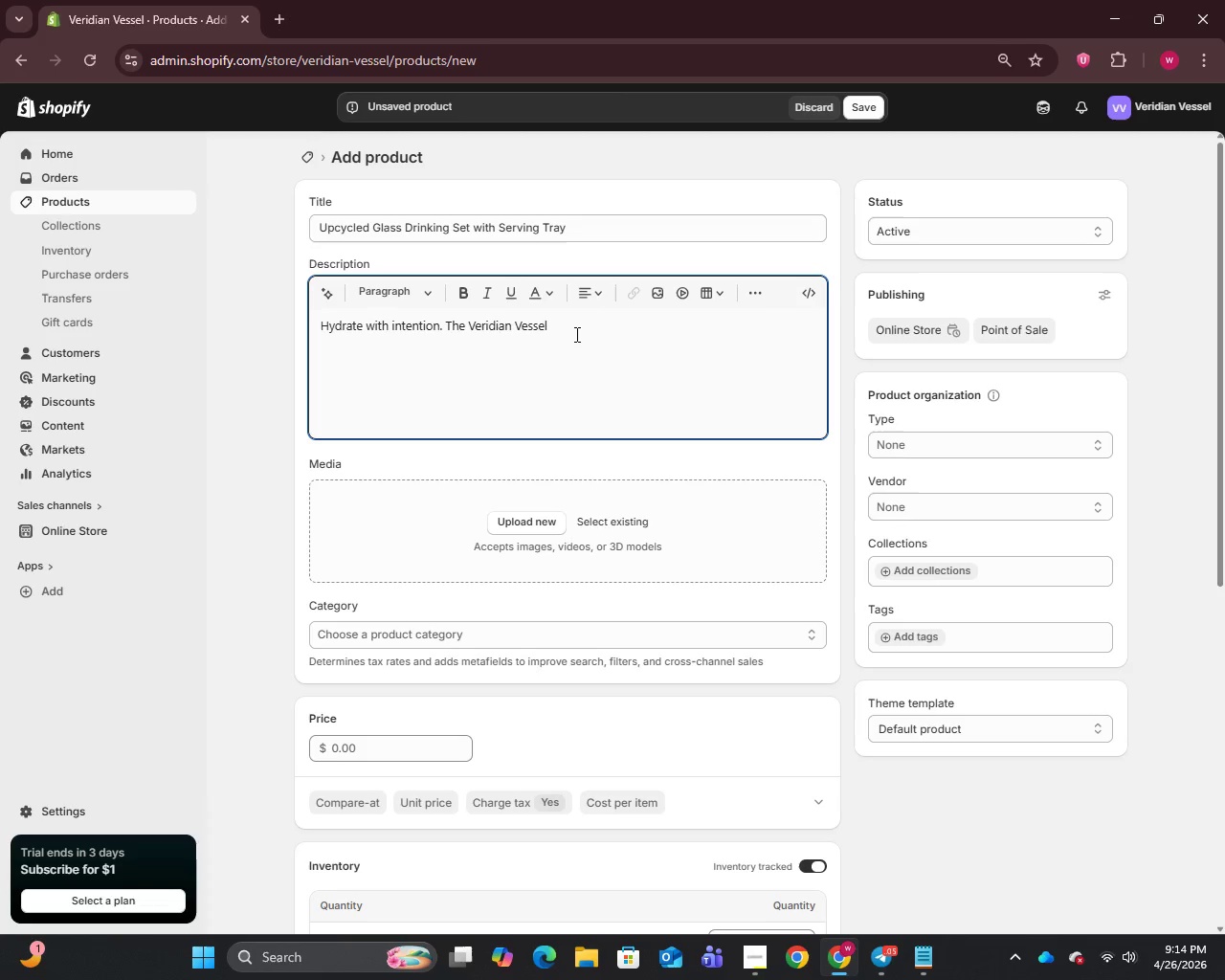 
type( Upcy)
 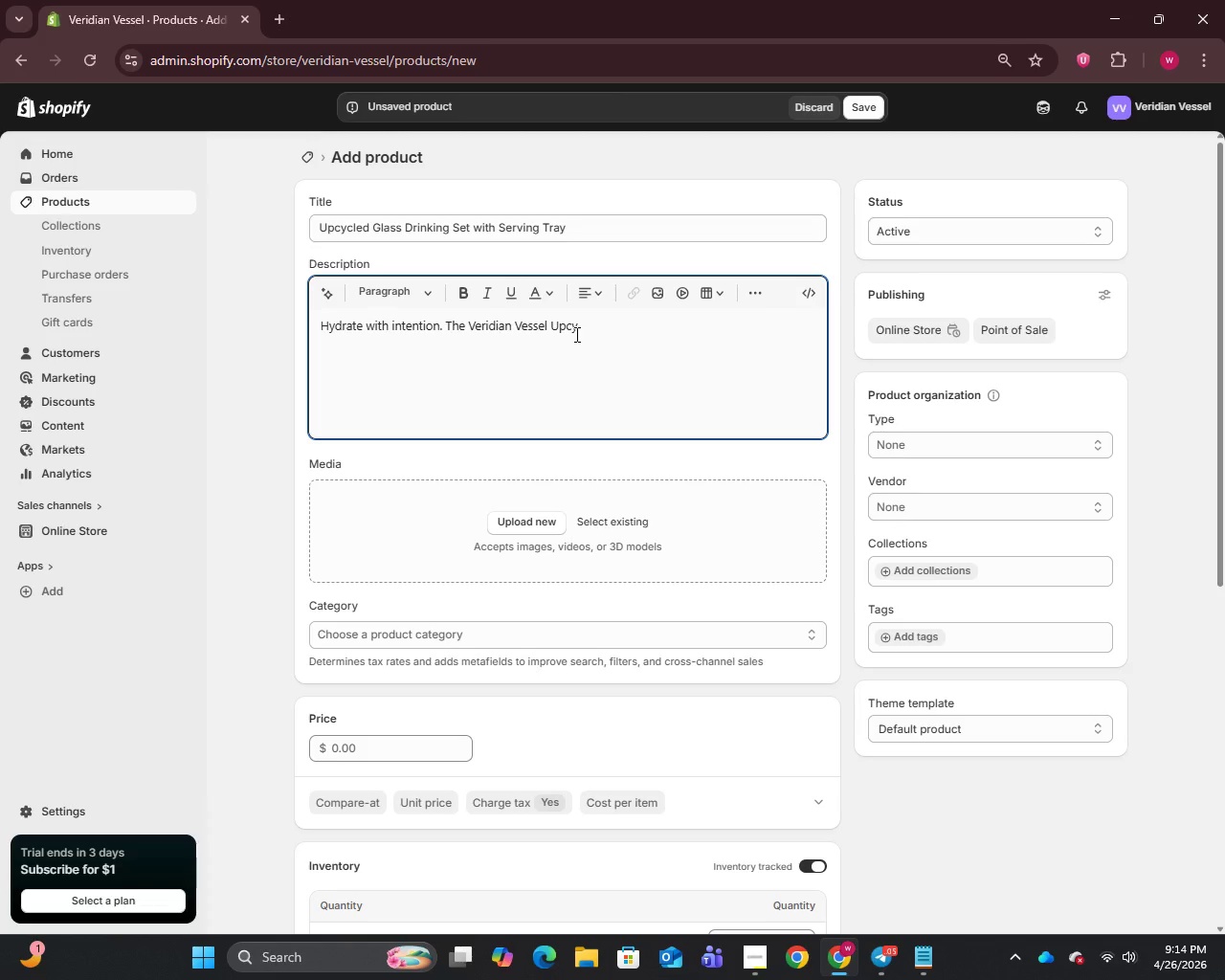 
wait(9.7)
 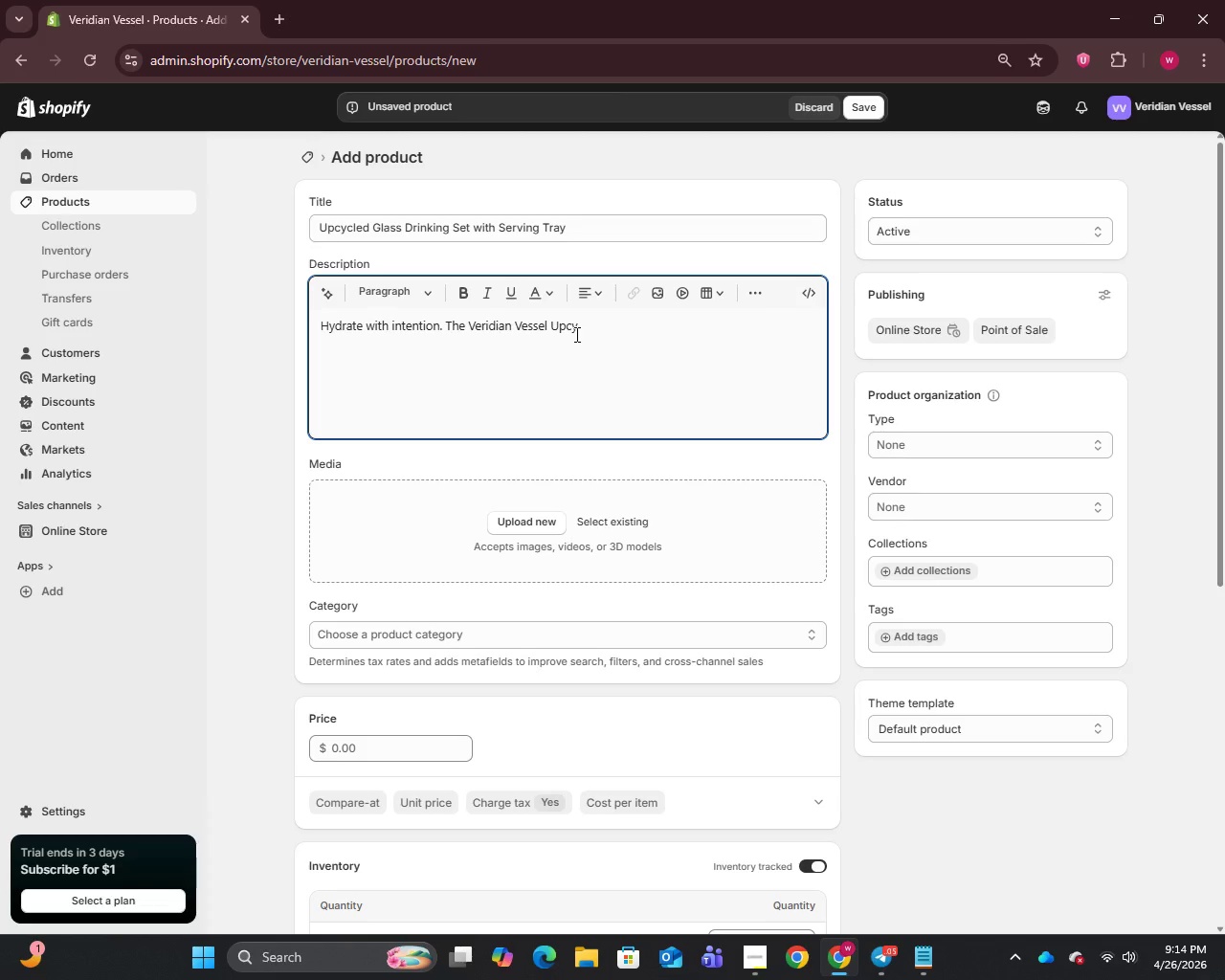 
type(cled Glass Drinking Set brings together)
 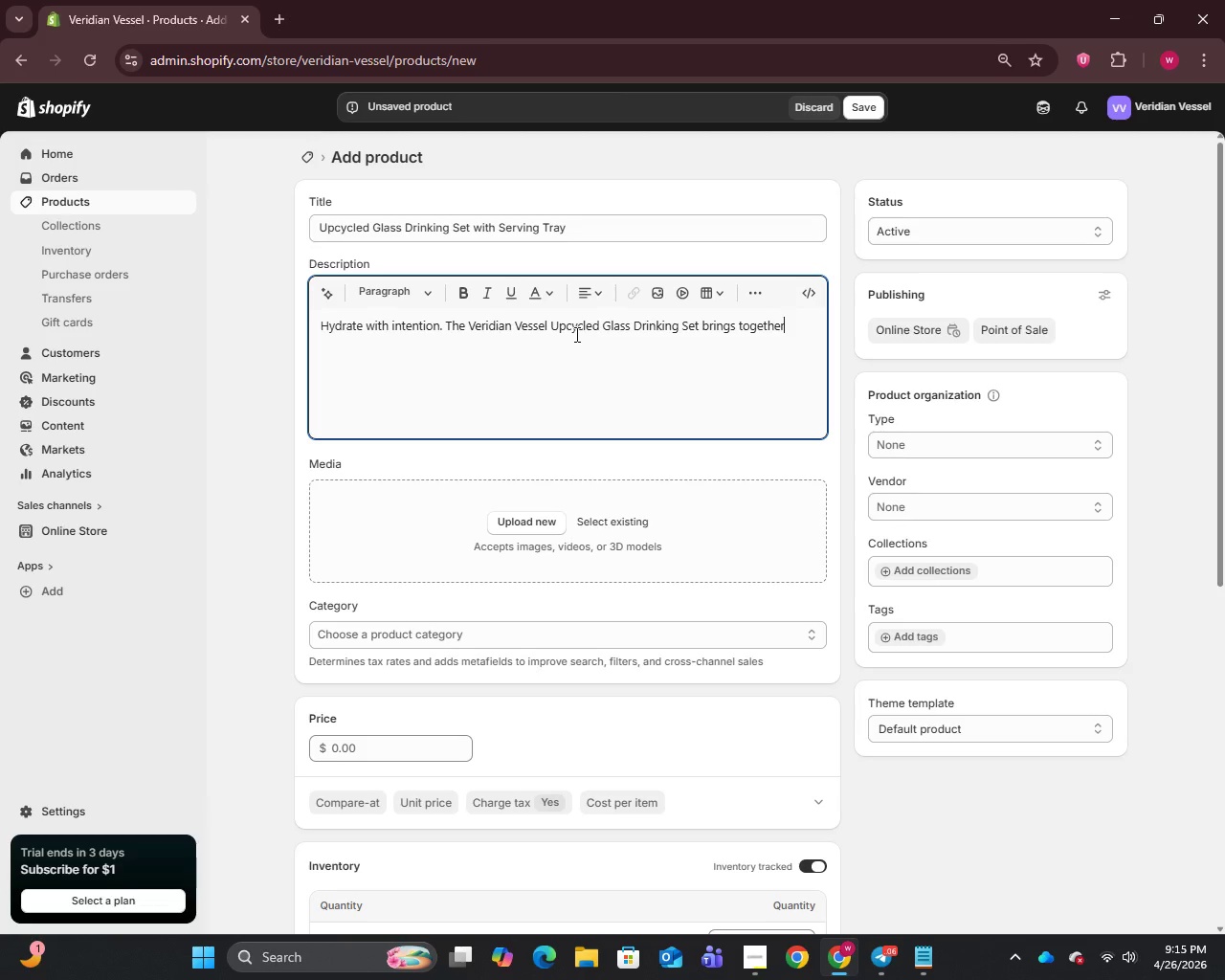 
wait(31.61)
 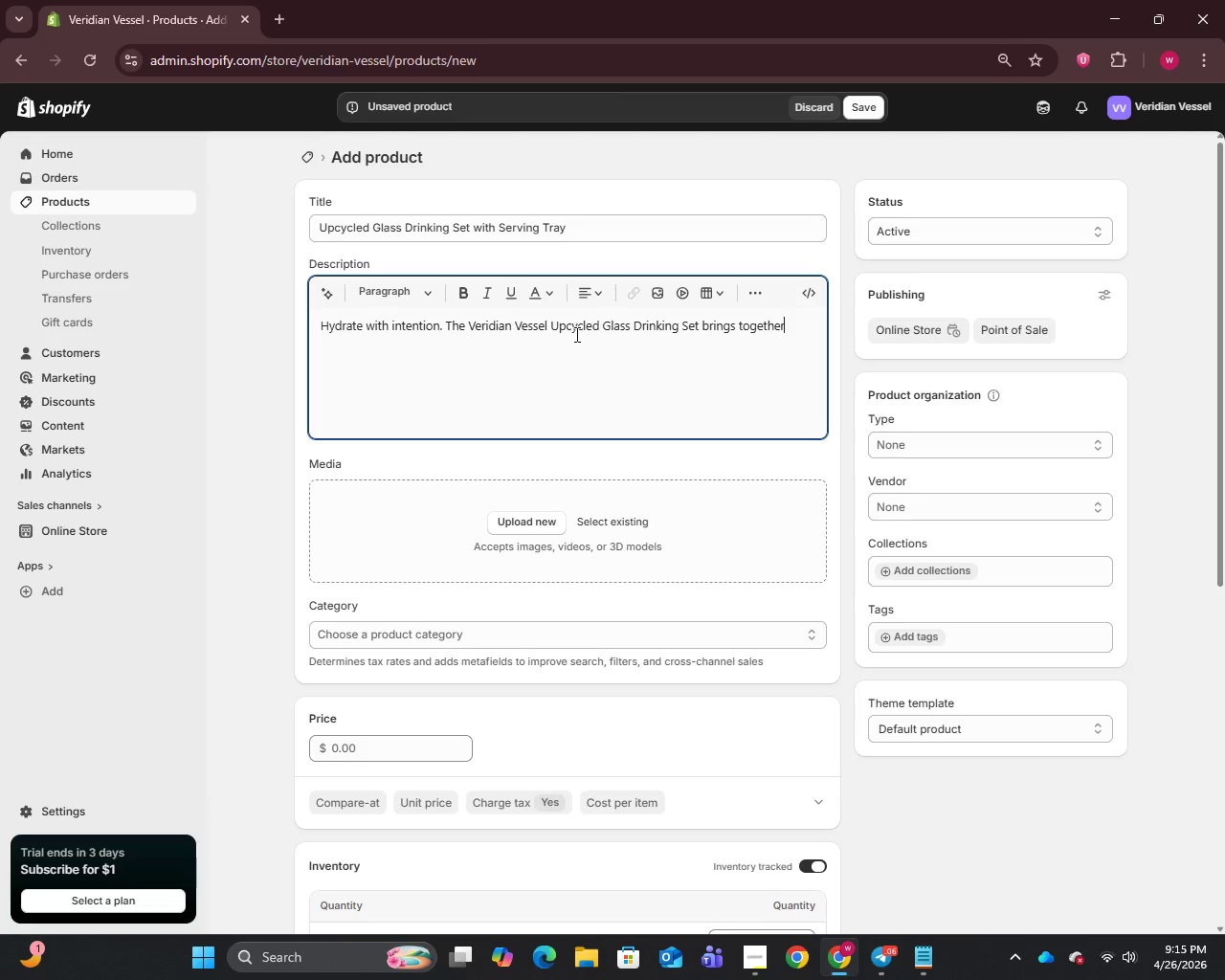 
type( six hand-finish)
 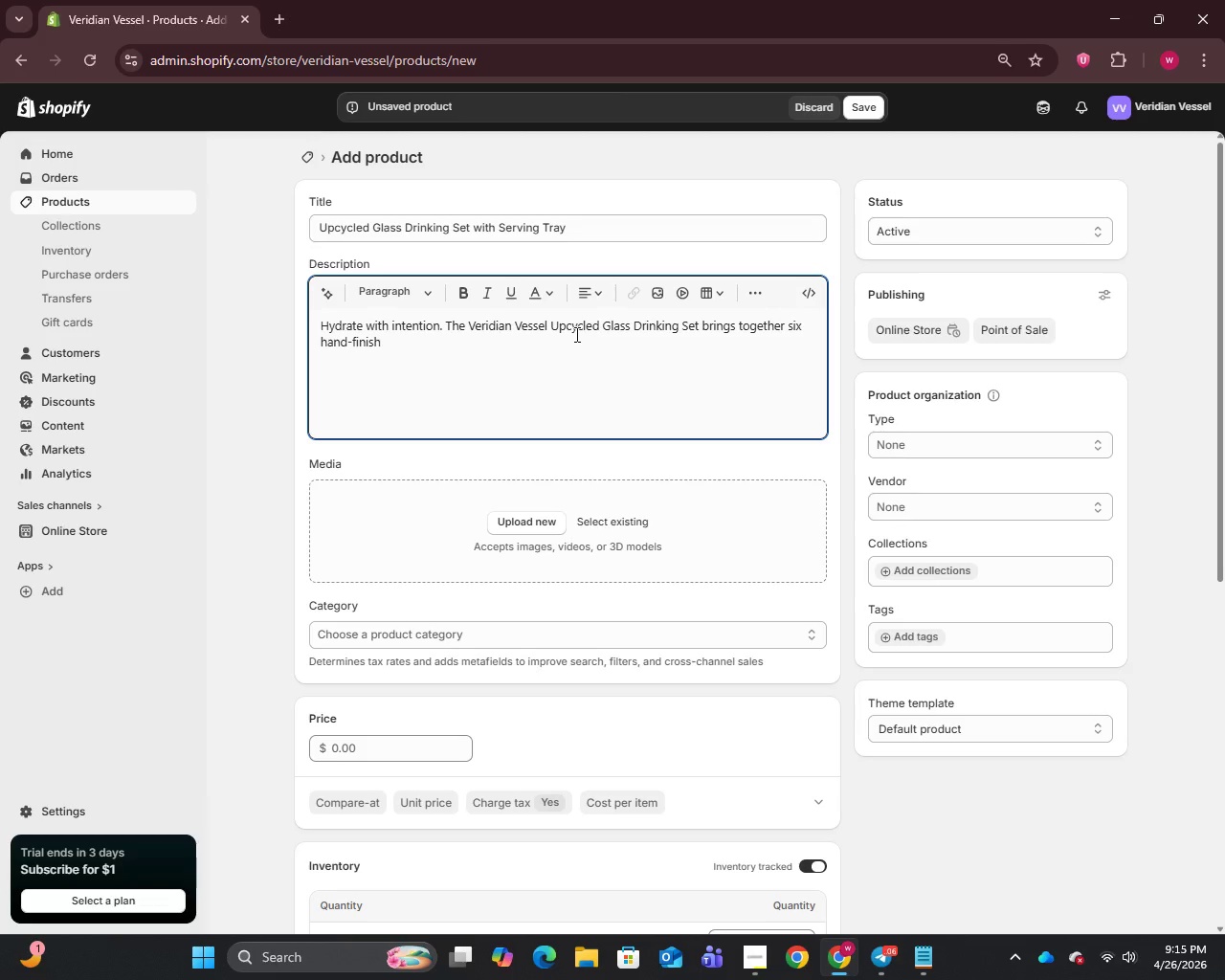 
type(ed recycled glass tumblers and a solid bamboo serving tray - )
key(Backspace)
key(Backspace)
 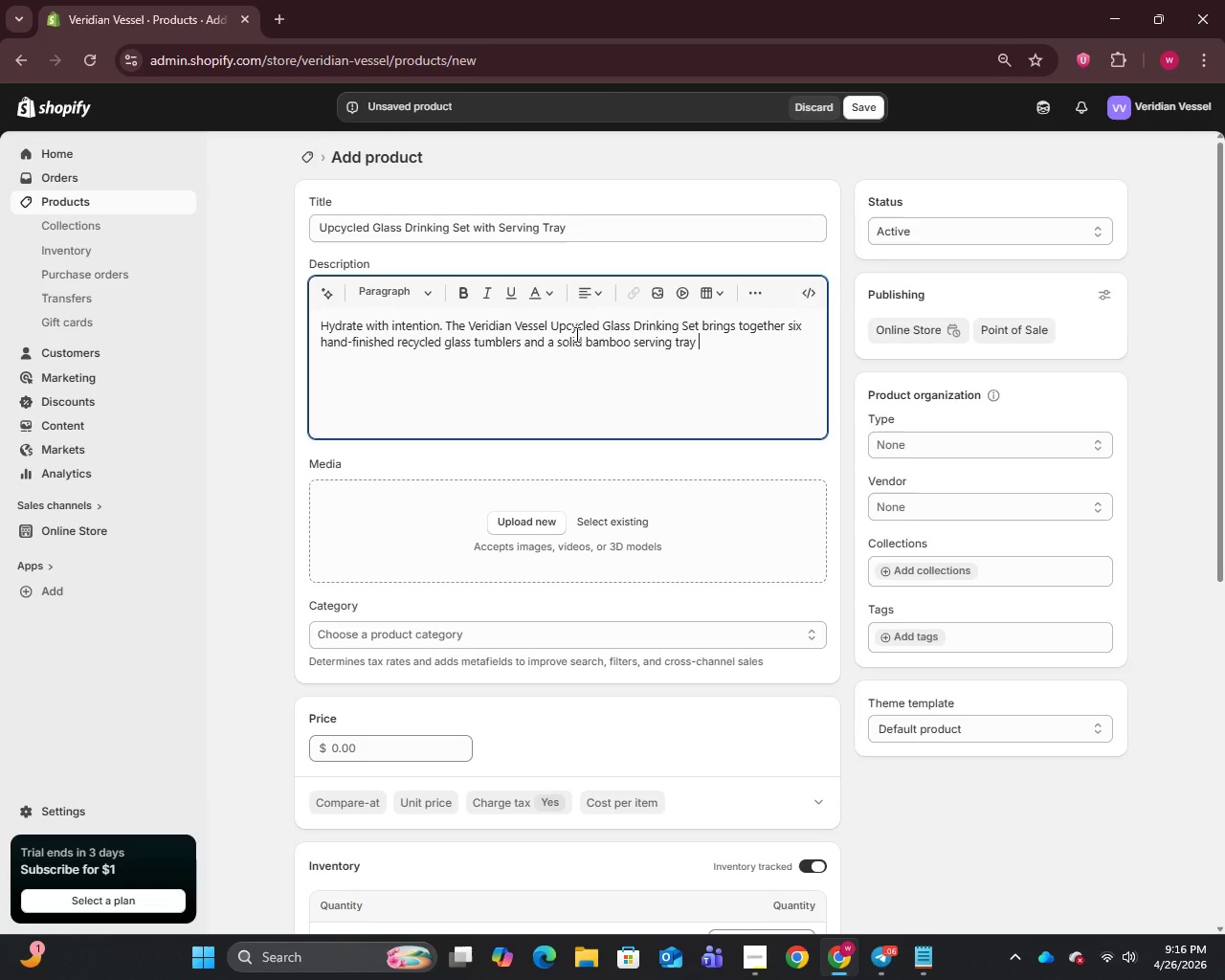 
type(a complete sustainable solution for everydat)
key(Backspace)
type(y drinking and entertaining.)
 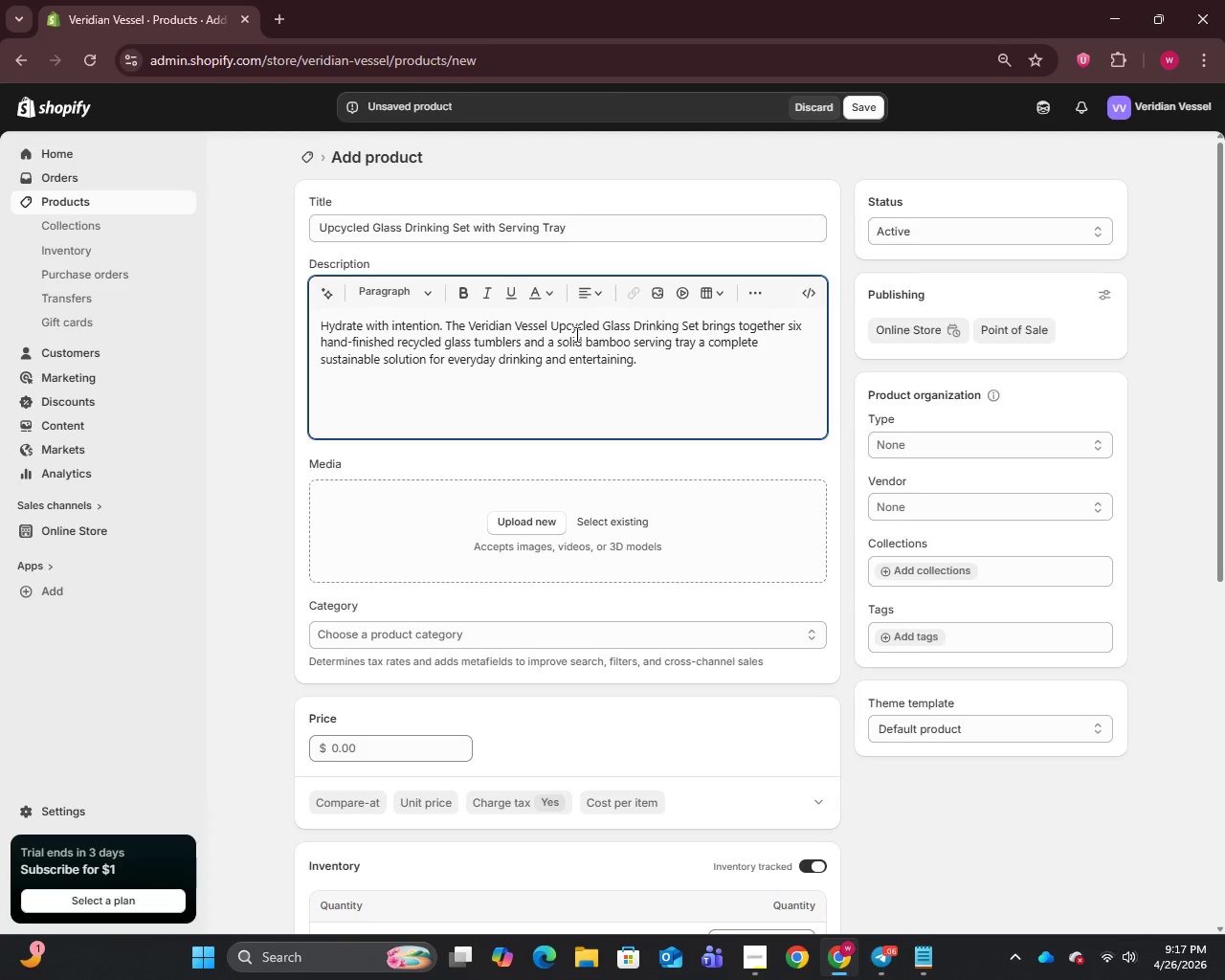 
wait(5.12)
 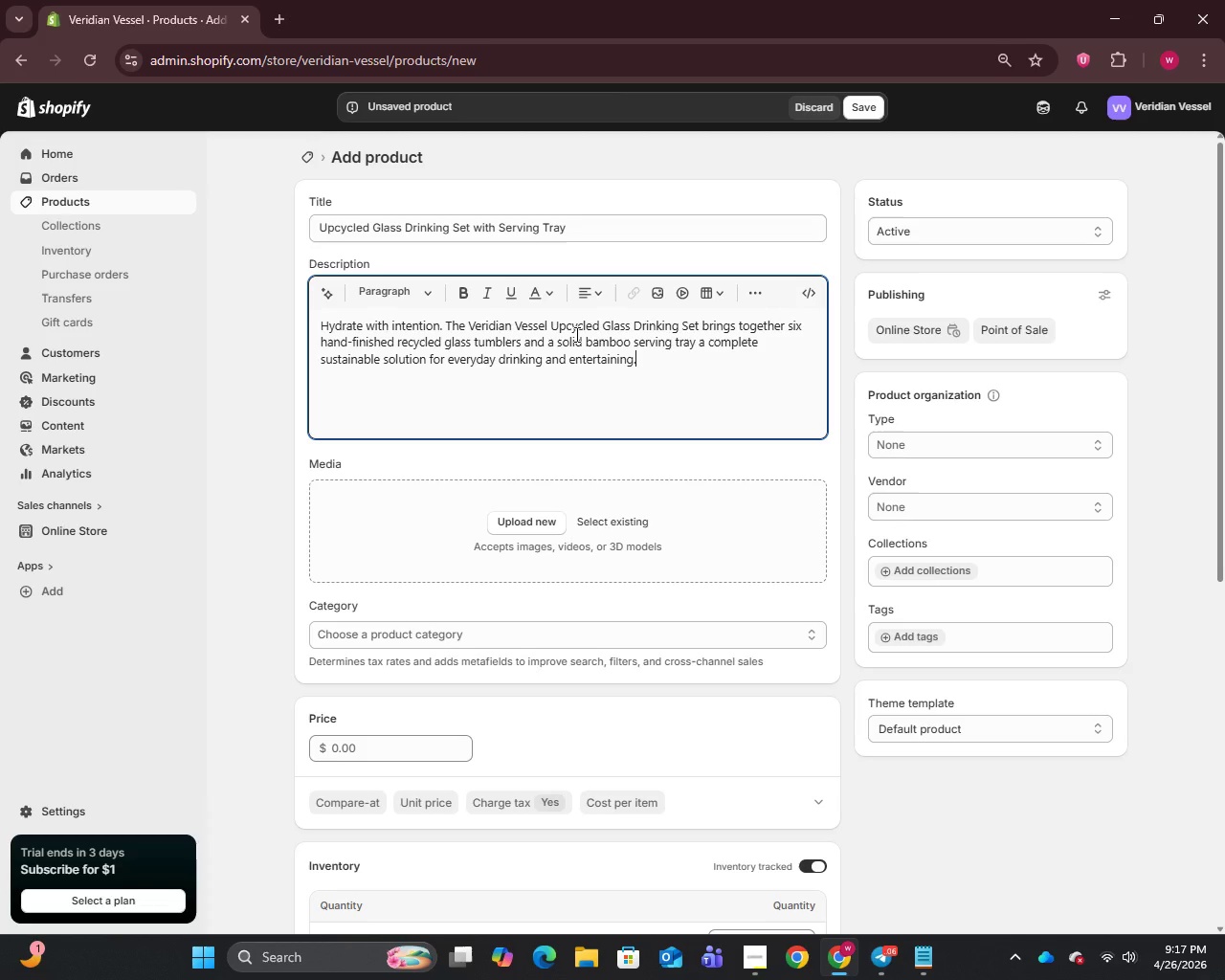 
key(Enter)
 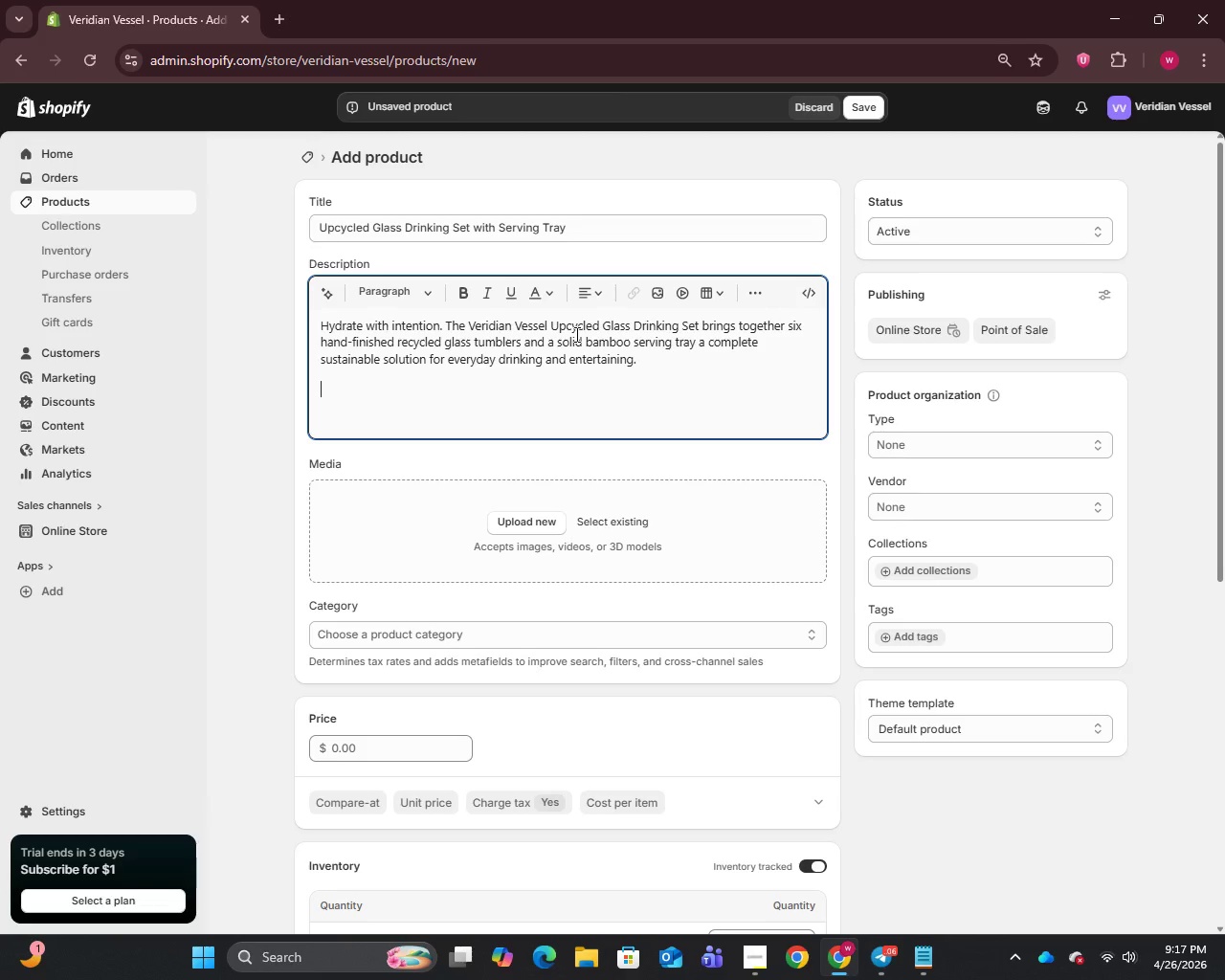 
type(Each tumbler is individually crafted from post-consumer recycled glass and the set arrives in 100% plastic-free recycled packaging gift-ready from the moment it arrives.)
 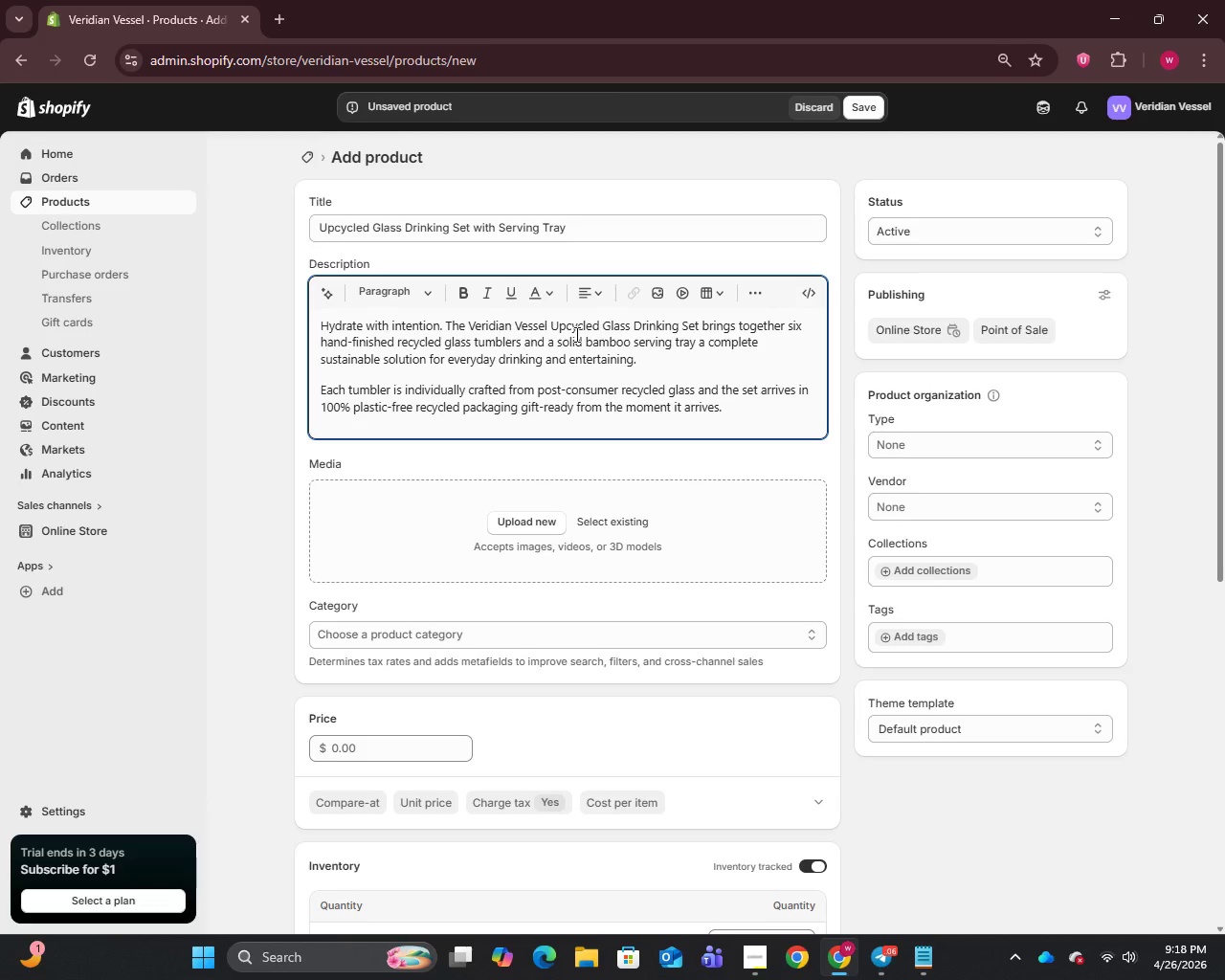 
key(Enter)
 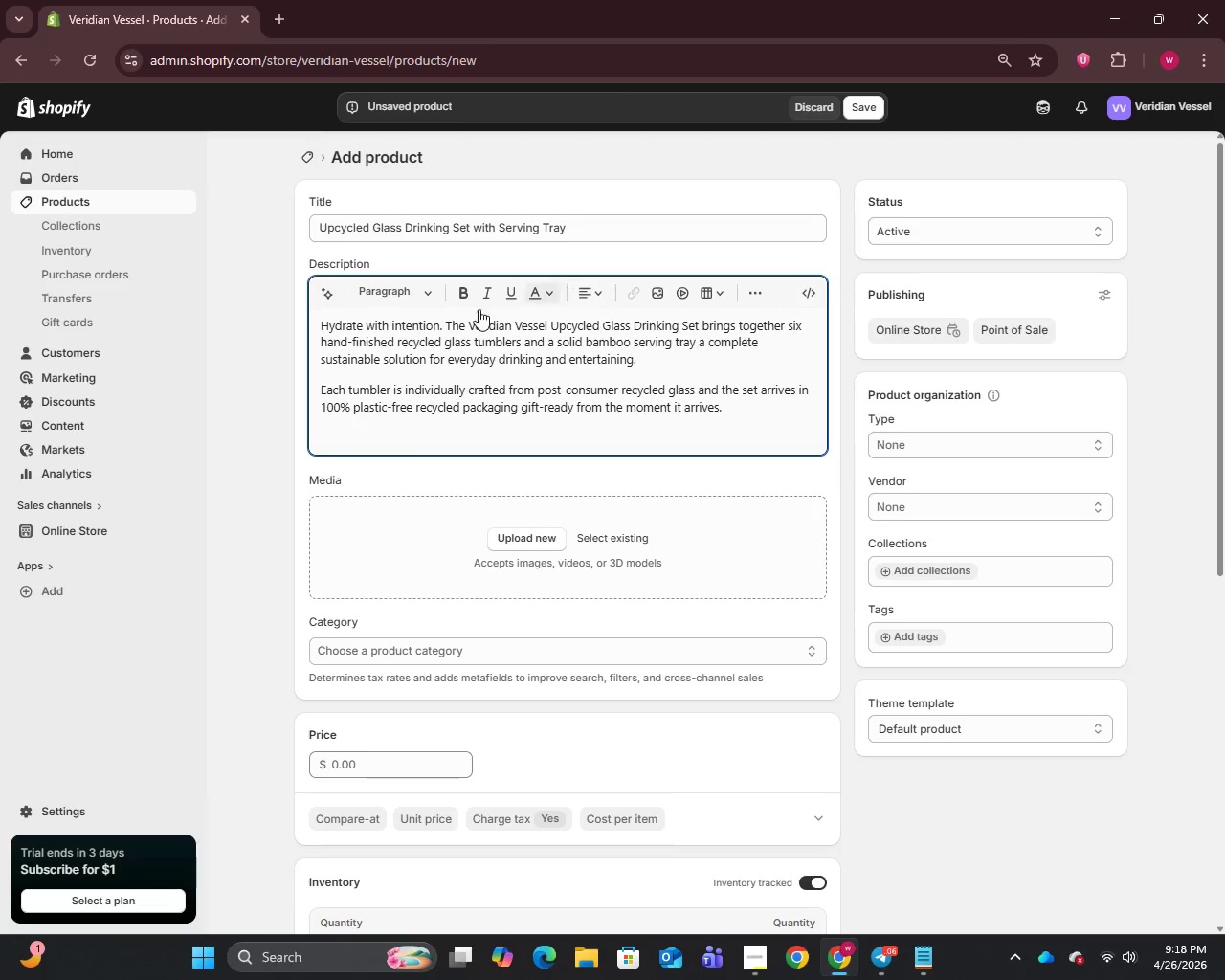 
left_click([425, 285])
 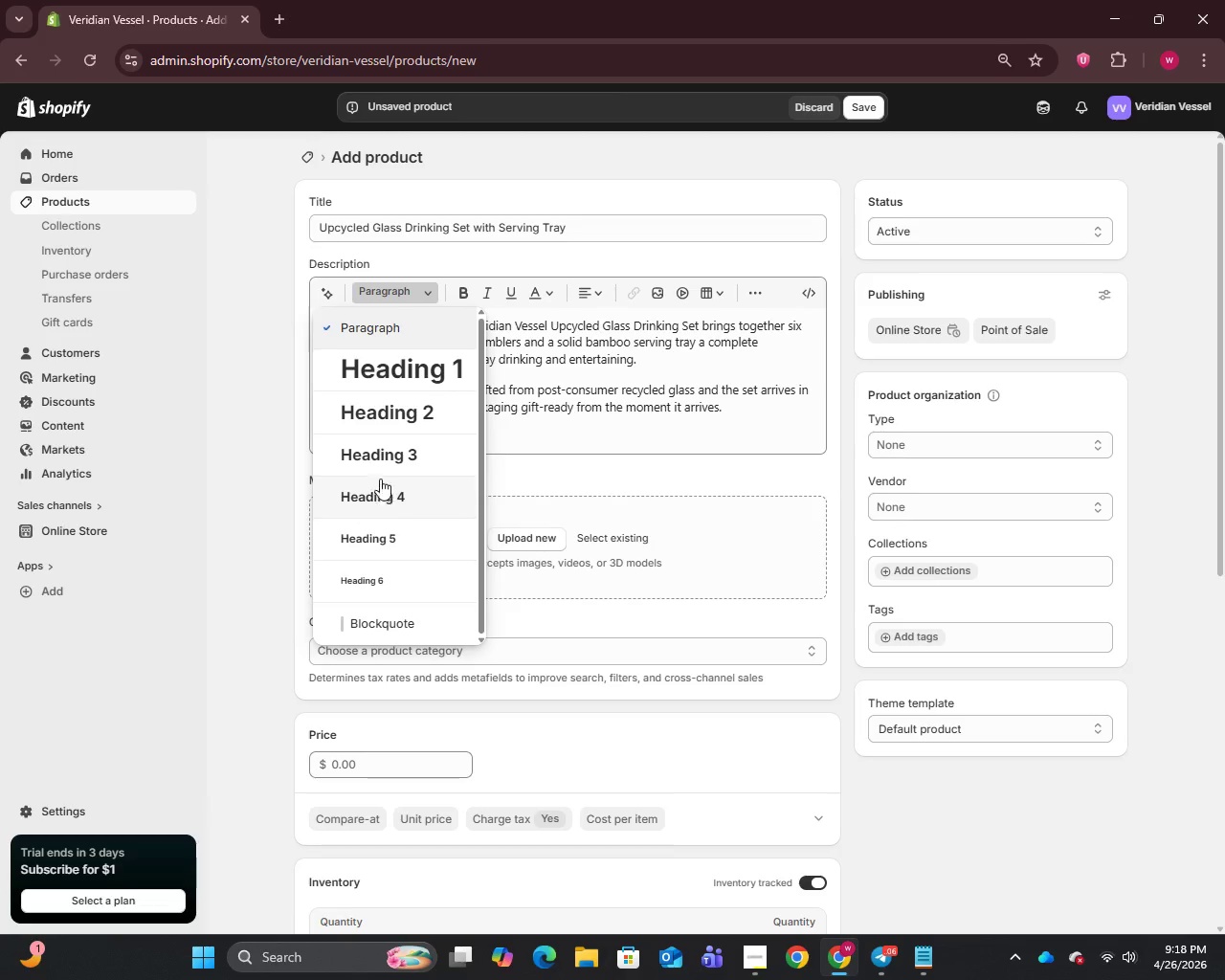 
left_click([381, 448])
 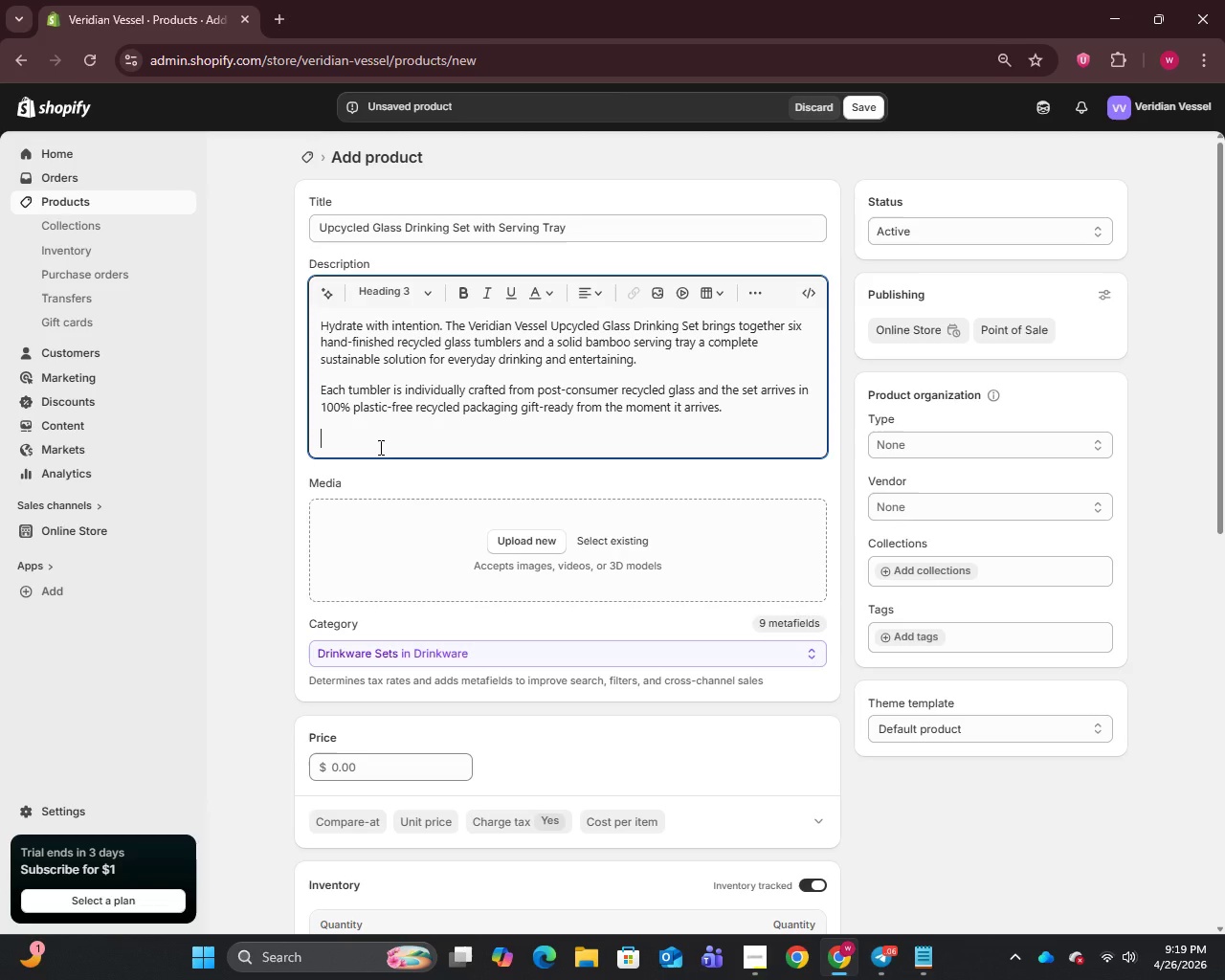 
type(Kry Features)
 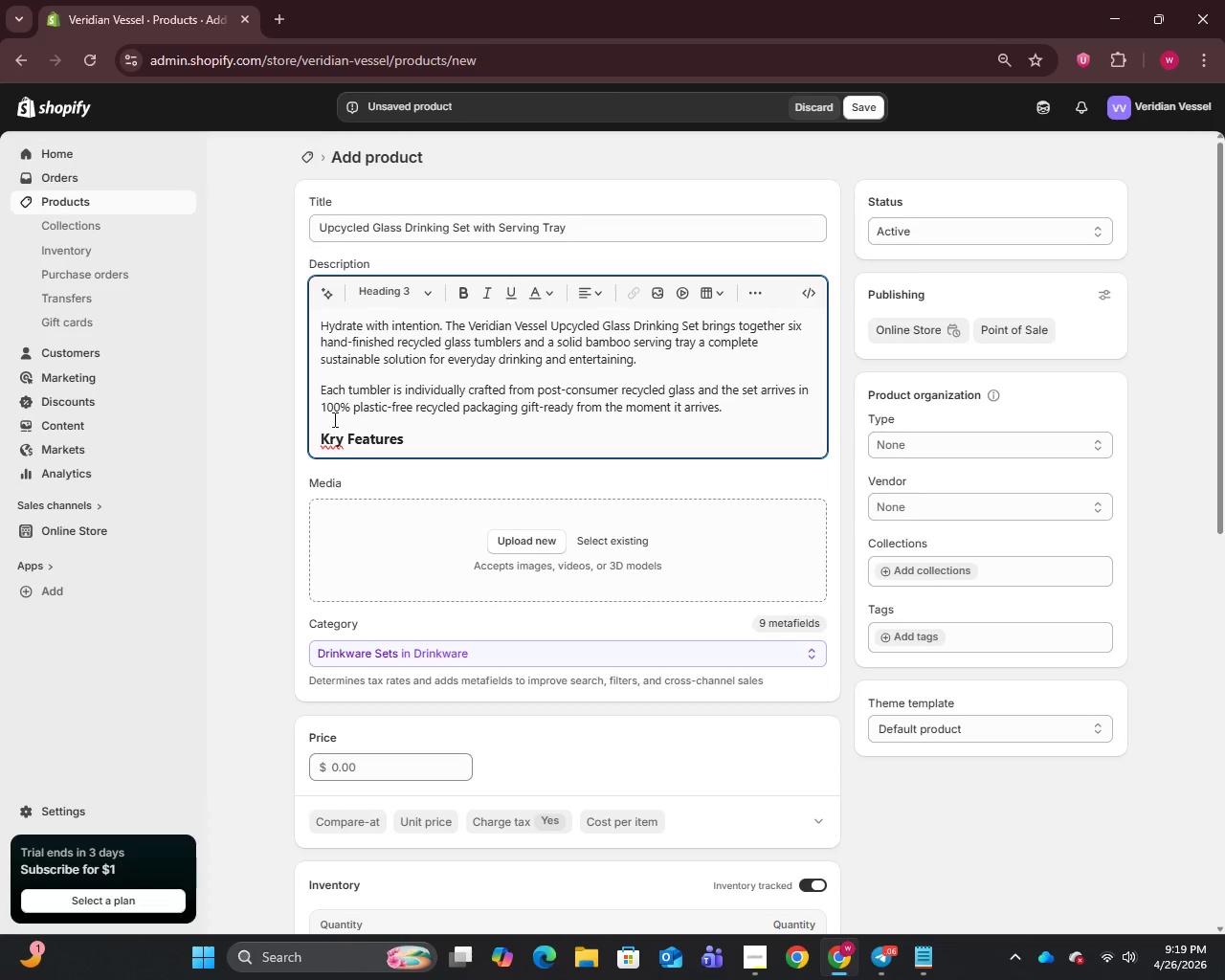 
left_click([335, 442])
 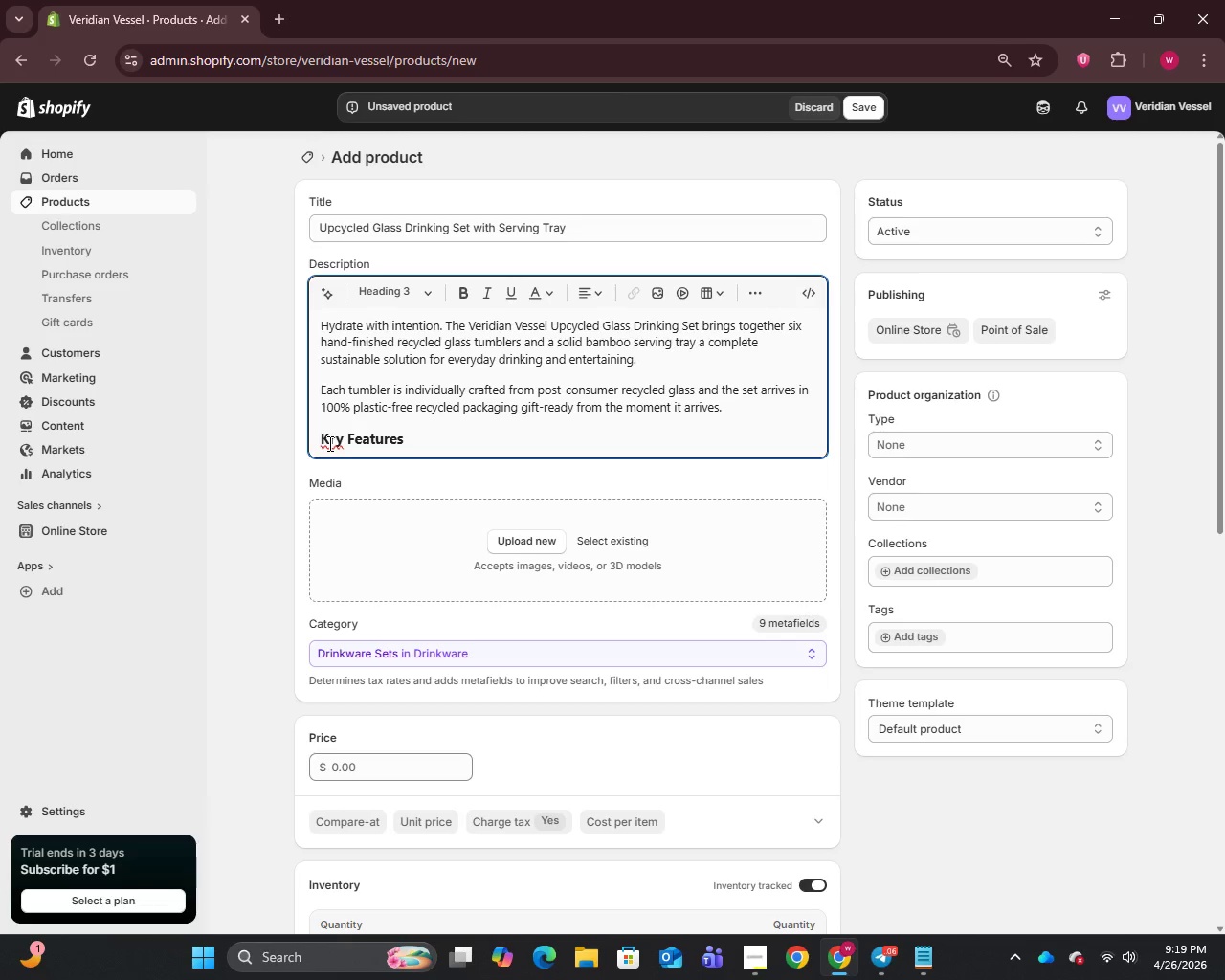 
key(Backspace)
 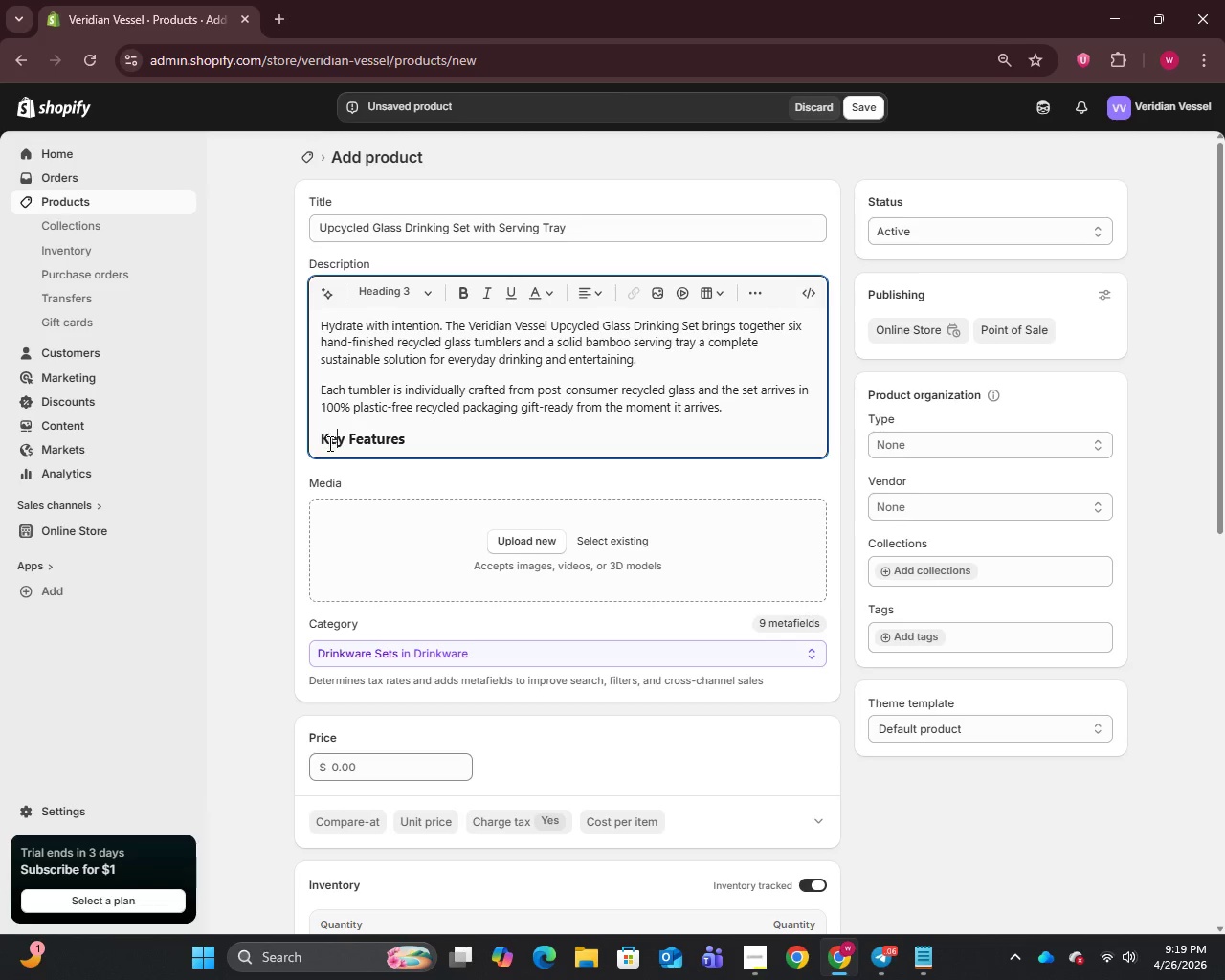 
key(E)
 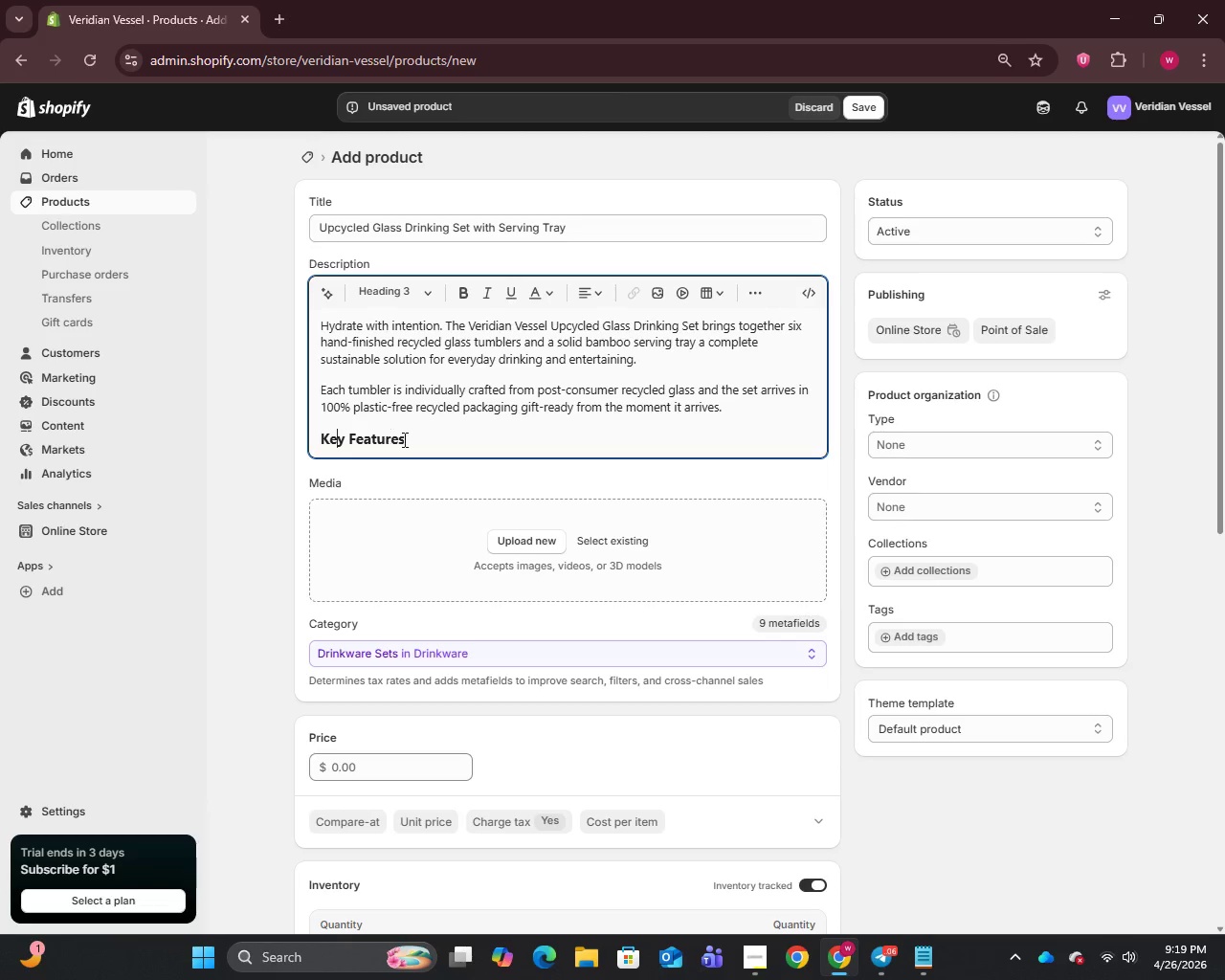 
left_click([416, 444])
 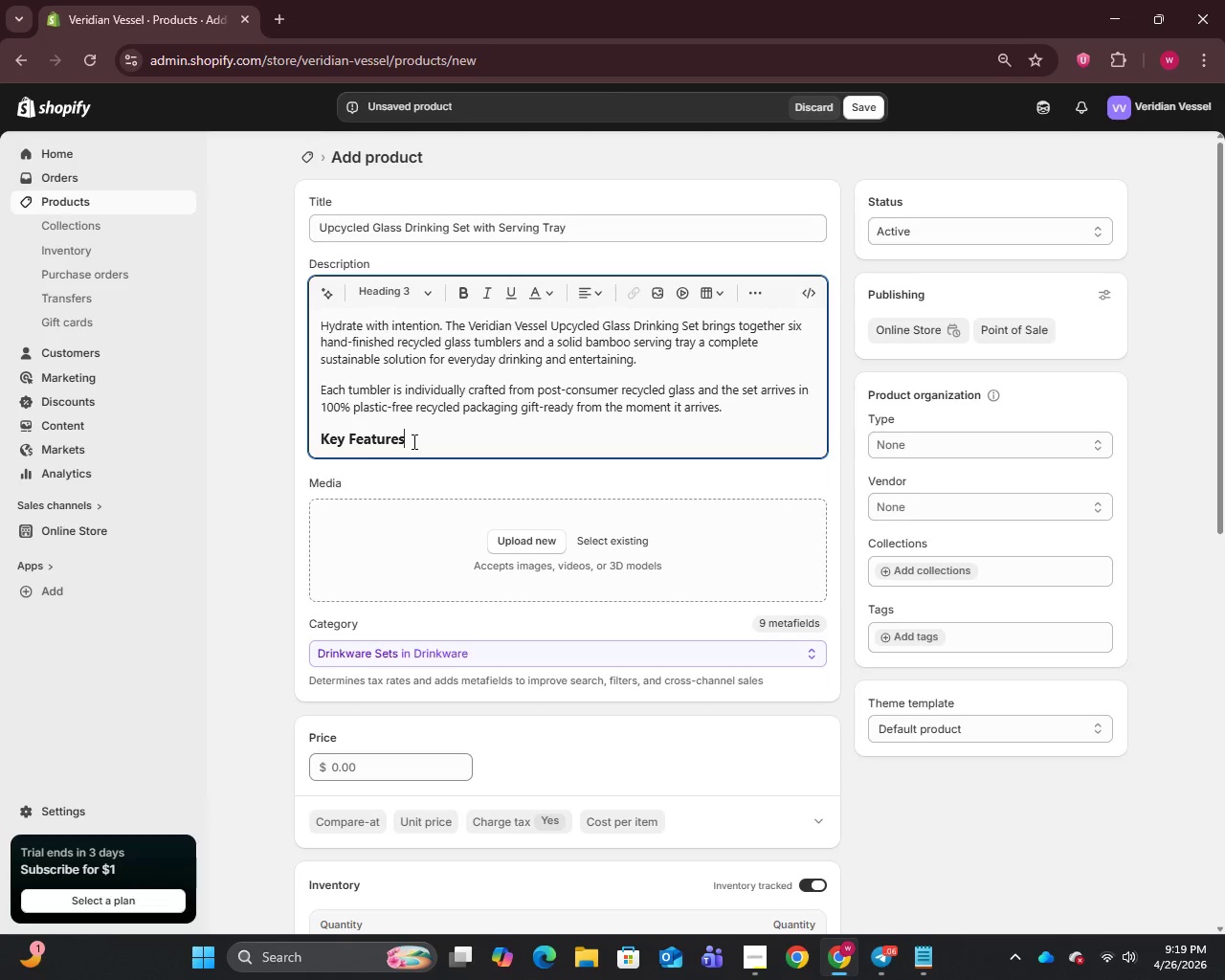 
key(Shift+Semicolon)
 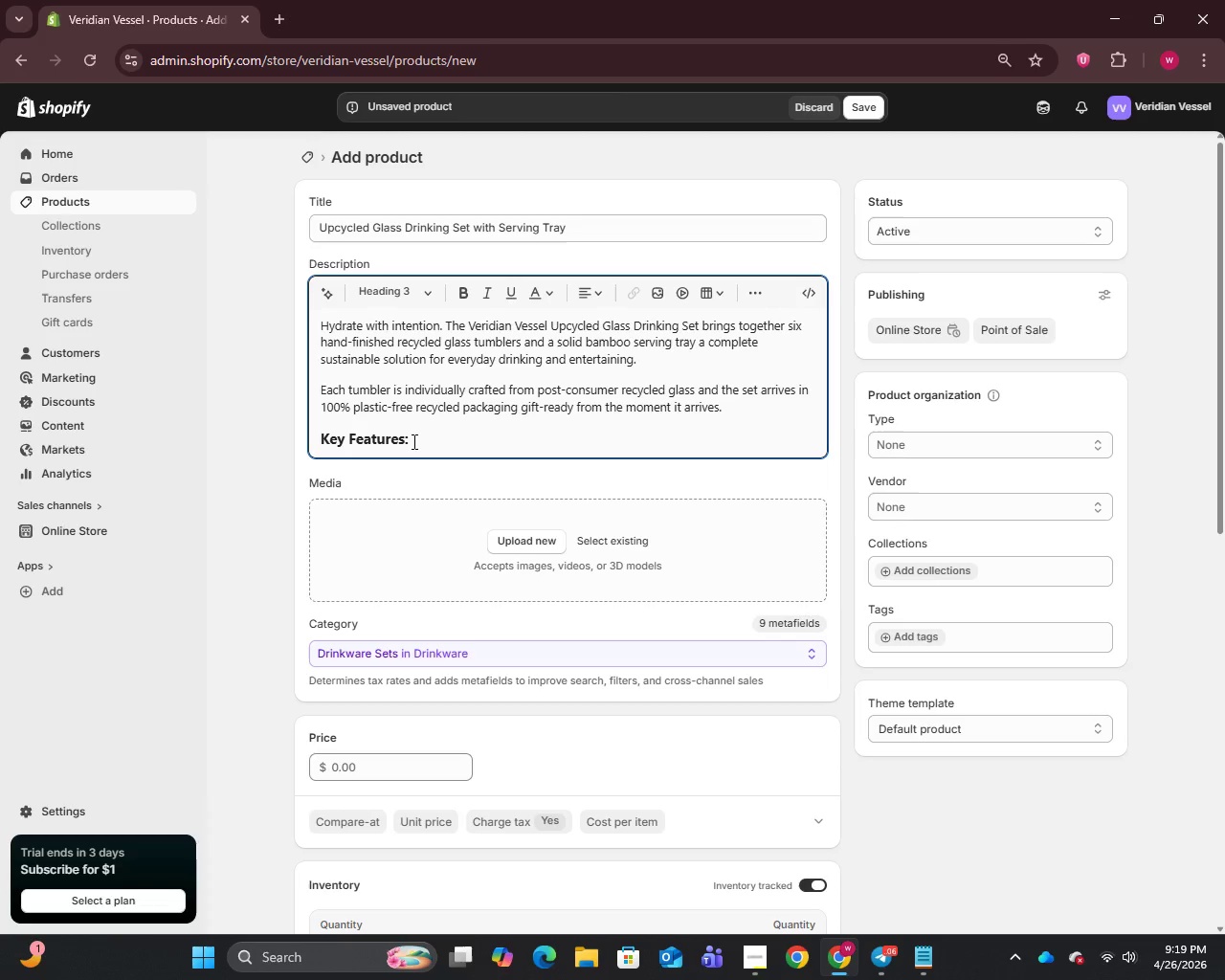 
key(Enter)
 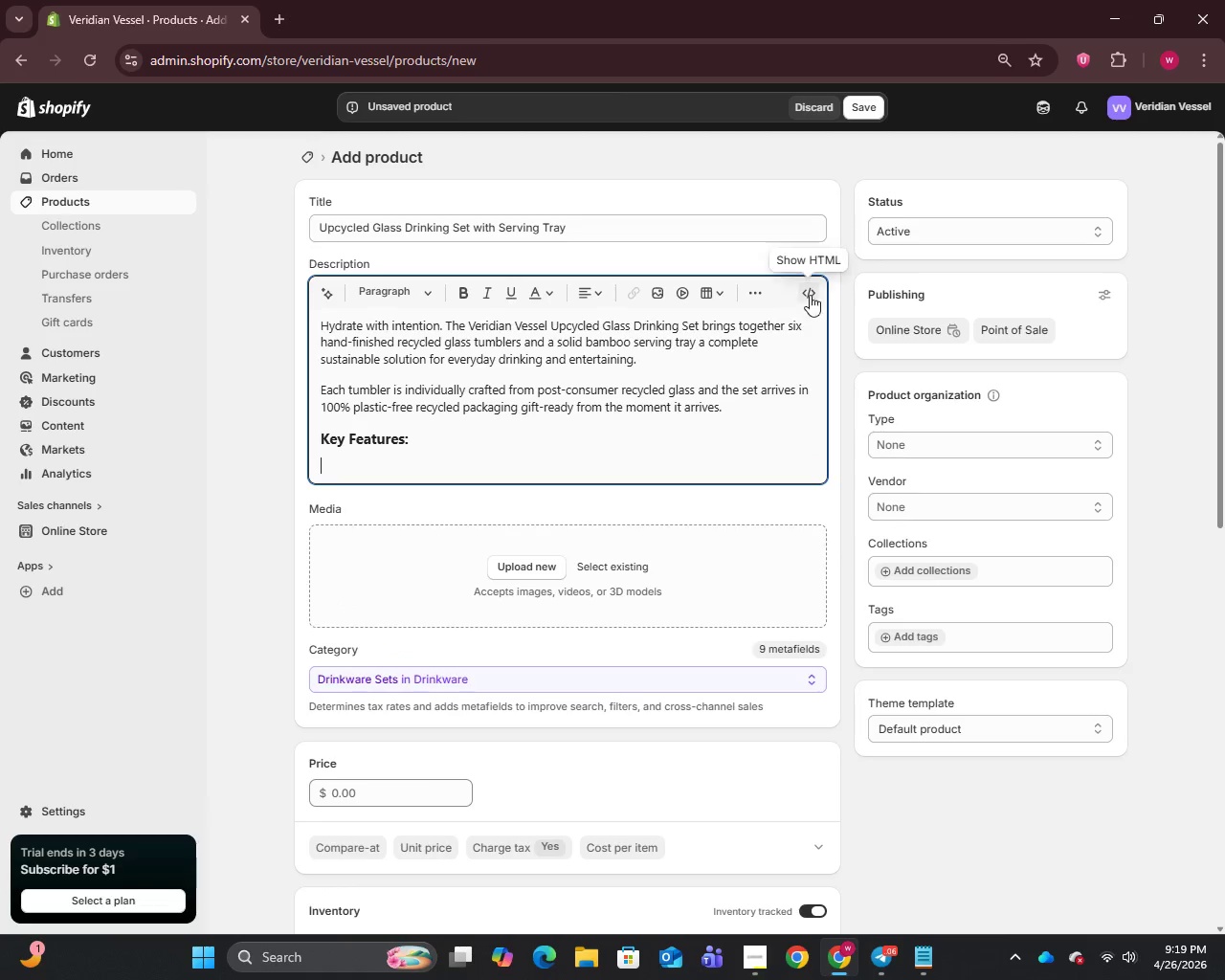 
left_click([747, 291])
 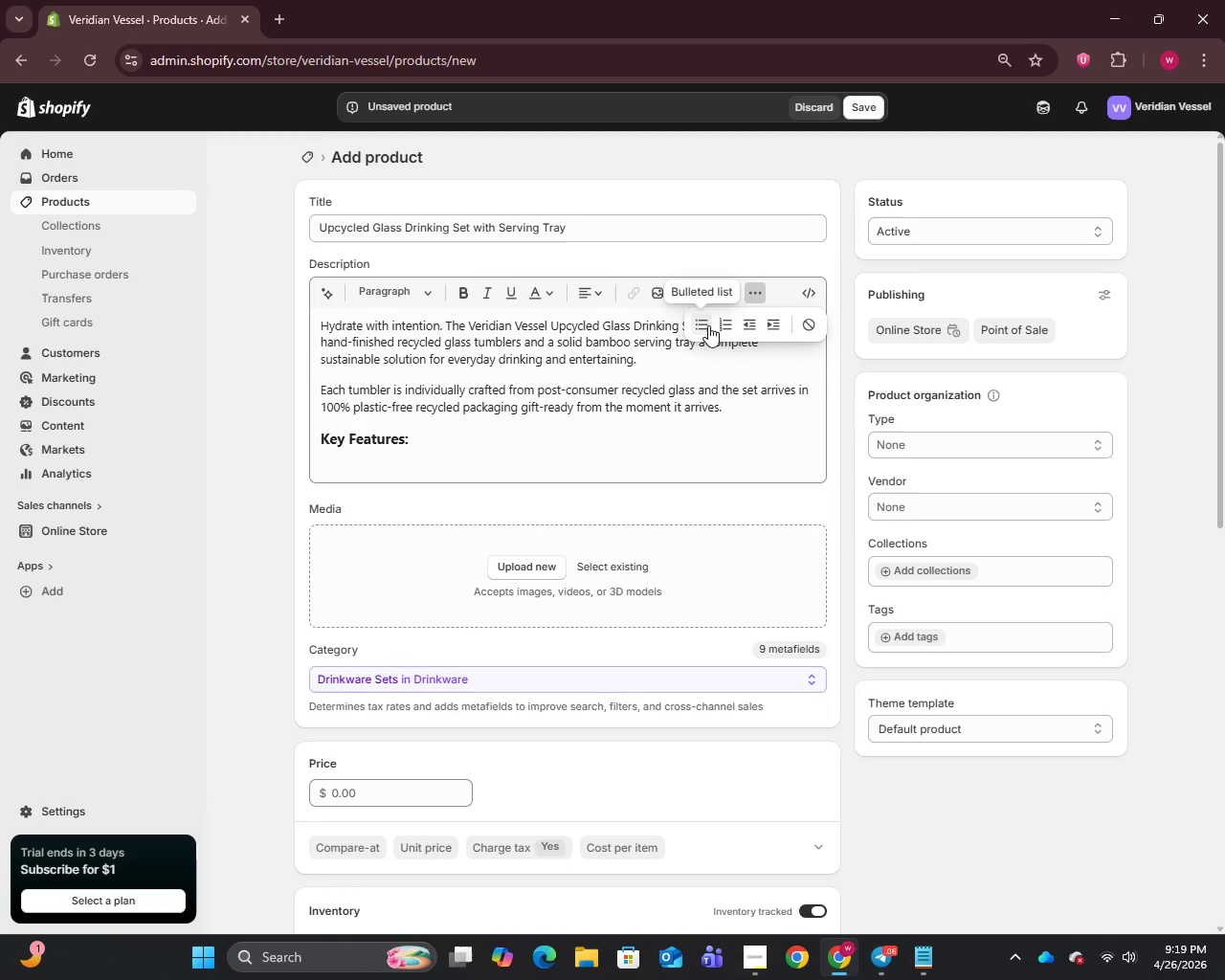 
left_click([708, 325])
 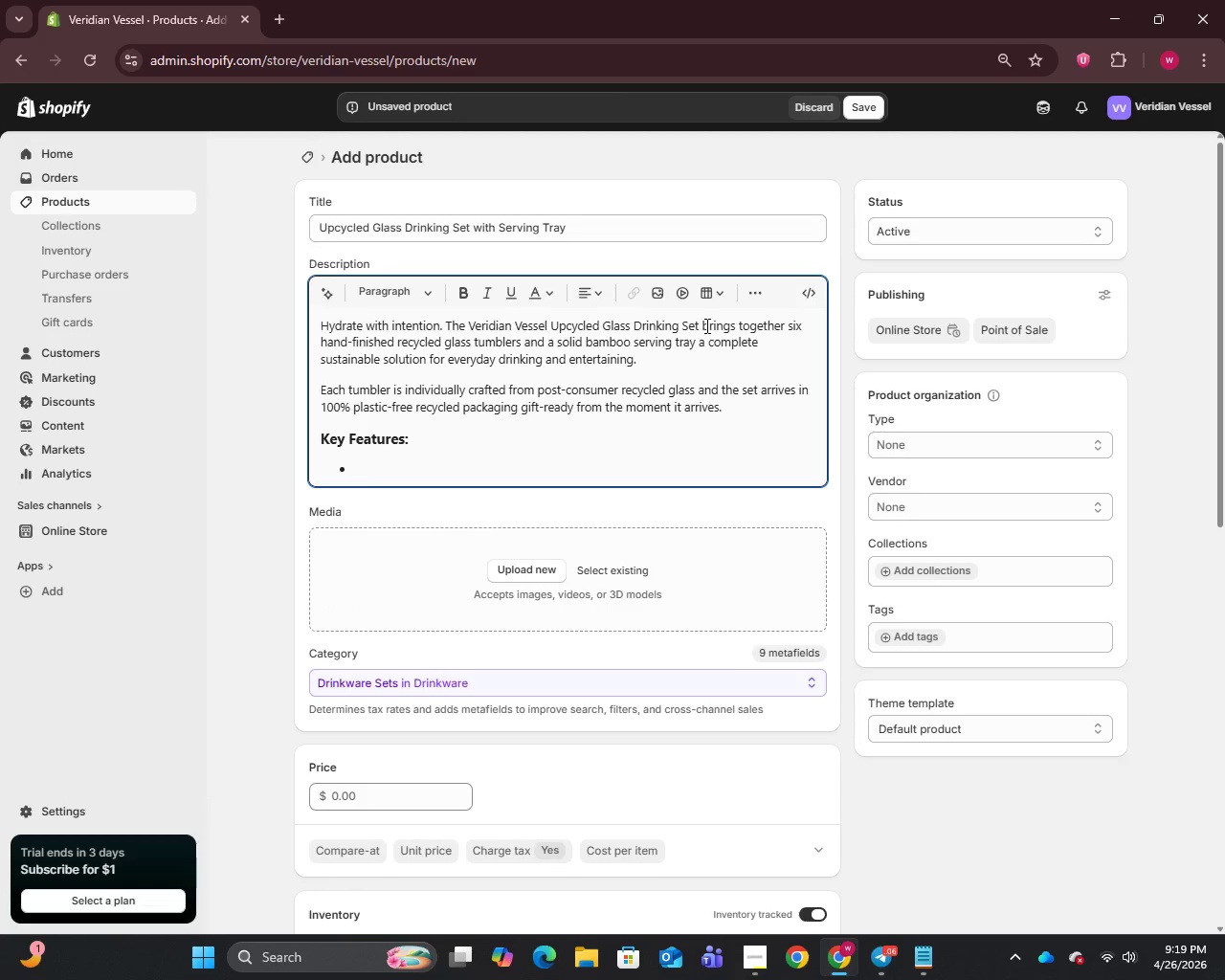 
type(Set of 6 upcycles glass tumblers with bamboo serving tray)
 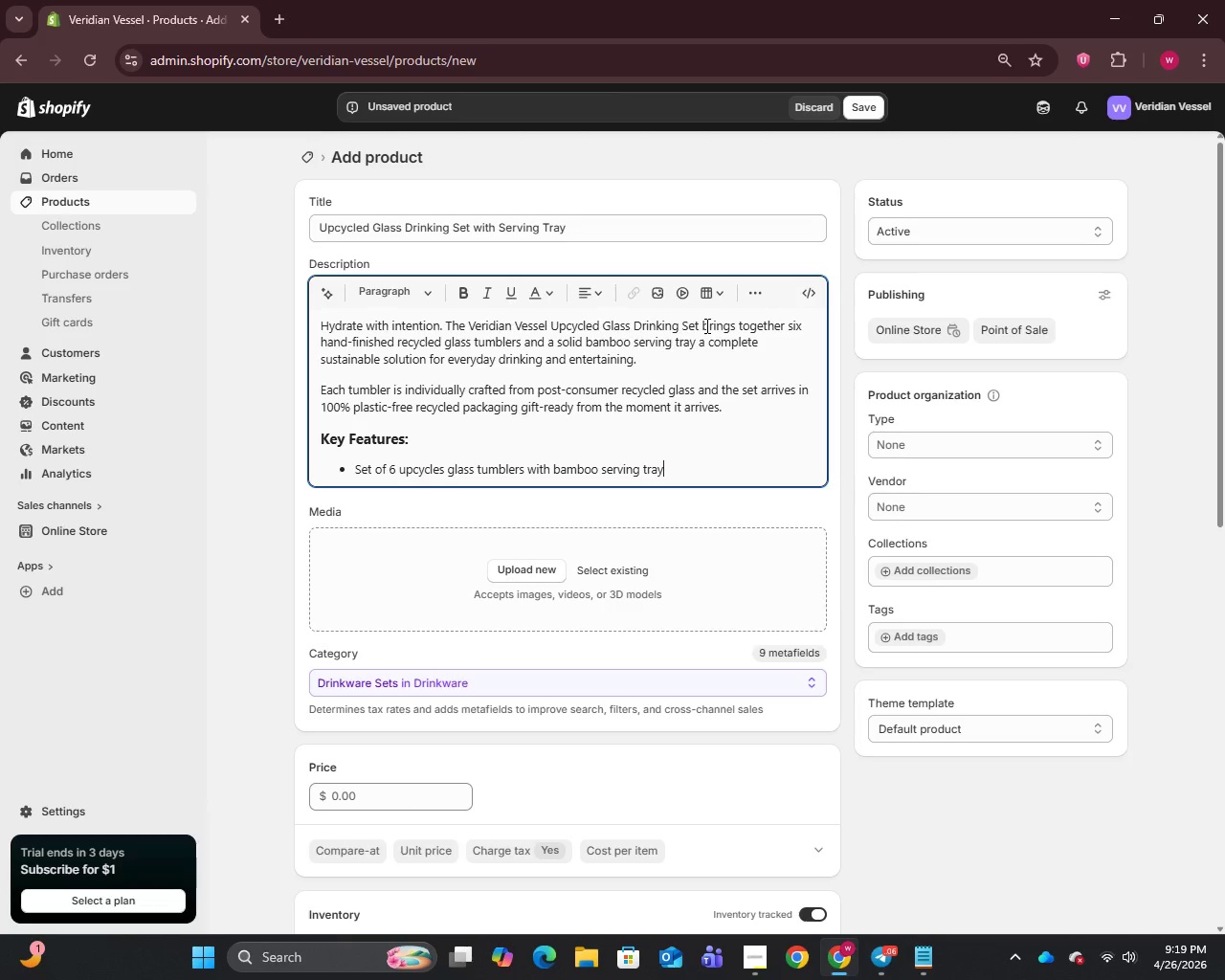 
key(Enter)
 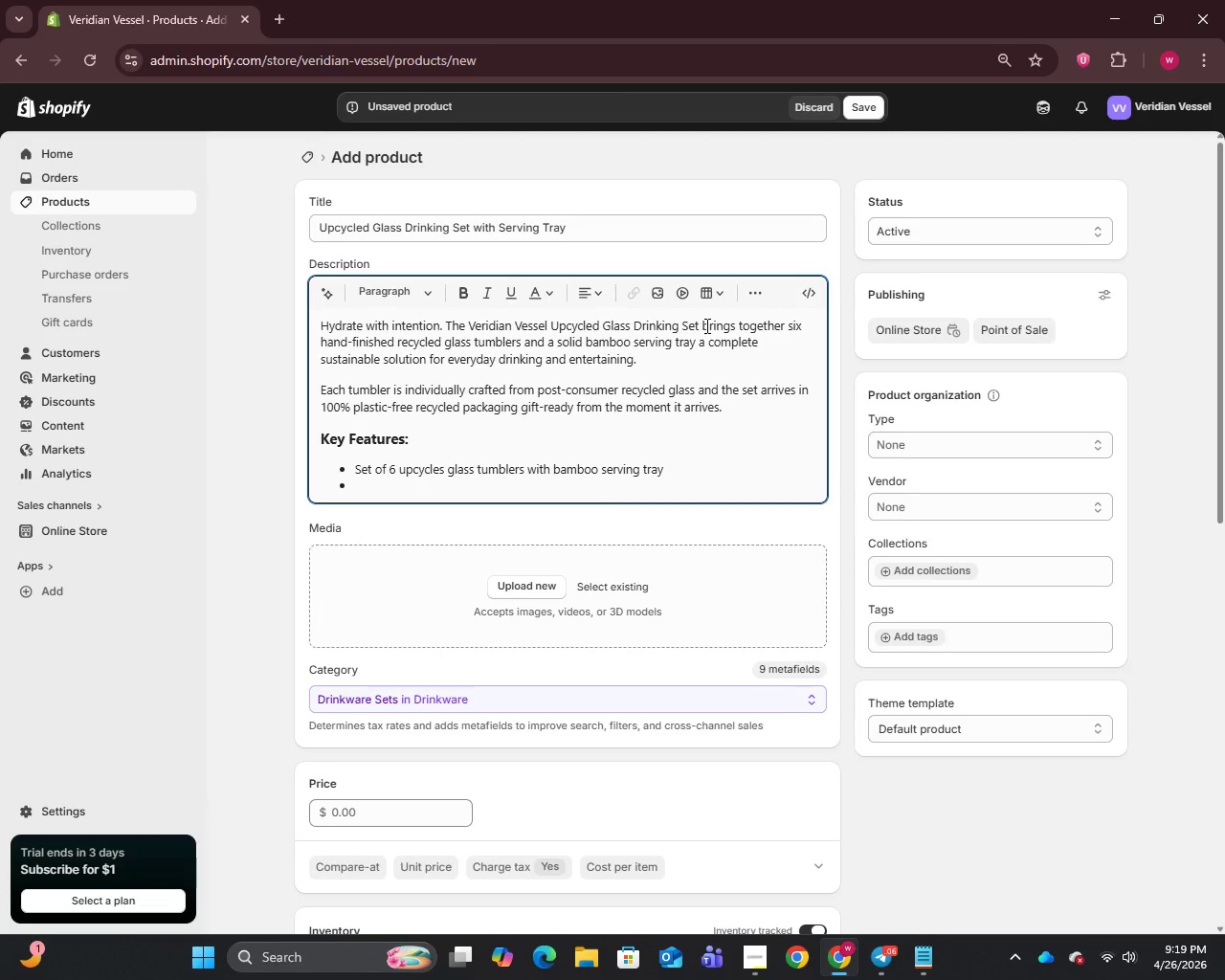 
type(Each tumbler crafted from post-consumer re)
 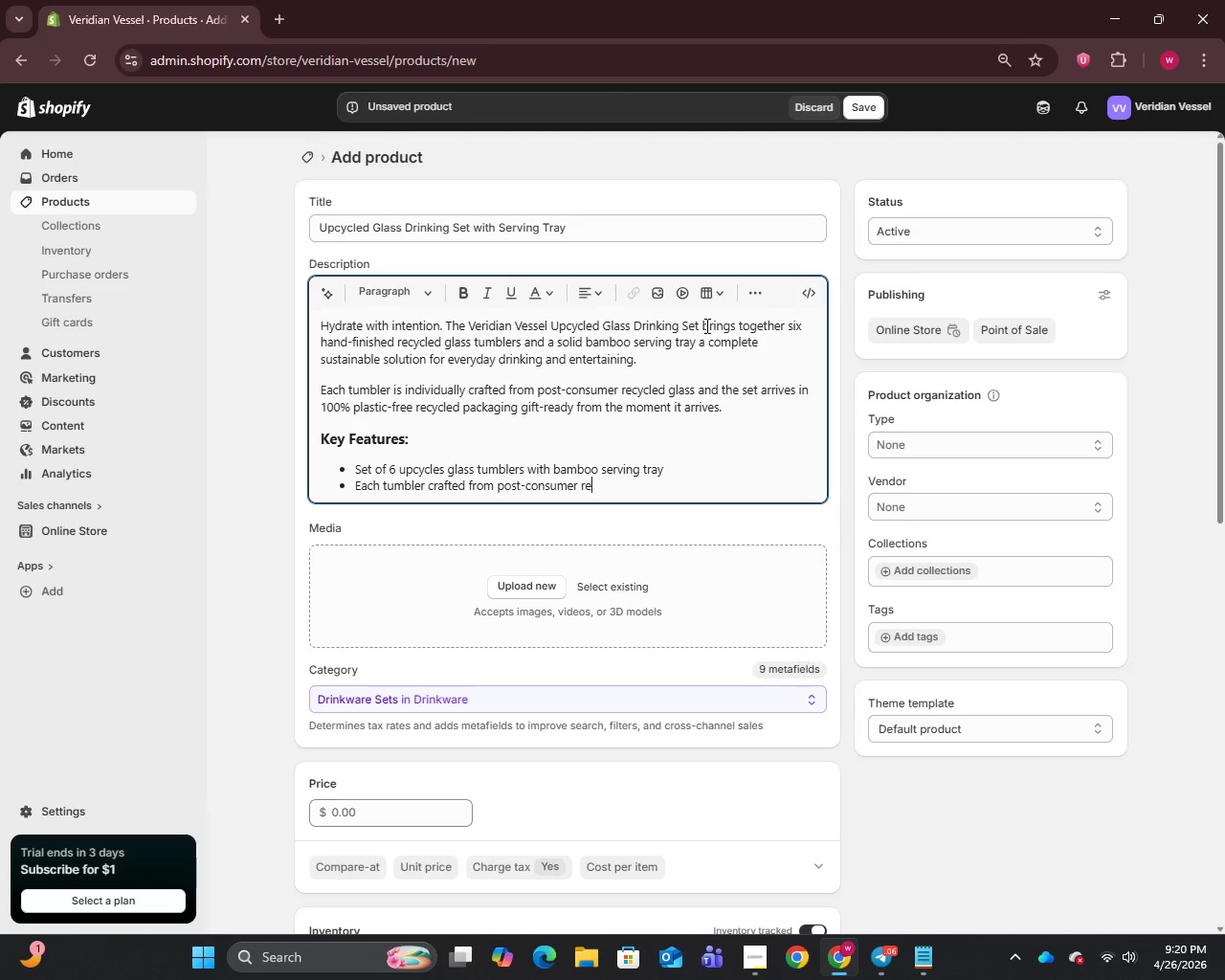 
type(cycled glass)
 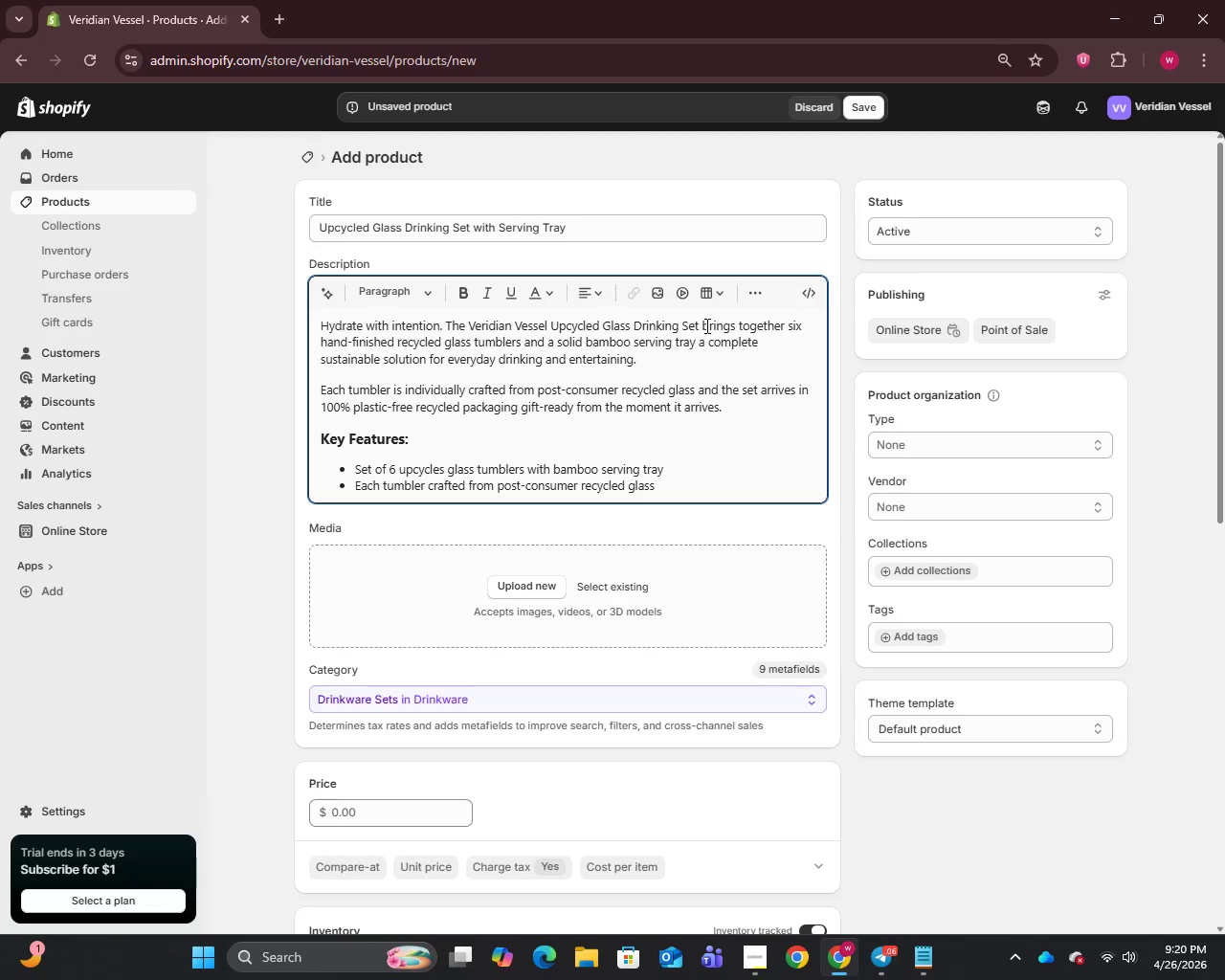 
key(Enter)
 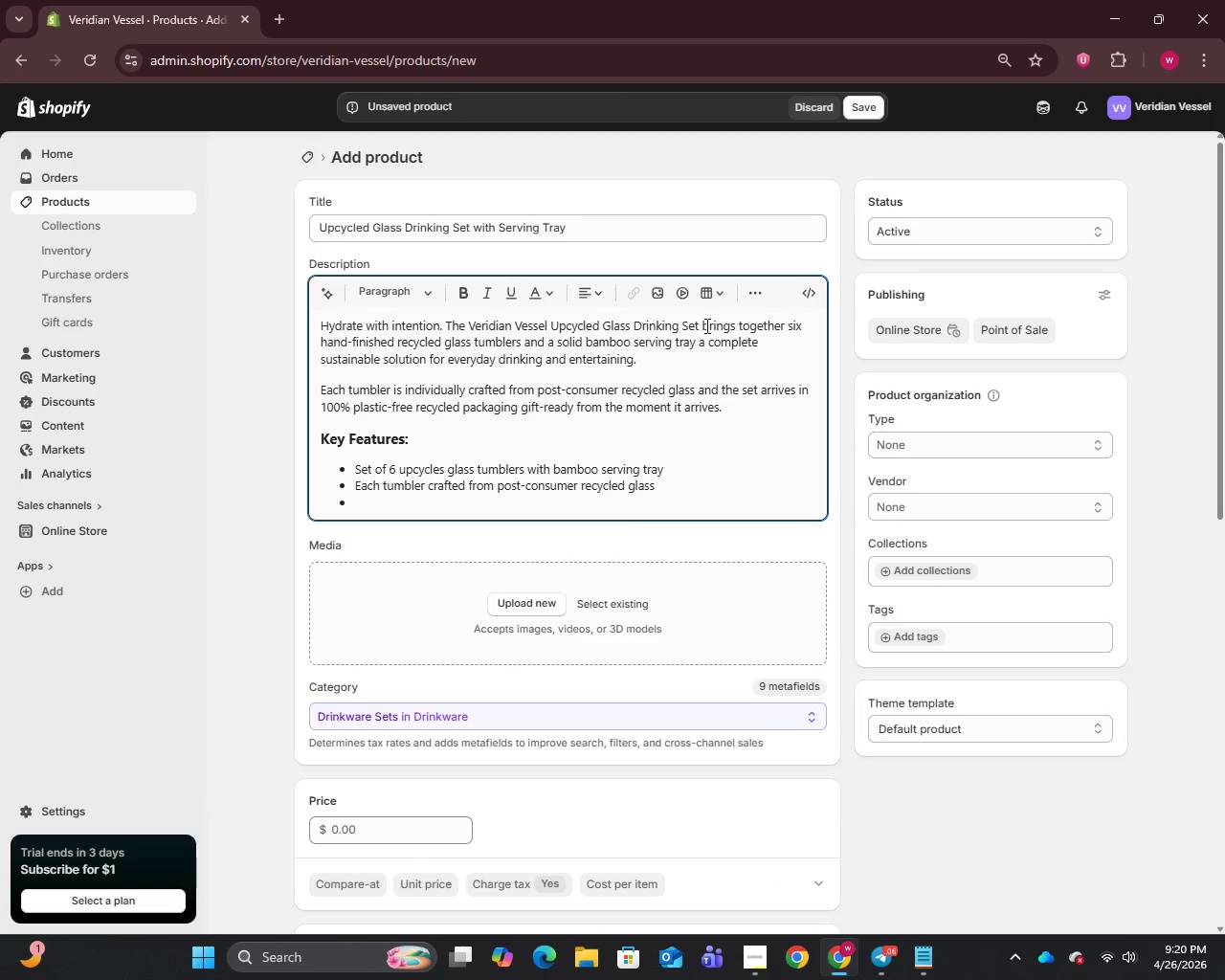 
type(350ml capacity per tumbler)
 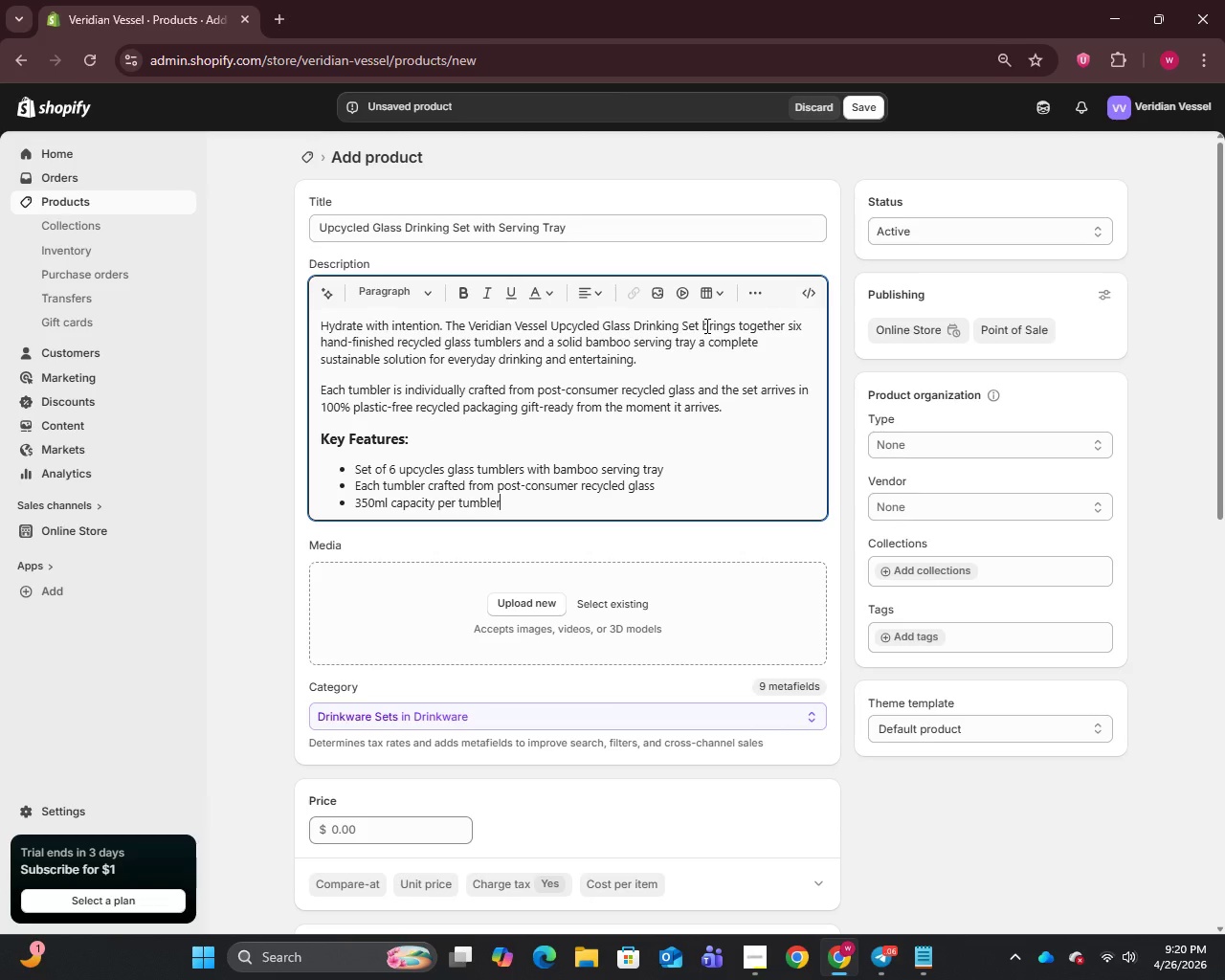 
key(Enter)
 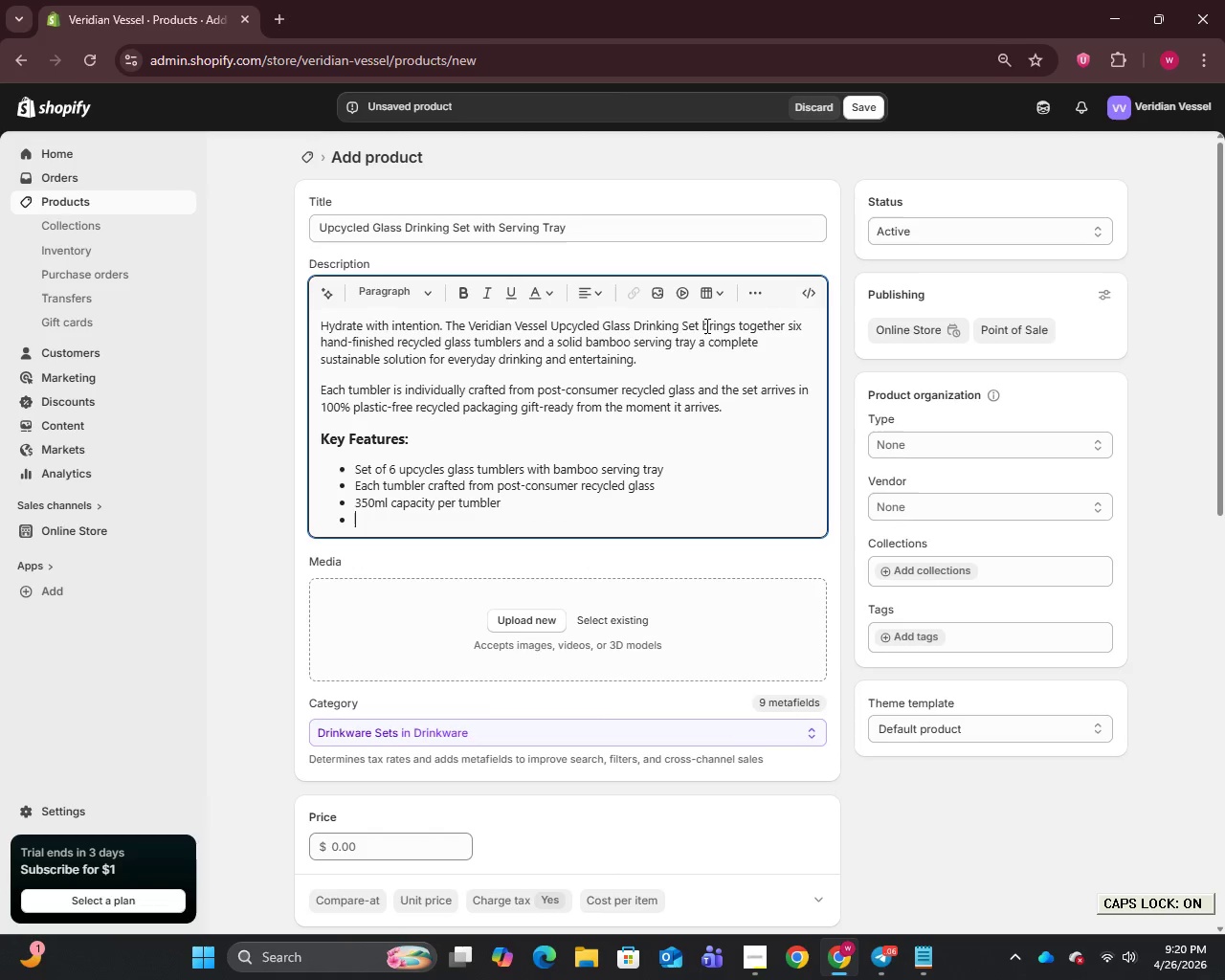 
type(Solid bamboo tray FSC-certified sustainable sourcing)
 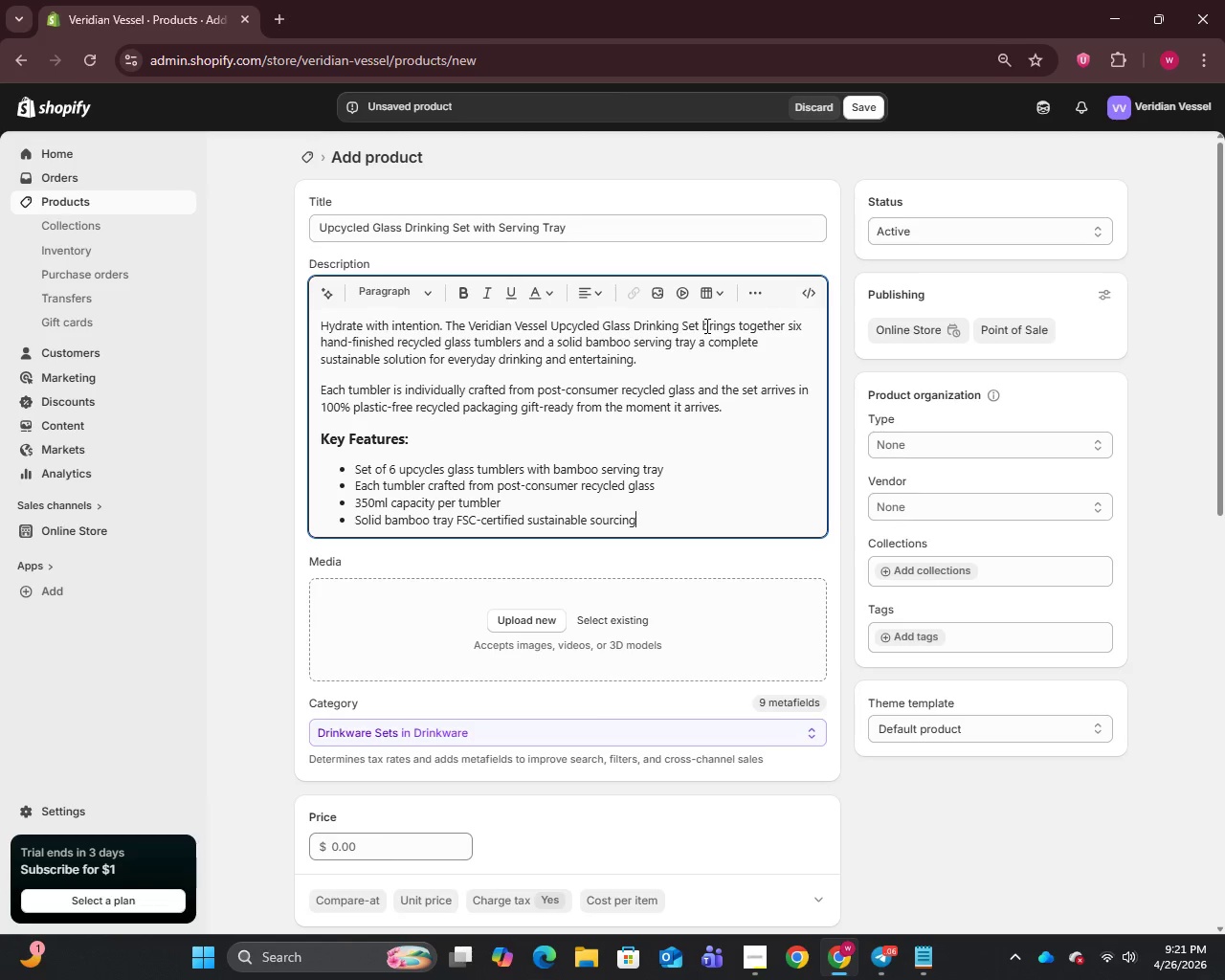 
key(Enter)
 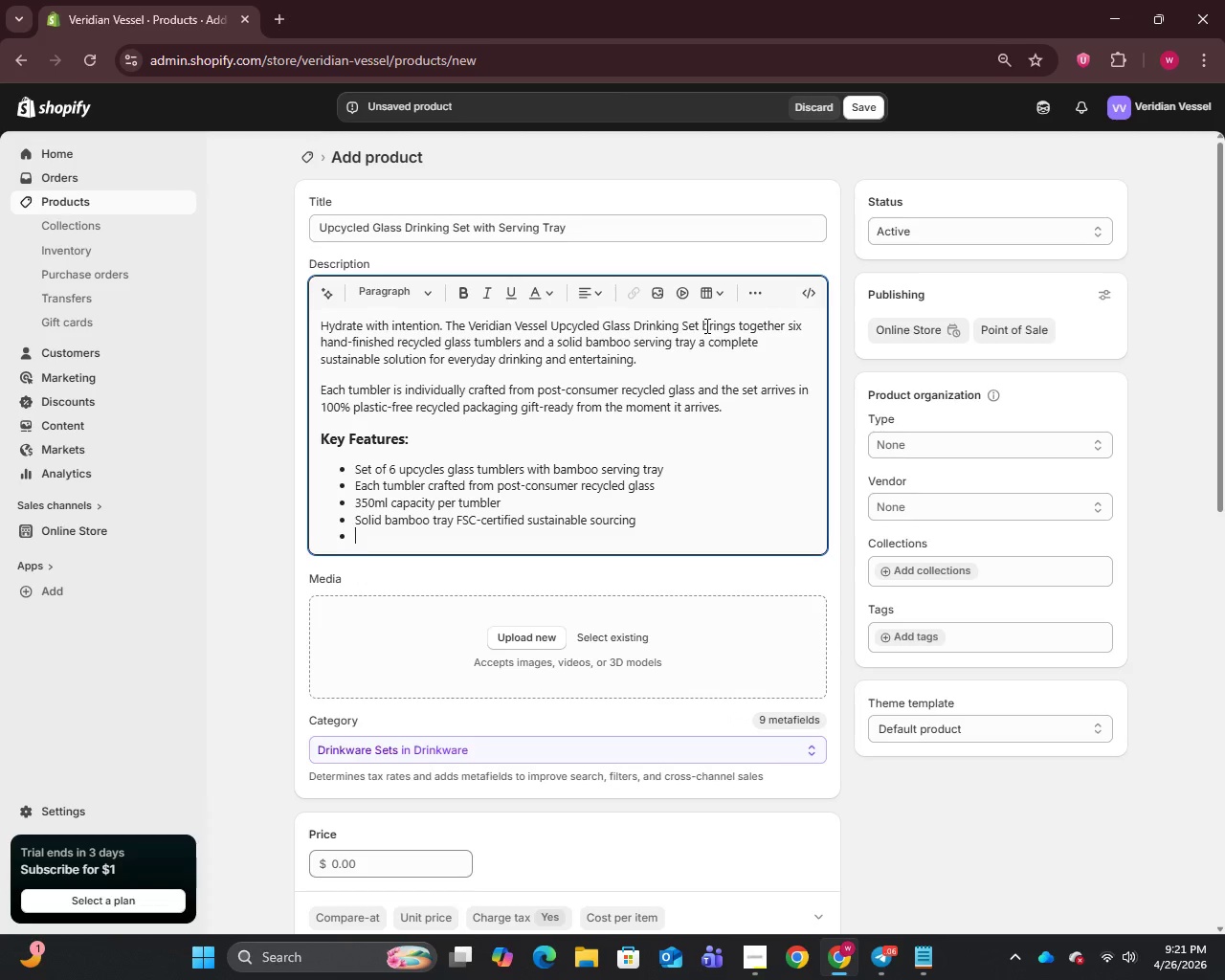 
type(Arrives in 100%)
 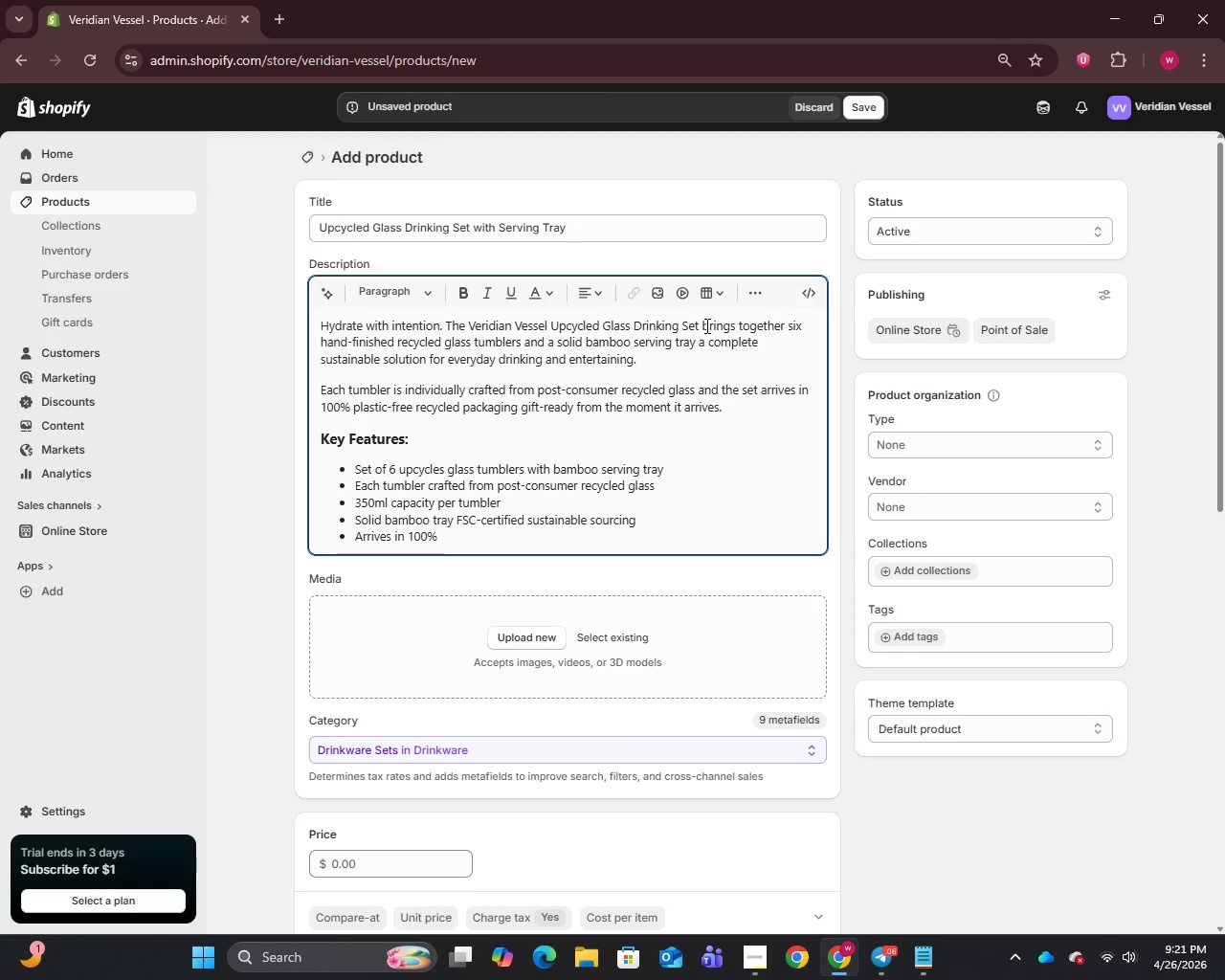 
type( plastic-free recycles)
key(Backspace)
type(d gift packaging)
 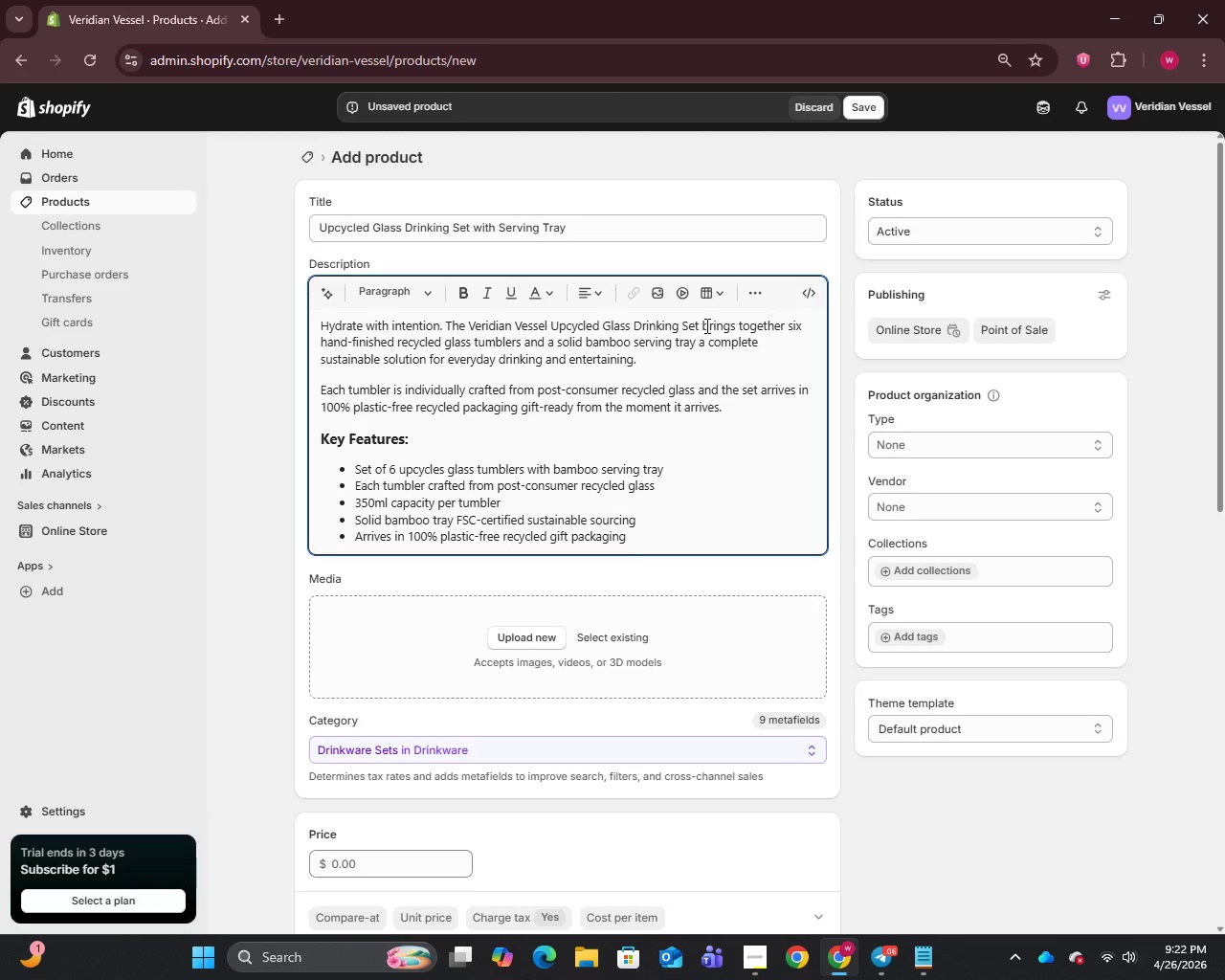 
key(Enter)
 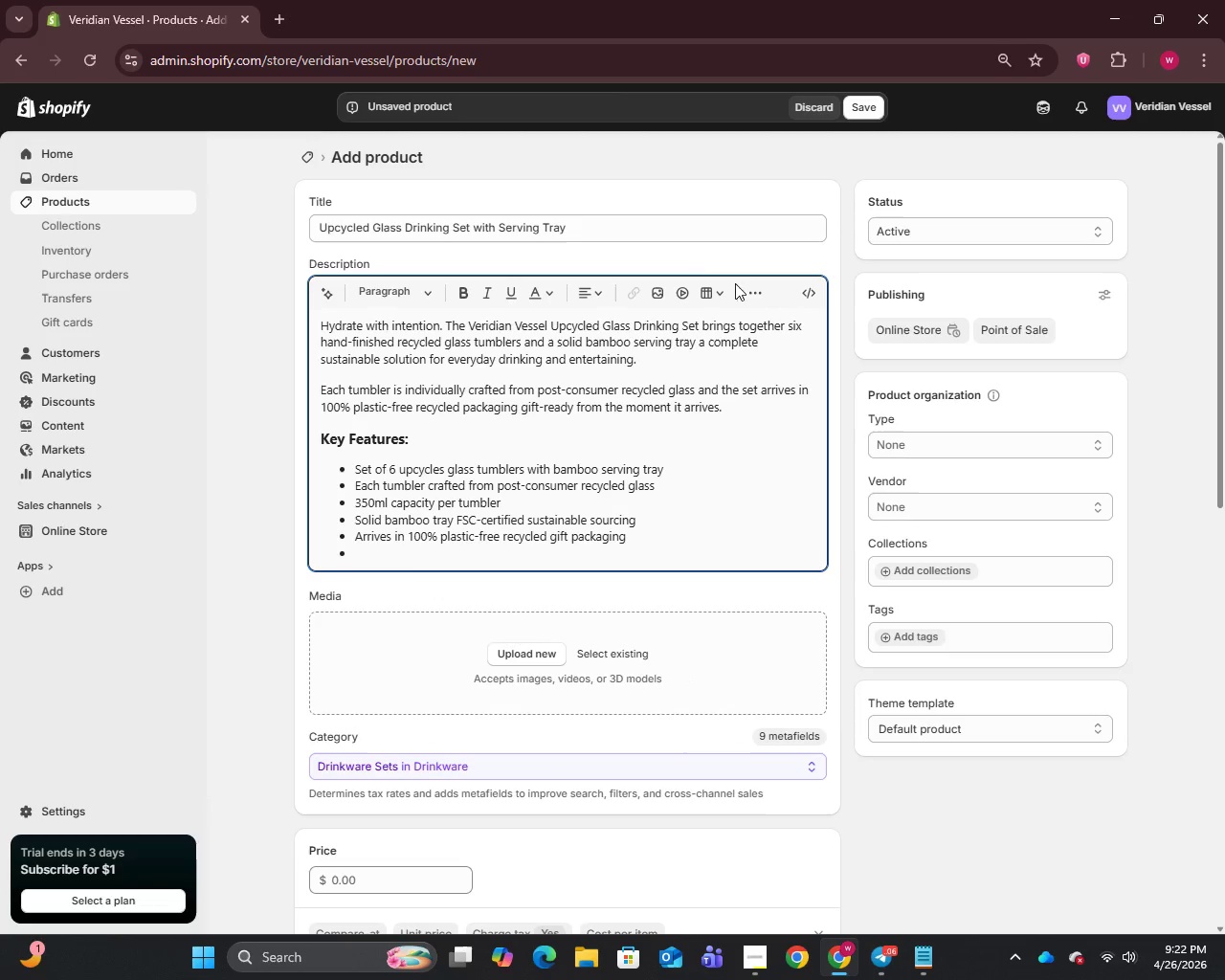 
left_click([763, 285])
 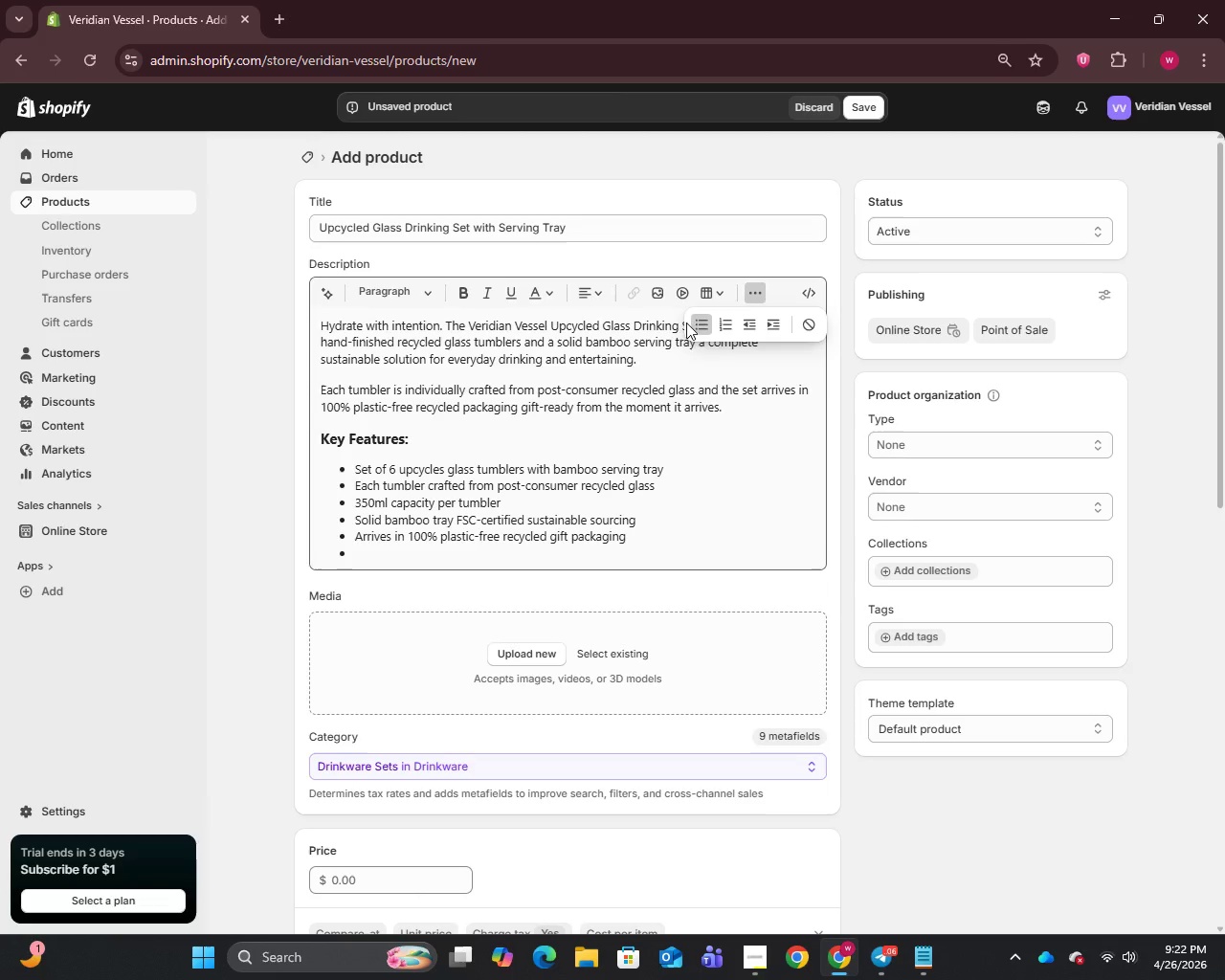 
left_click([703, 323])
 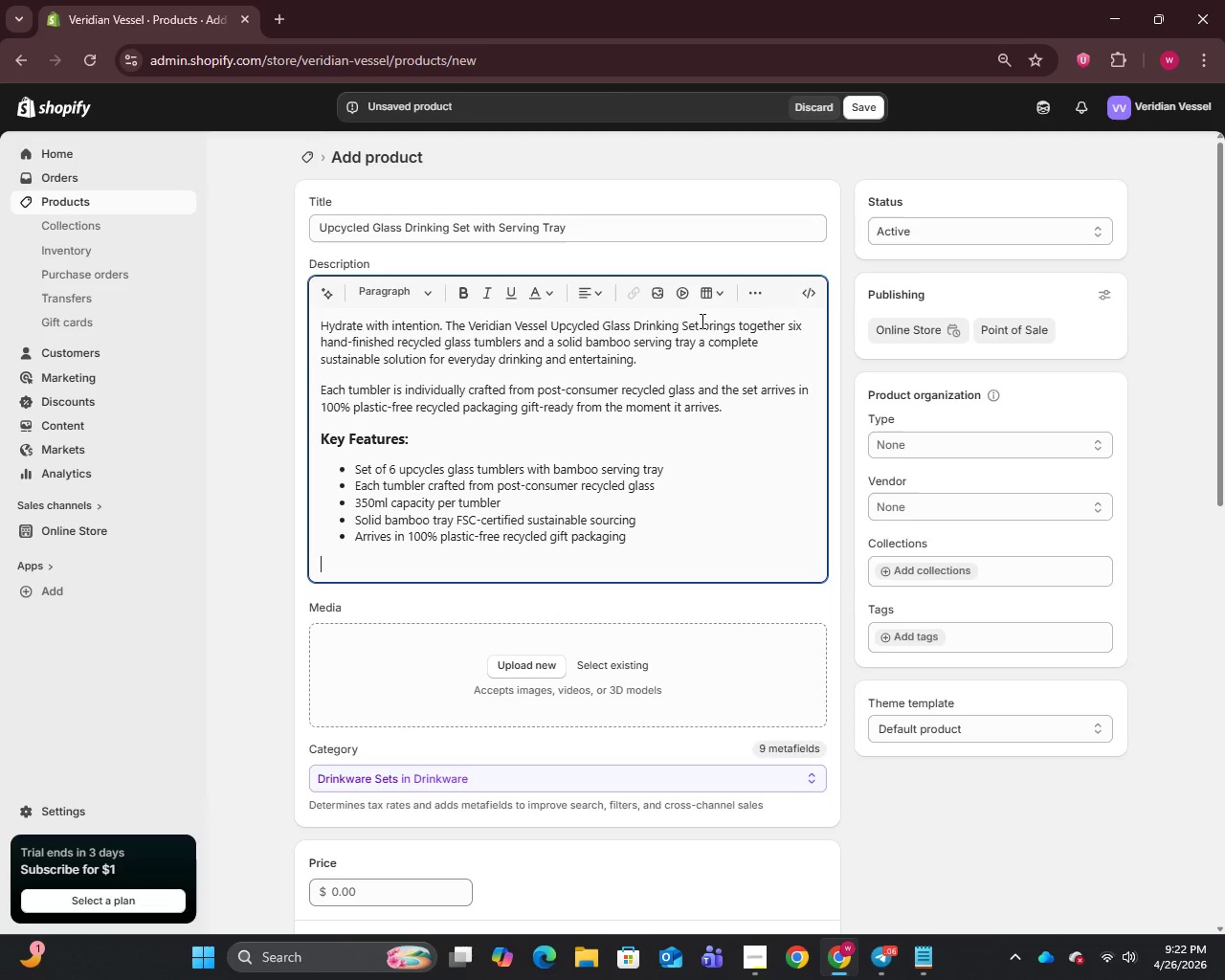 
type(Drink well. Live consciu)
key(Backspace)
type(ously.)
 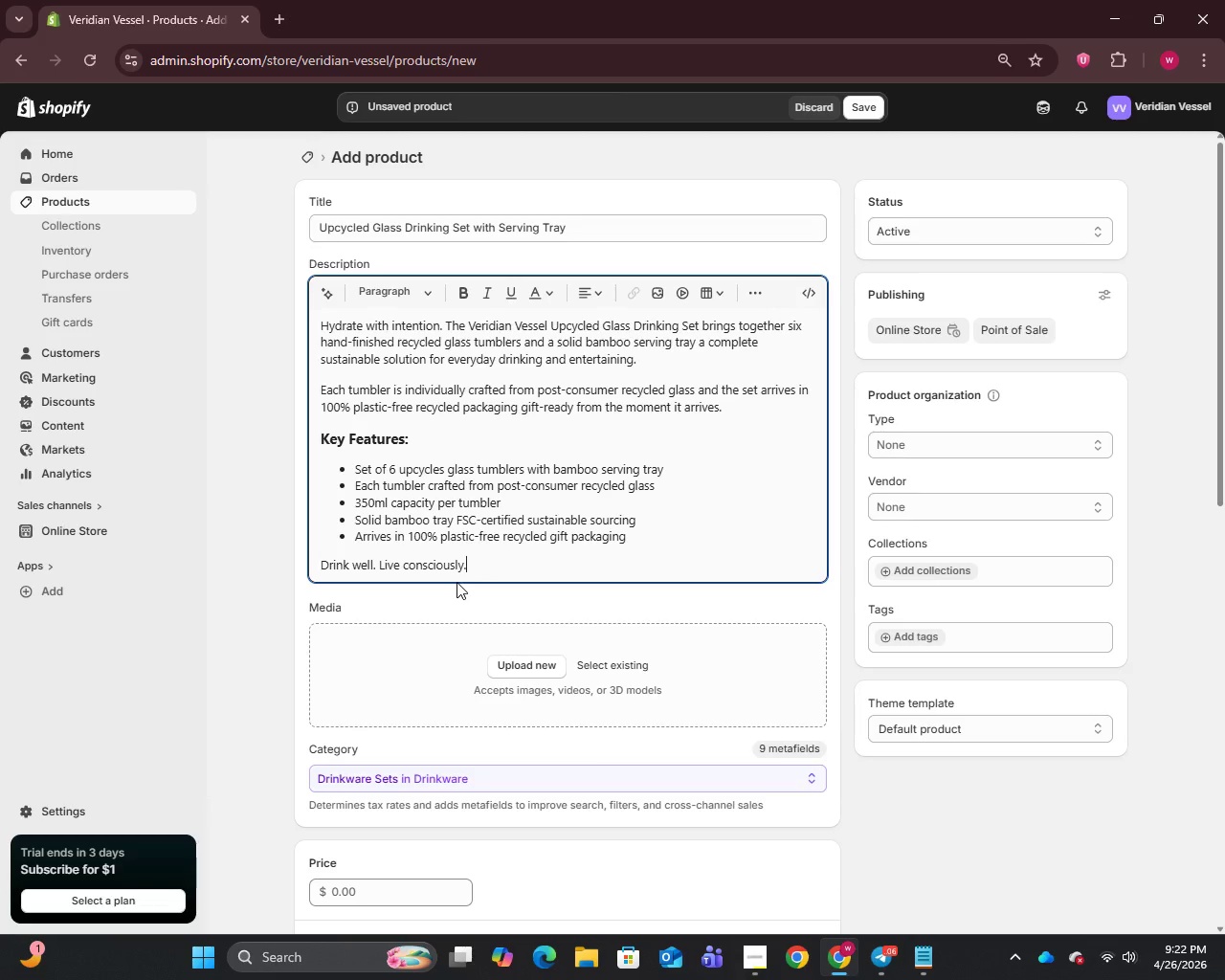 
left_click_drag(start_coordinate=[475, 567], to_coordinate=[317, 573])
 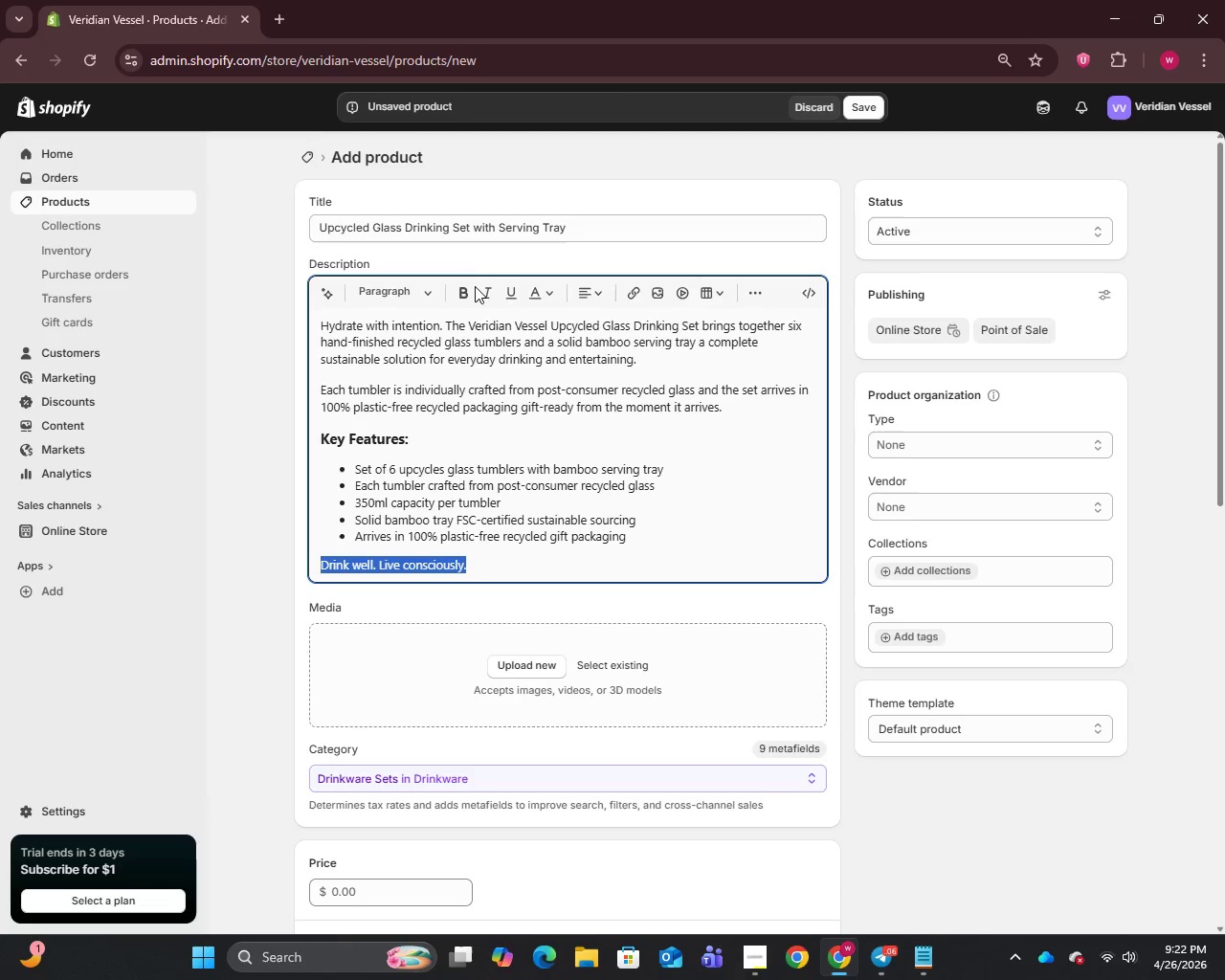 
left_click([472, 286])
 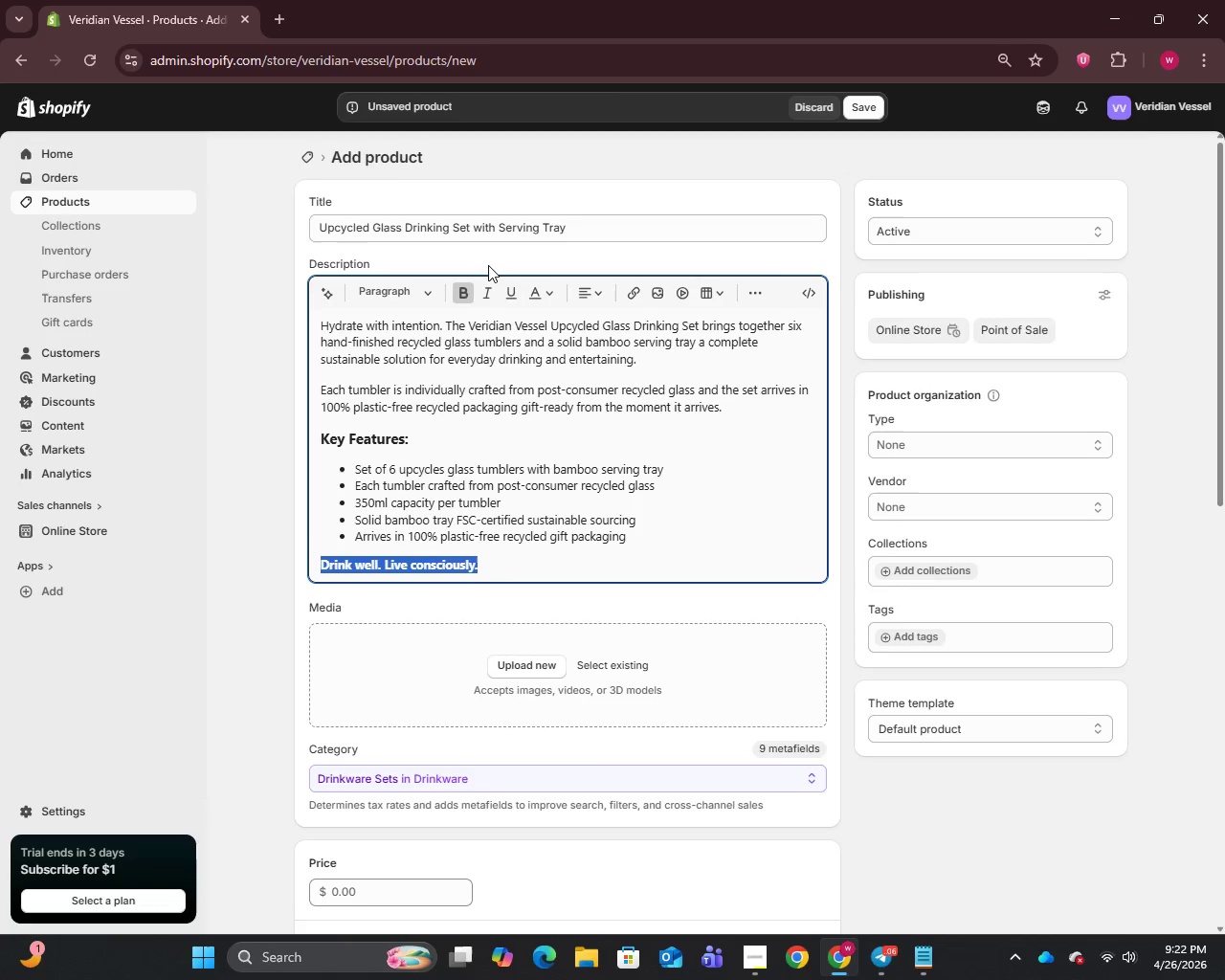 
scroll: coordinate [488, 264], scroll_direction: down, amount: 2.0
 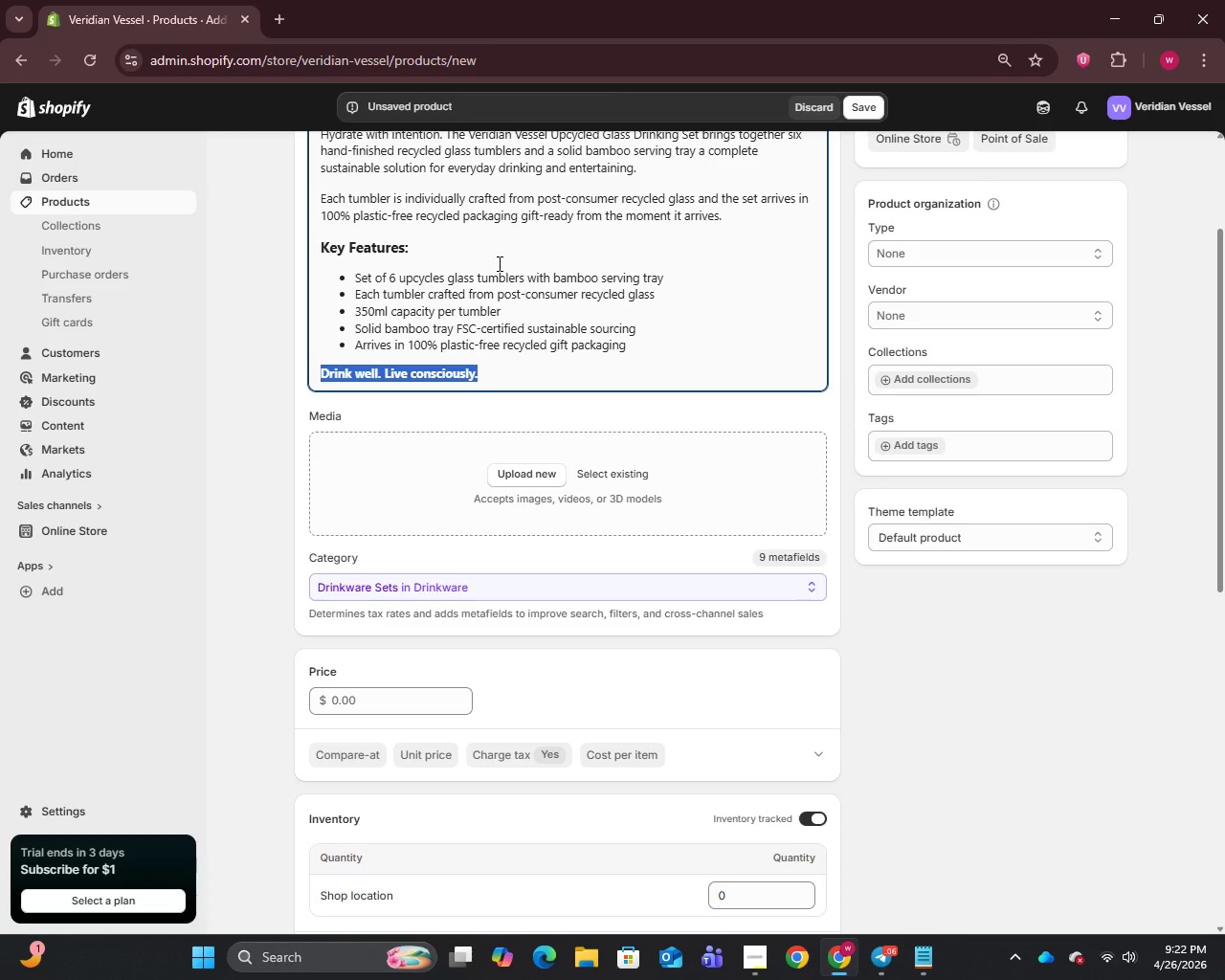 
left_click([393, 703])
 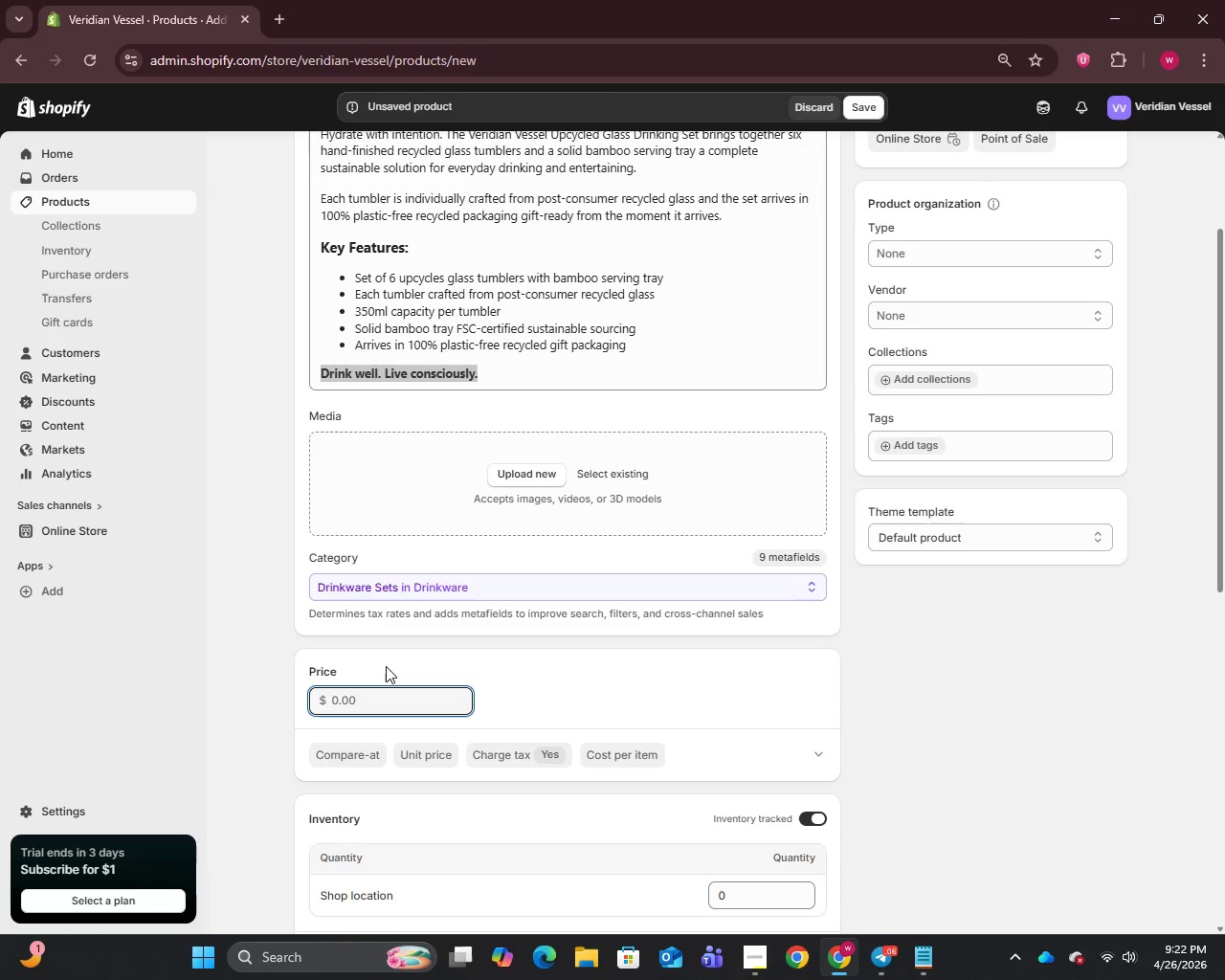 
type(95)
 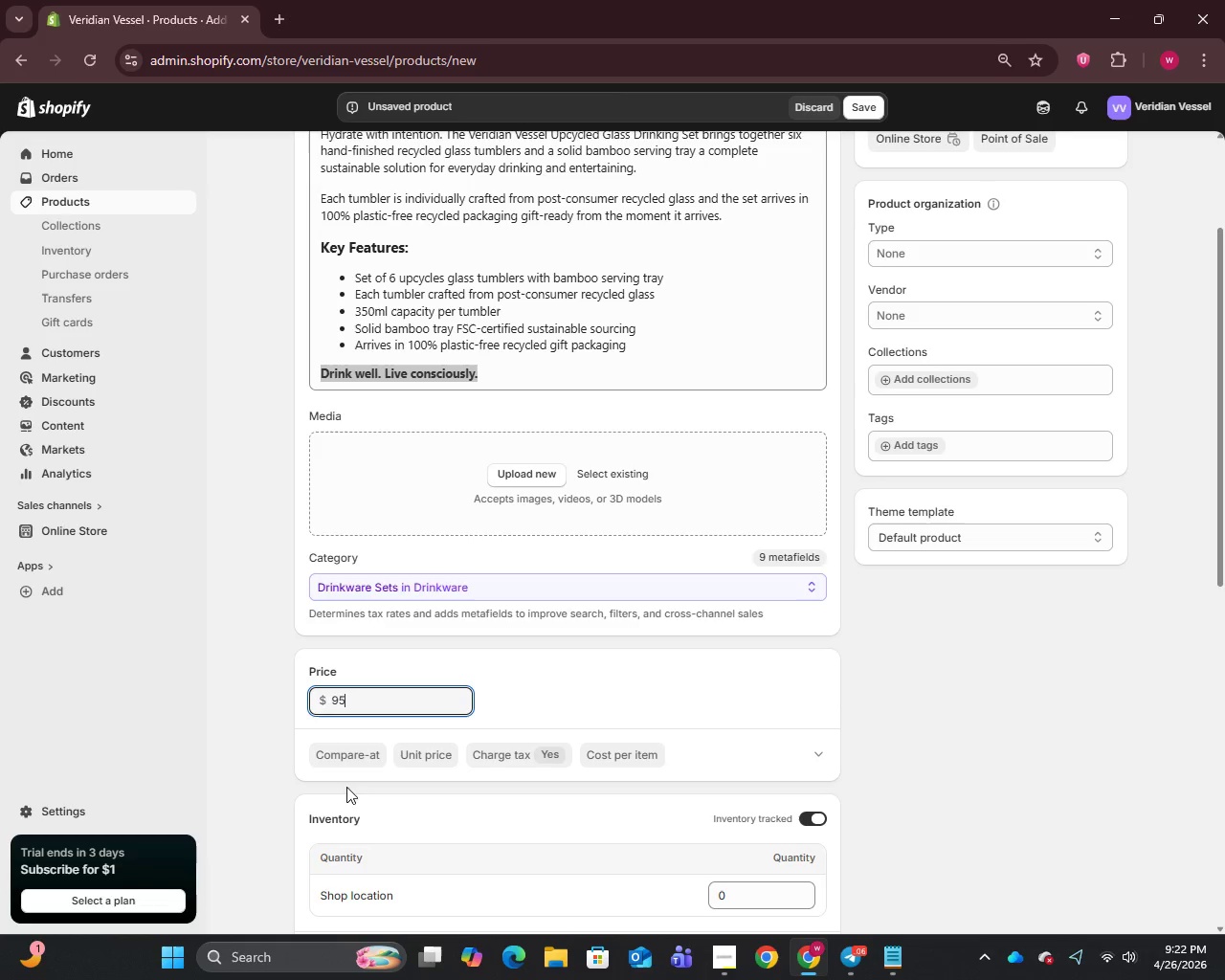 
left_click([352, 759])
 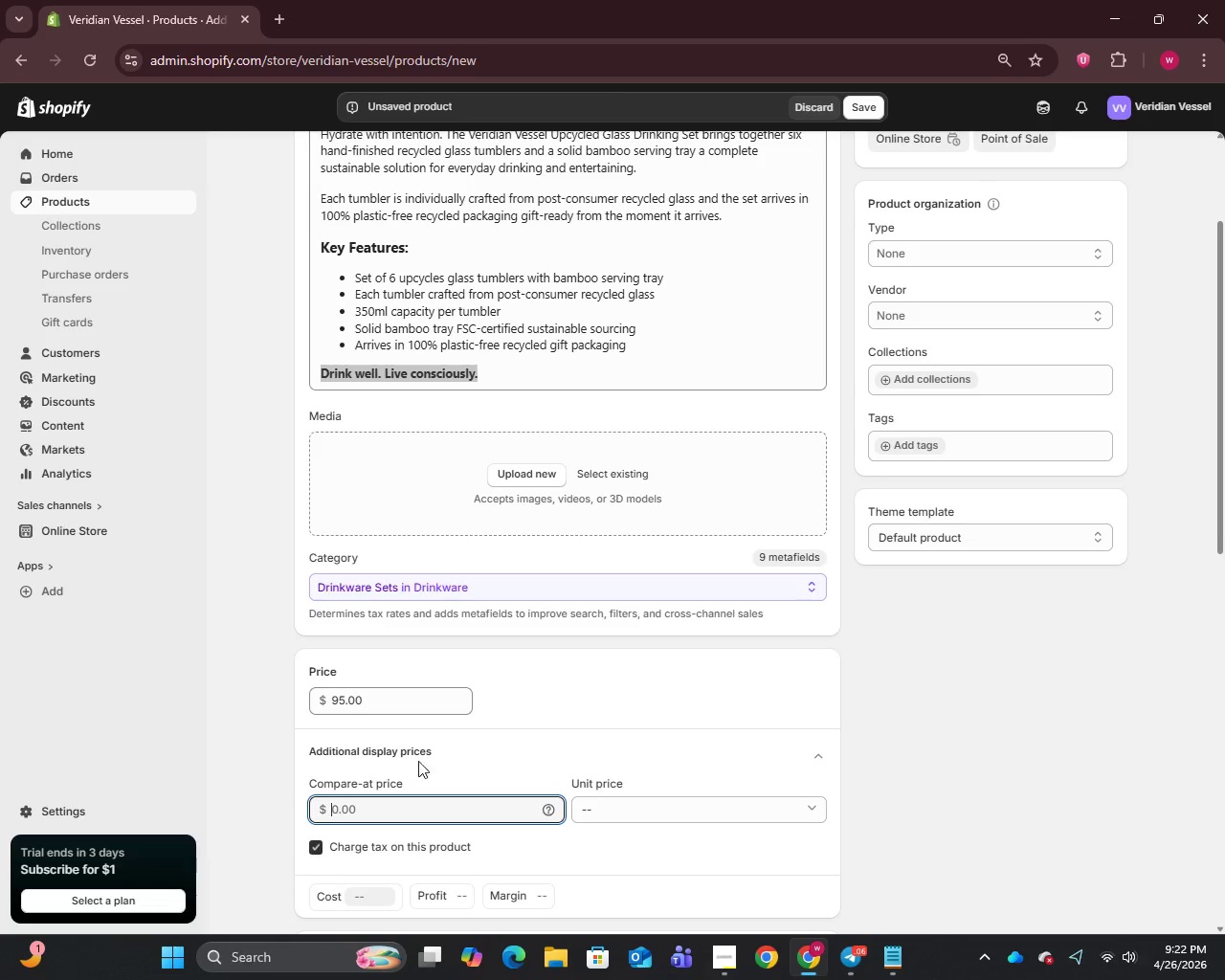 
scroll: coordinate [428, 732], scroll_direction: down, amount: 2.0
 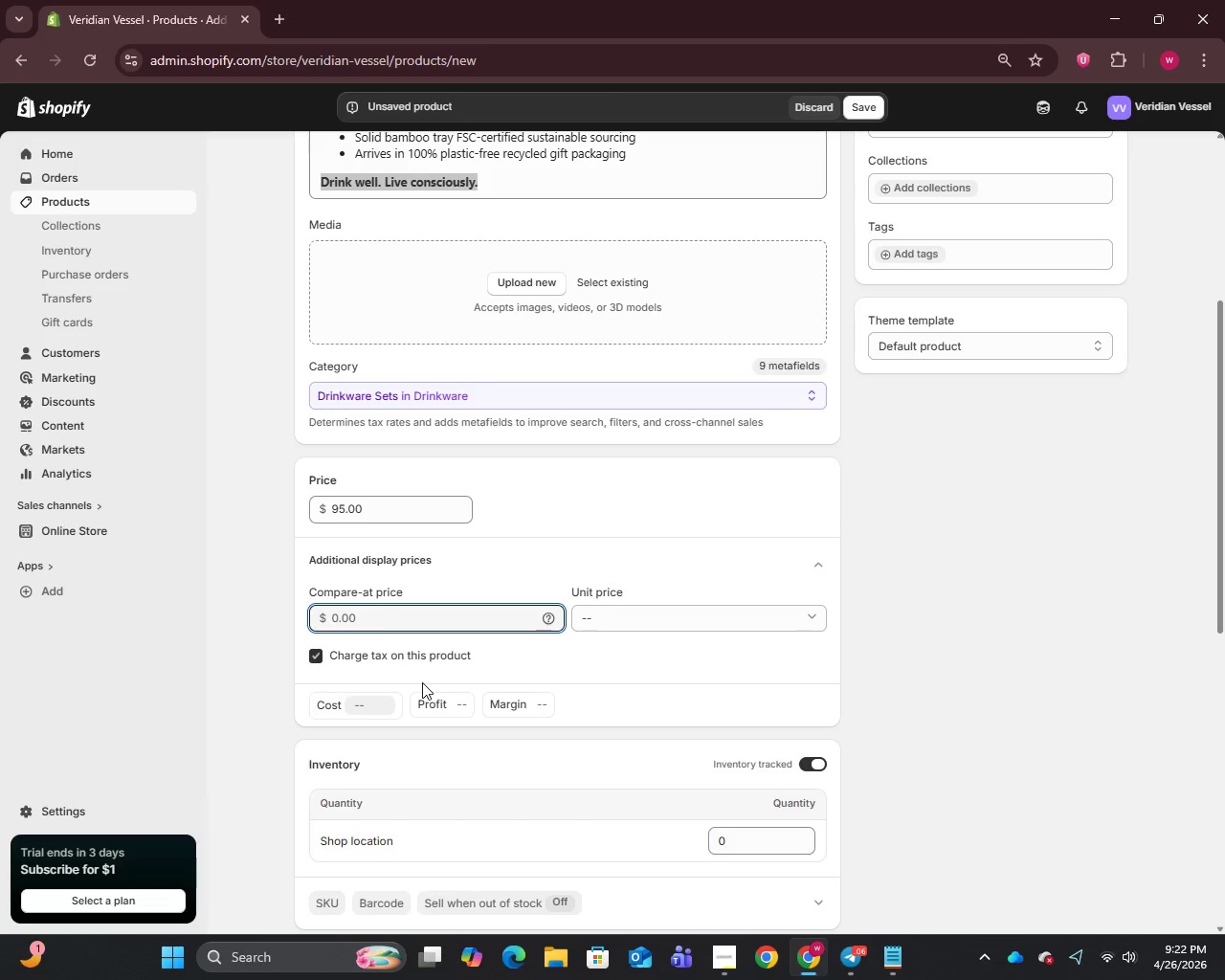 
type(118)
 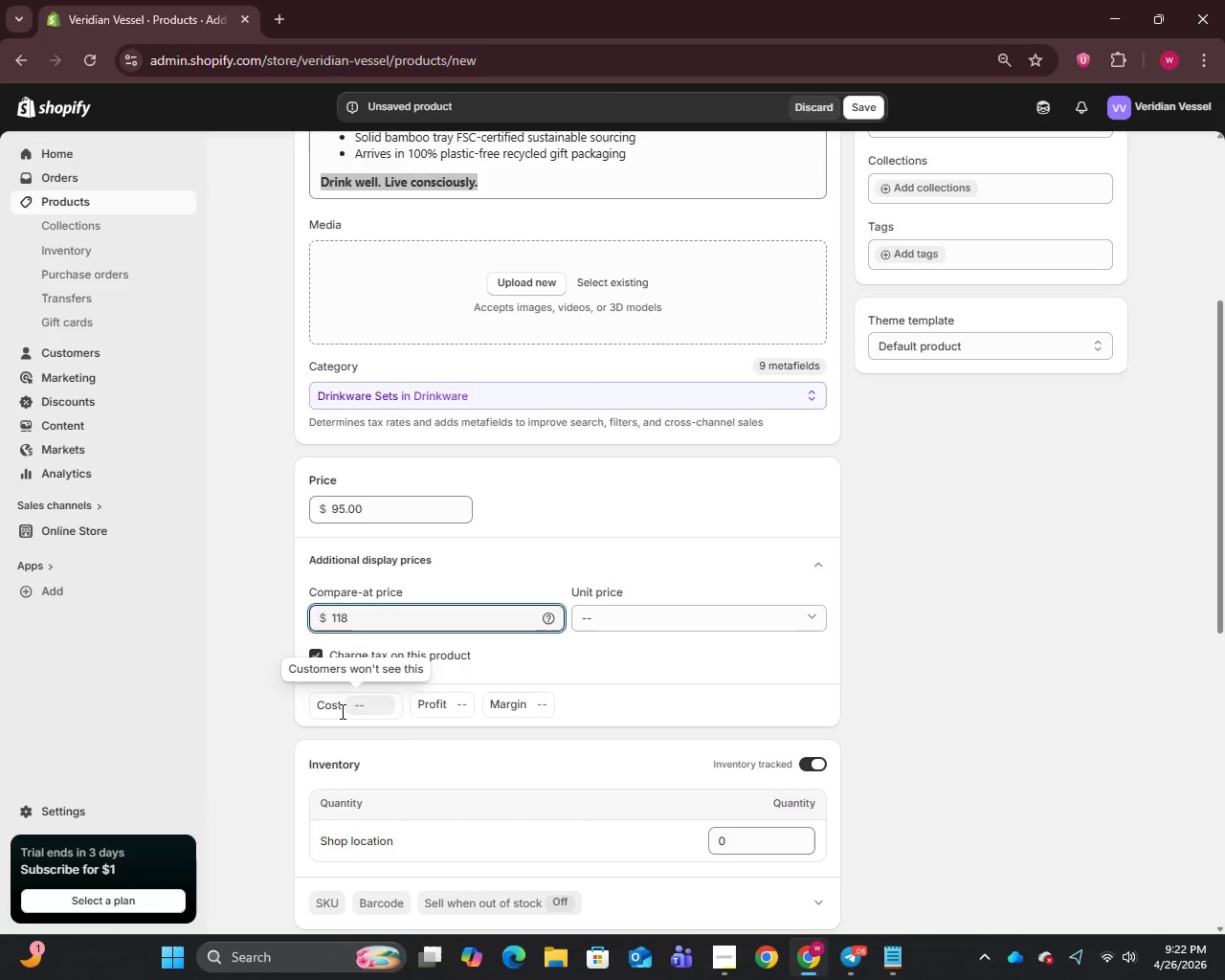 
left_click([356, 702])
 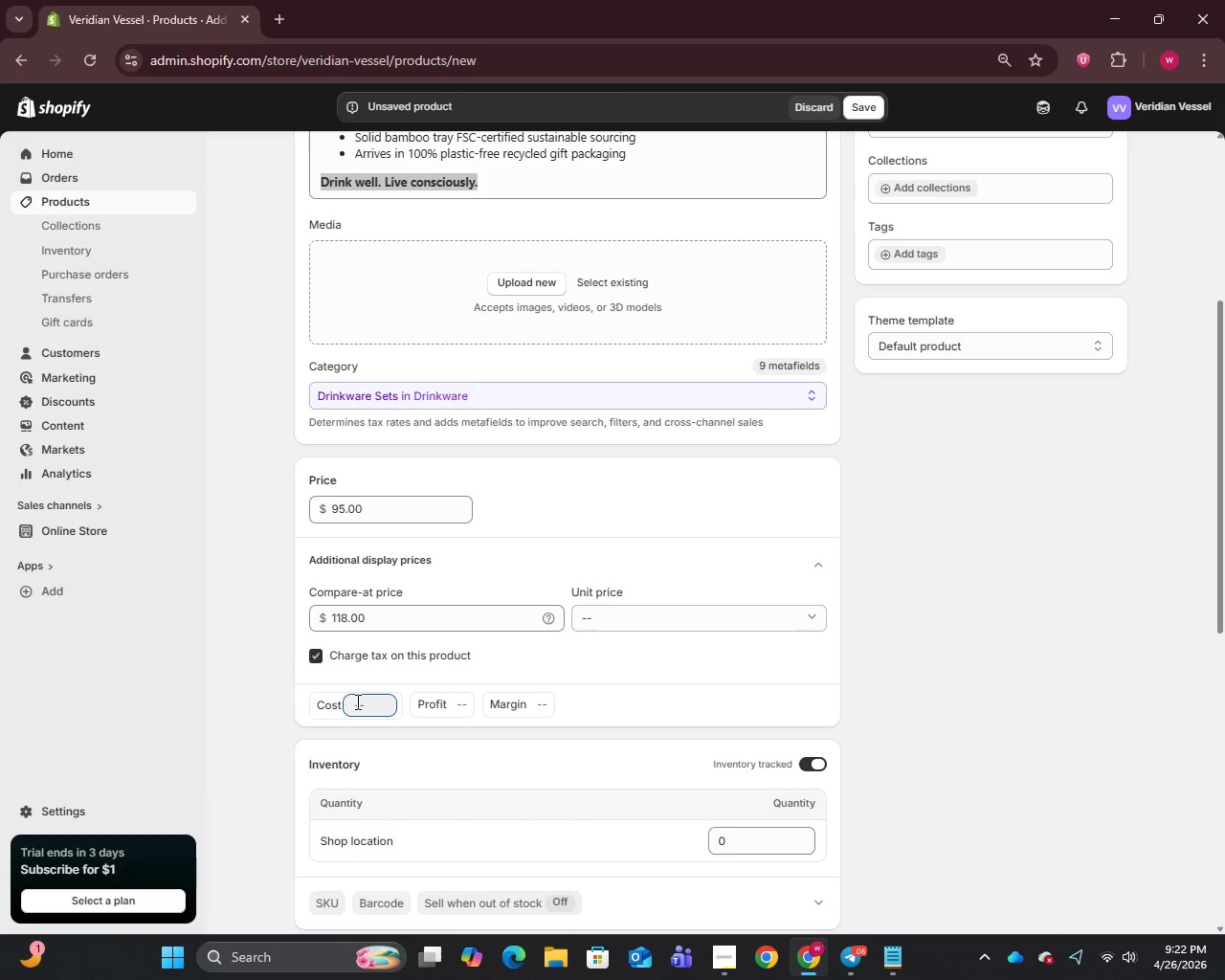 
type(22)
 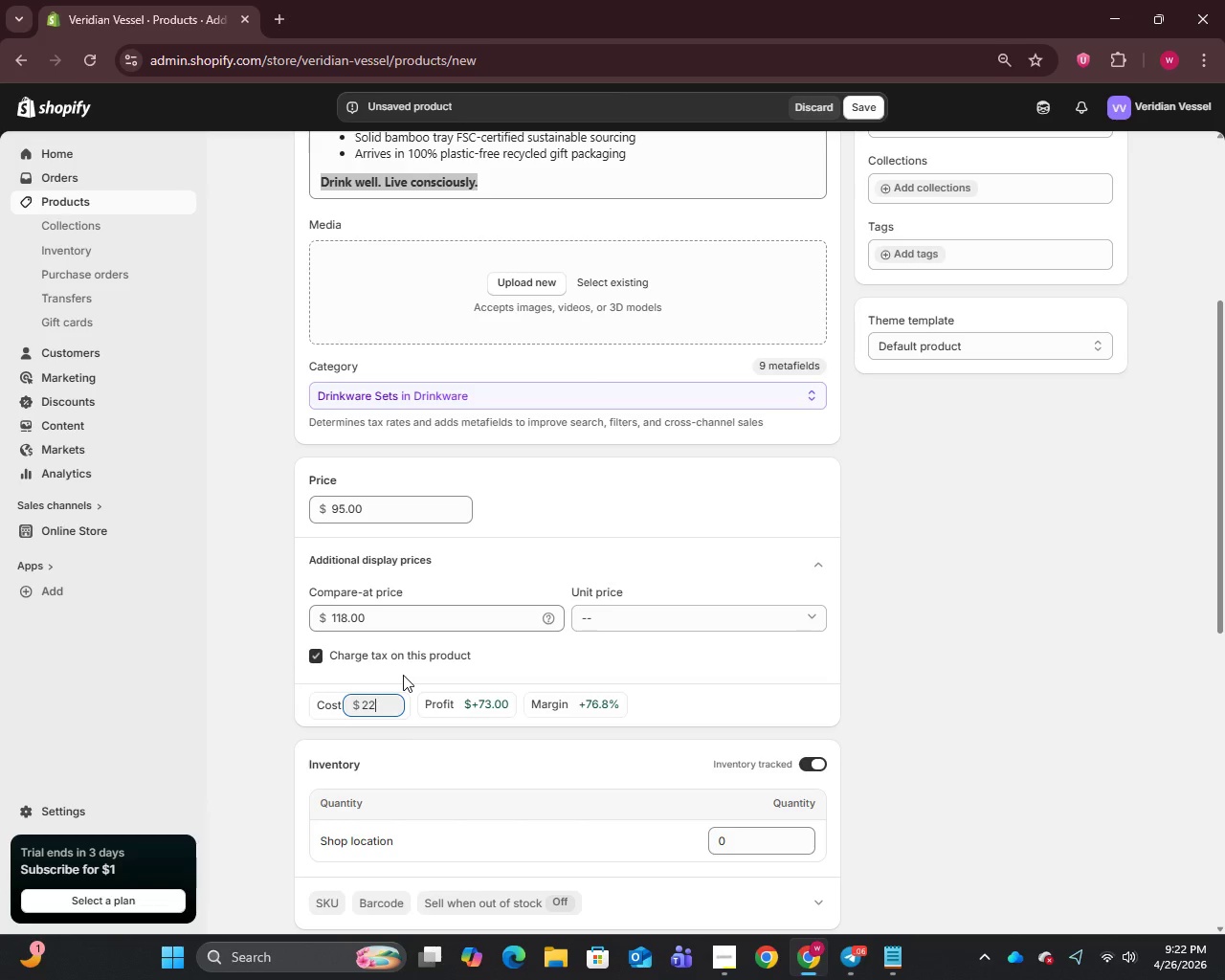 
scroll: coordinate [403, 675], scroll_direction: down, amount: 4.0
 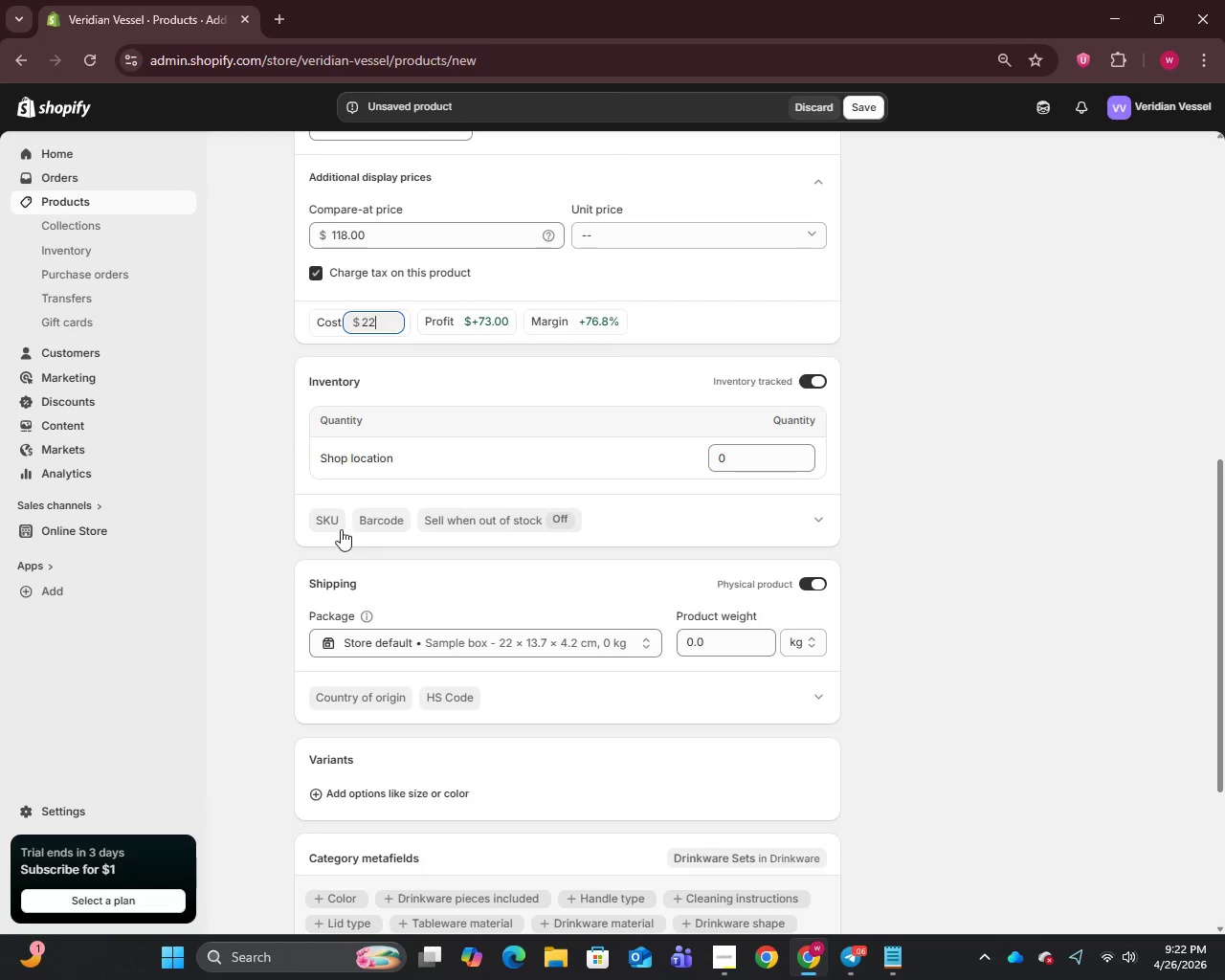 
left_click([331, 526])
 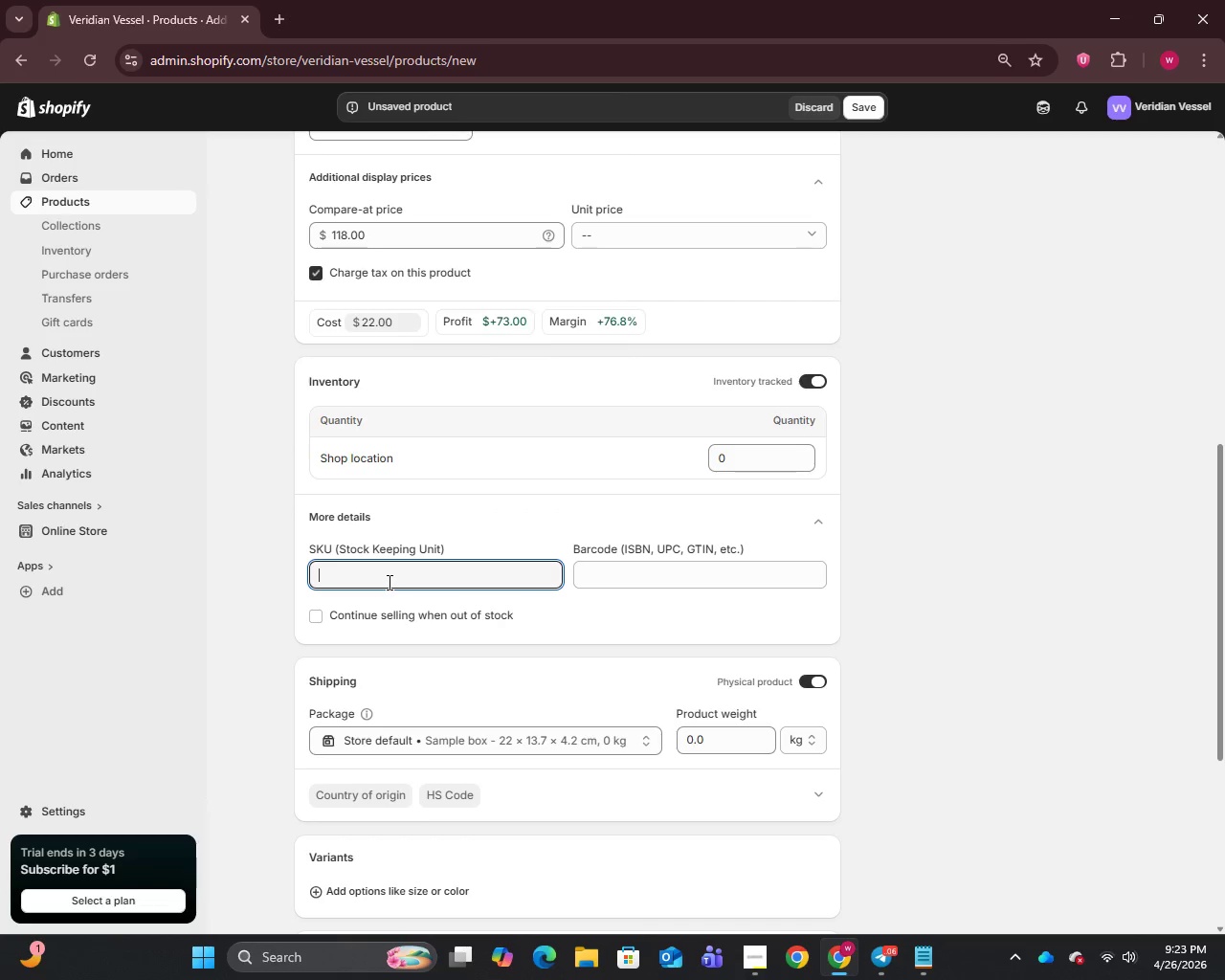 
type(VV-DRINK-SET)
 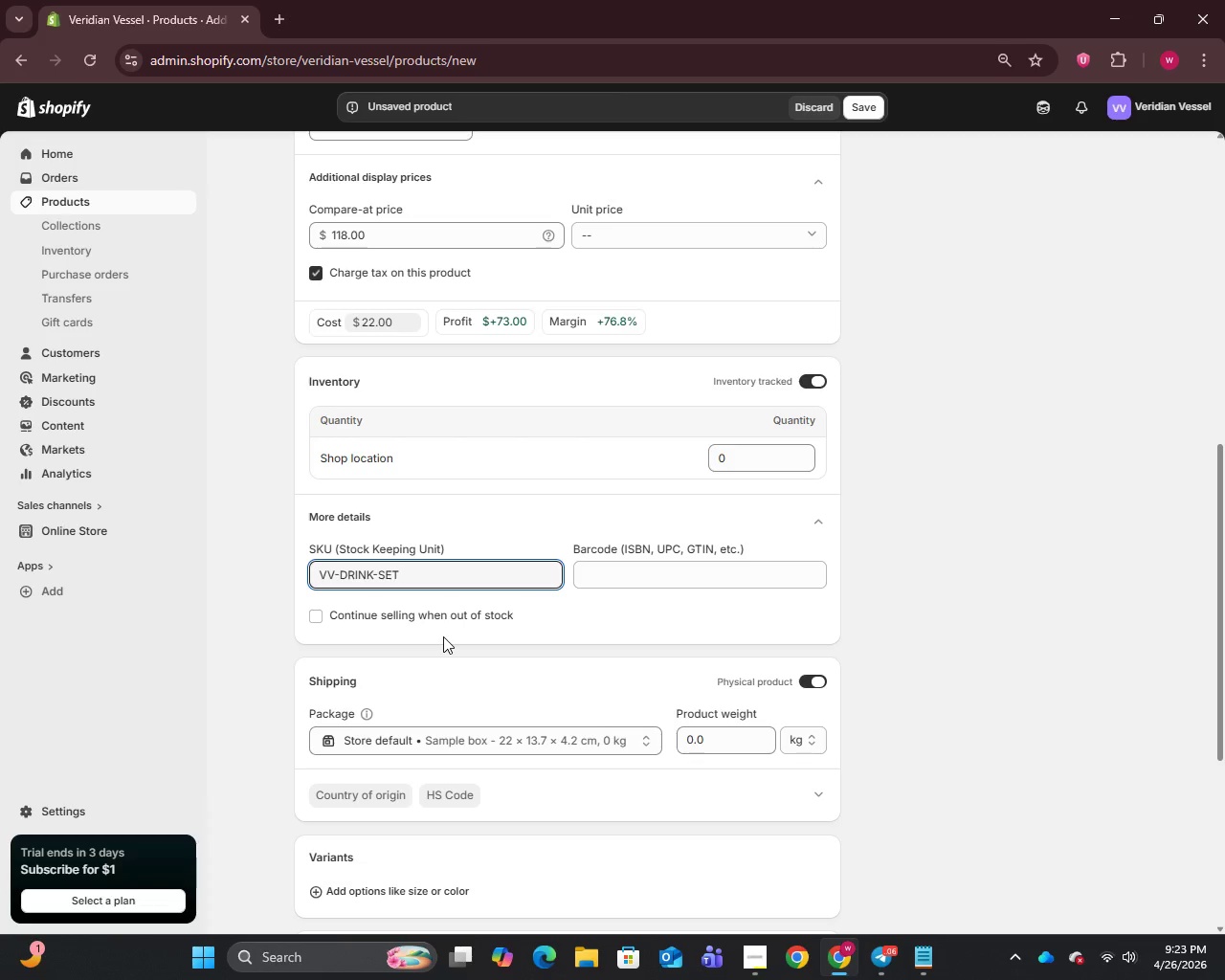 
wait(6.31)
 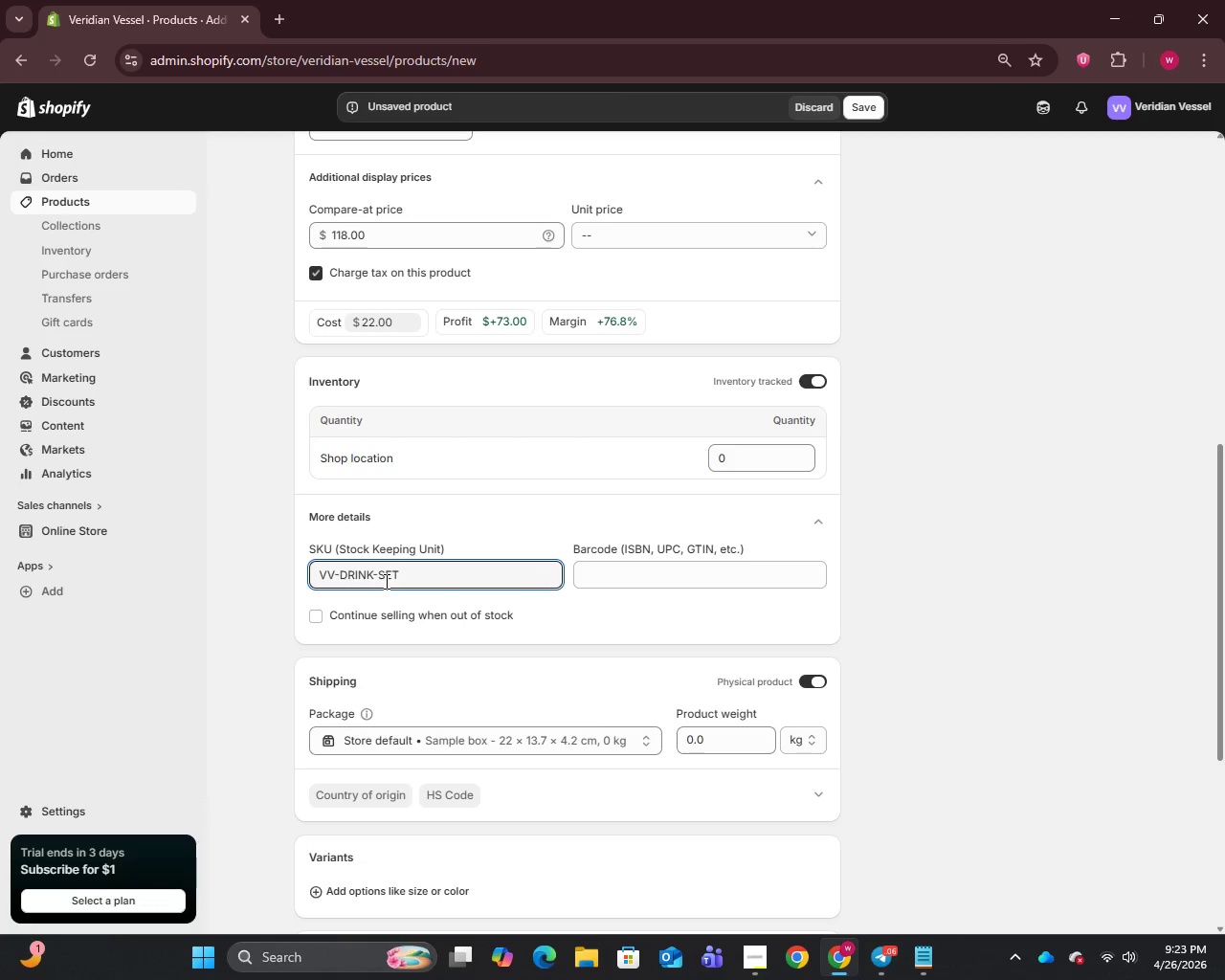 
scroll: coordinate [810, 693], scroll_direction: down, amount: 12.0
 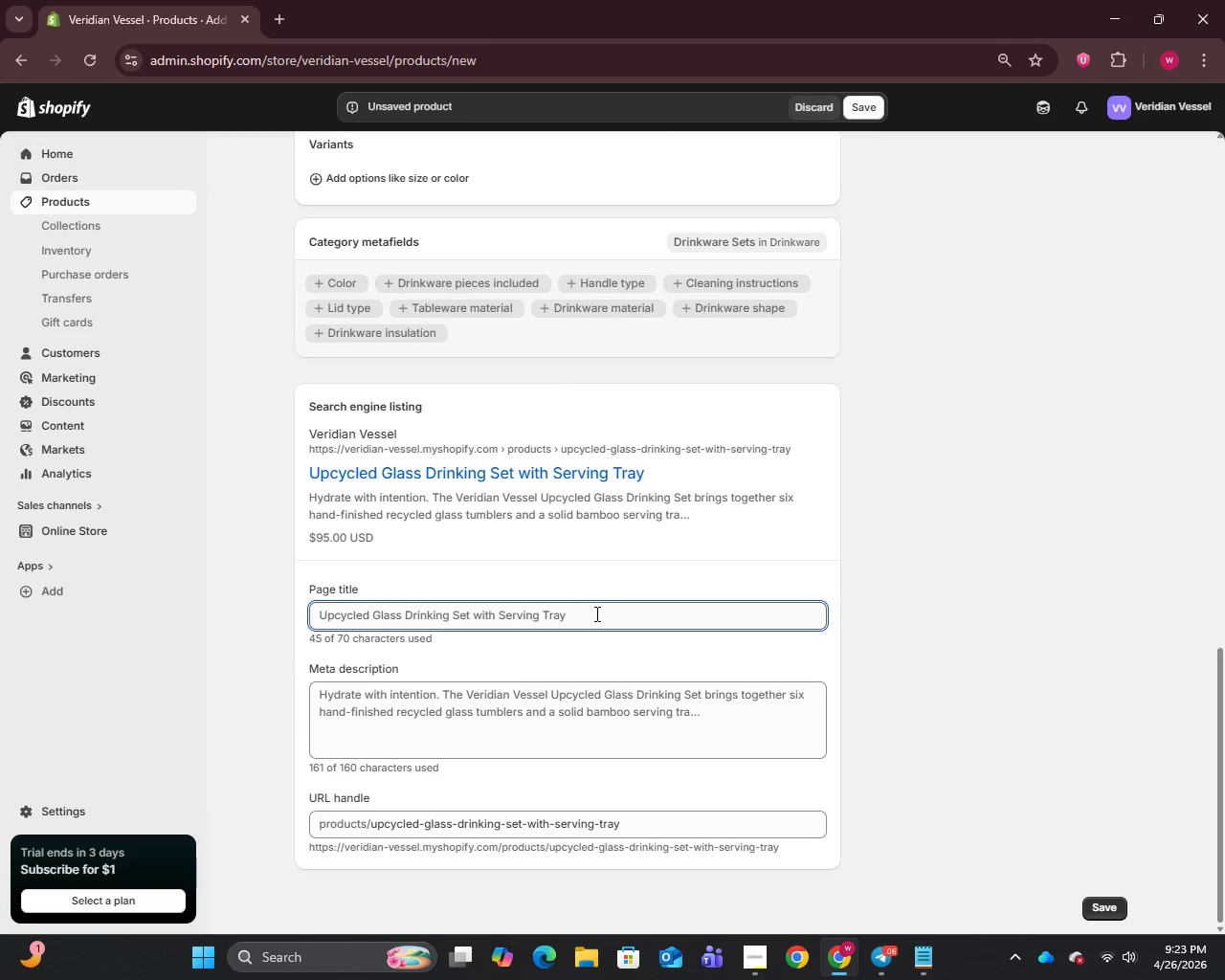 
left_click([595, 613])
 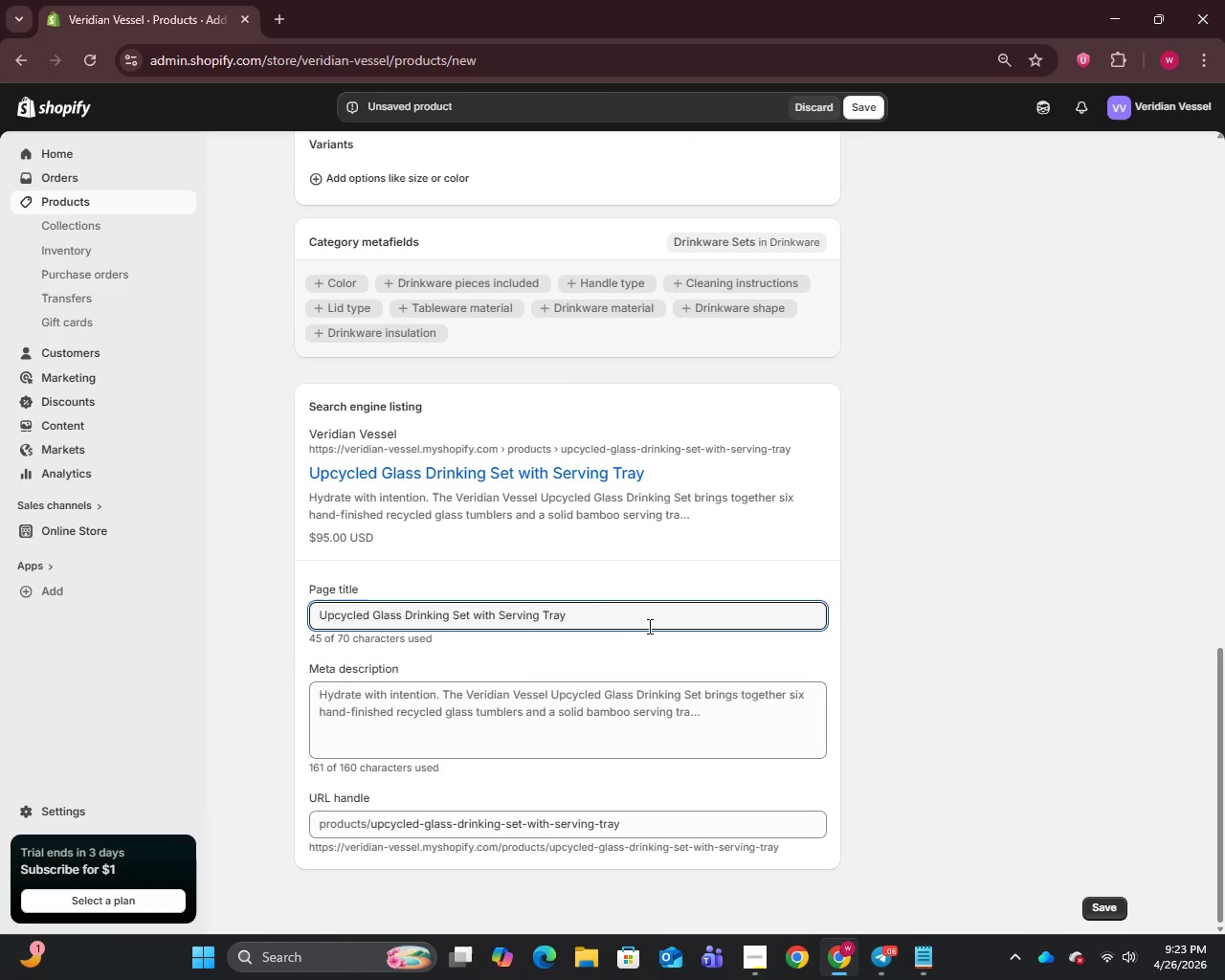 
key(Control+A)
 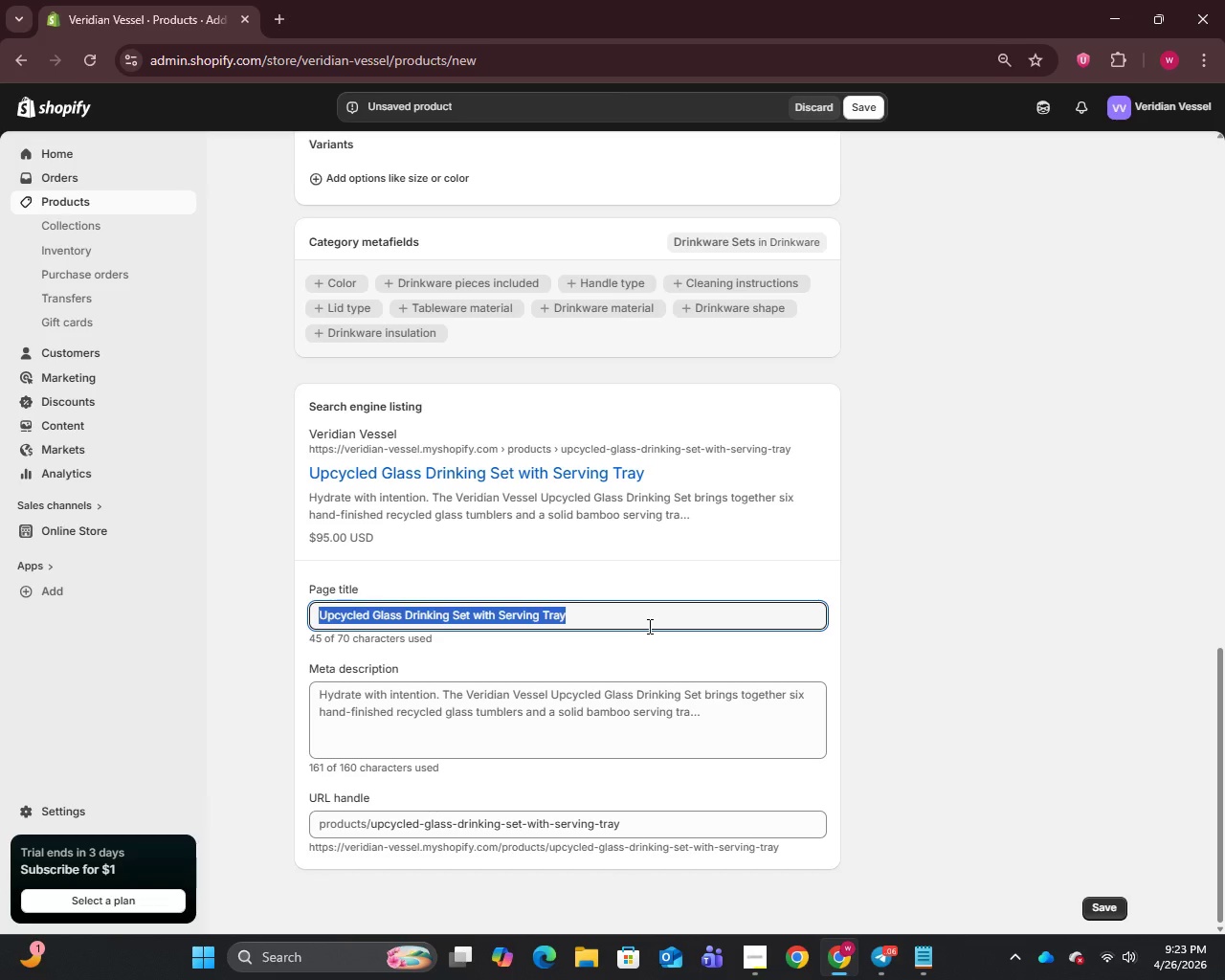 
type(UP)
key(Backspace)
type(pcycled Glas Drinking Set with Bamboo Tray - )
 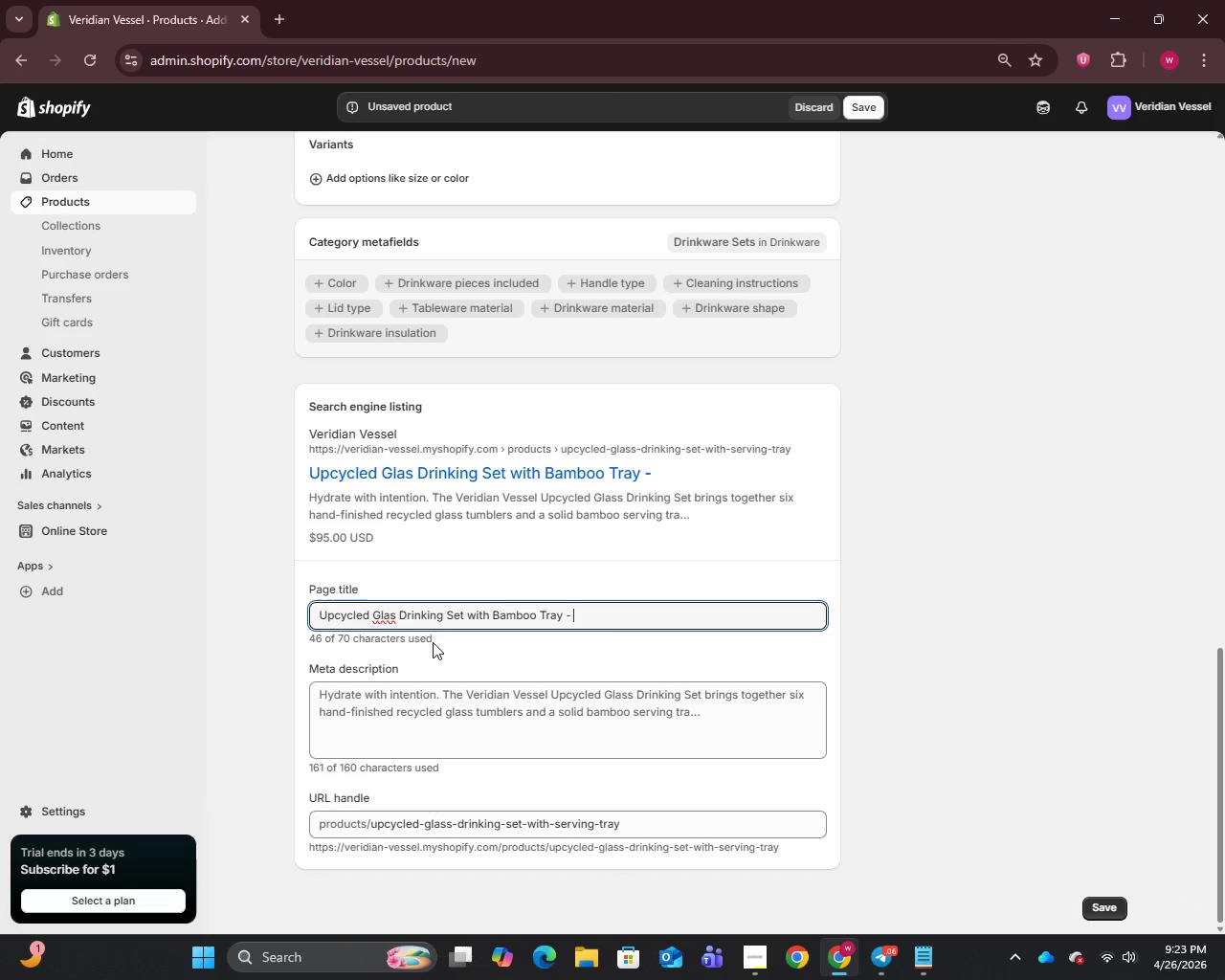 
left_click([390, 616])
 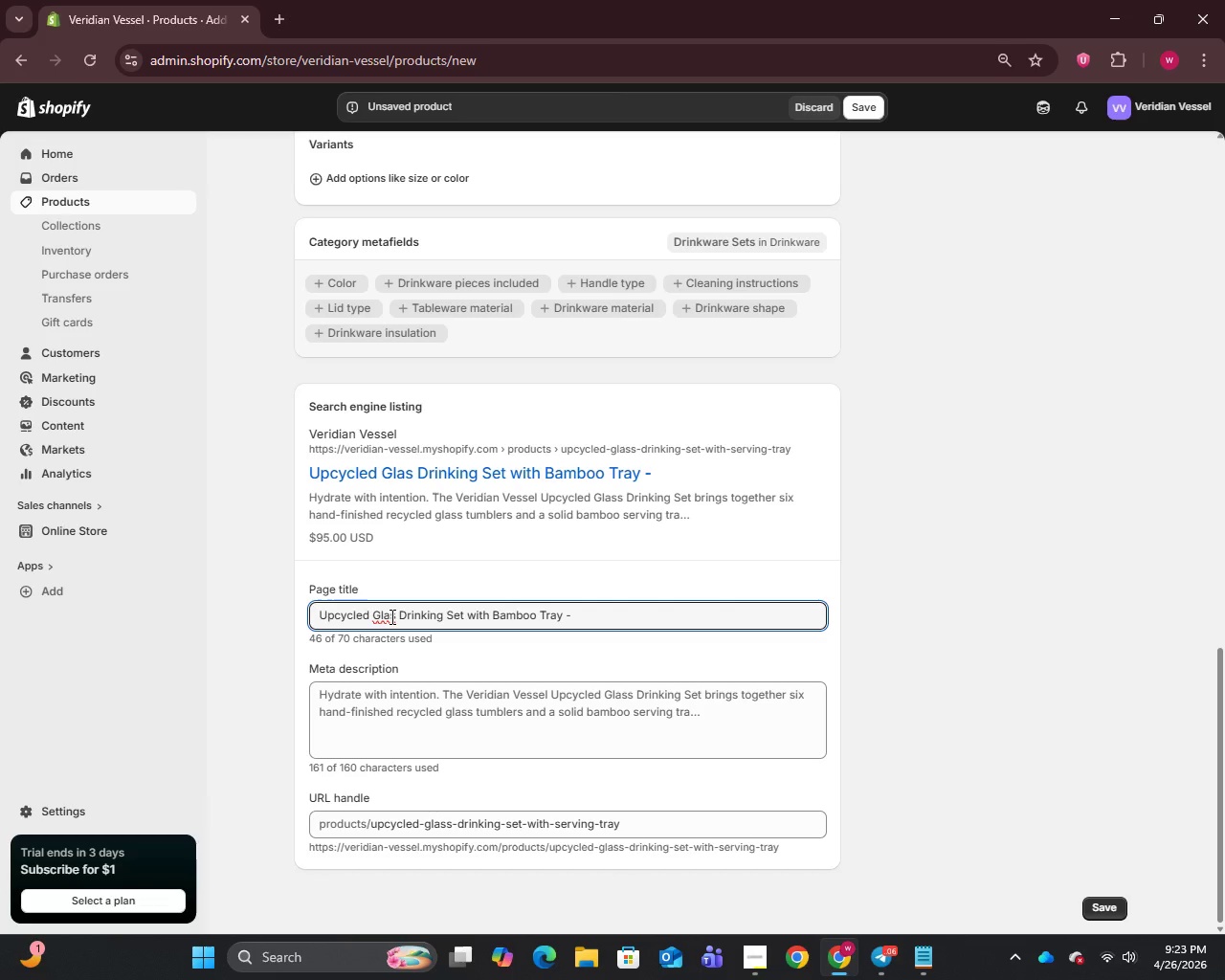 
key(S)
 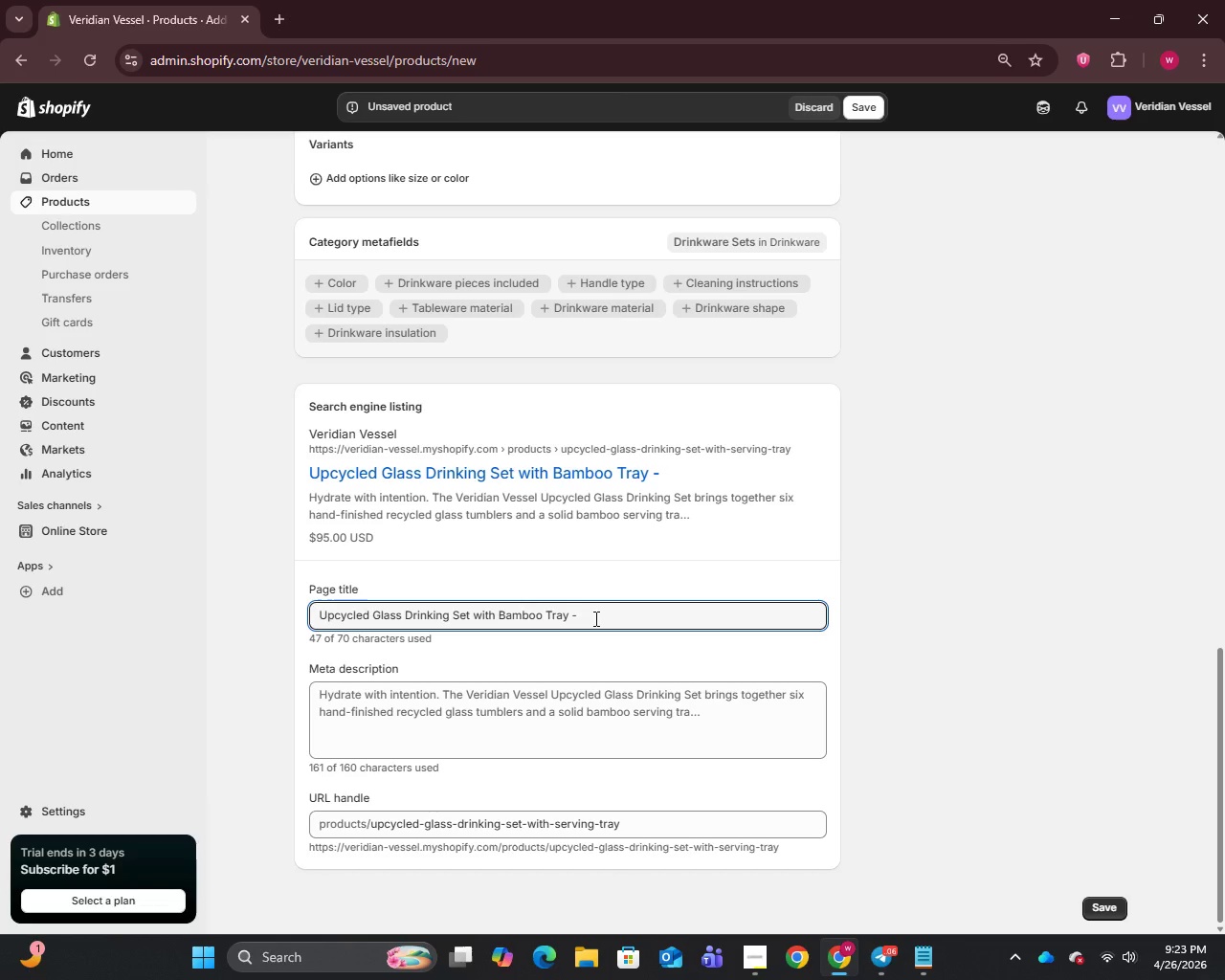 
left_click([594, 618])
 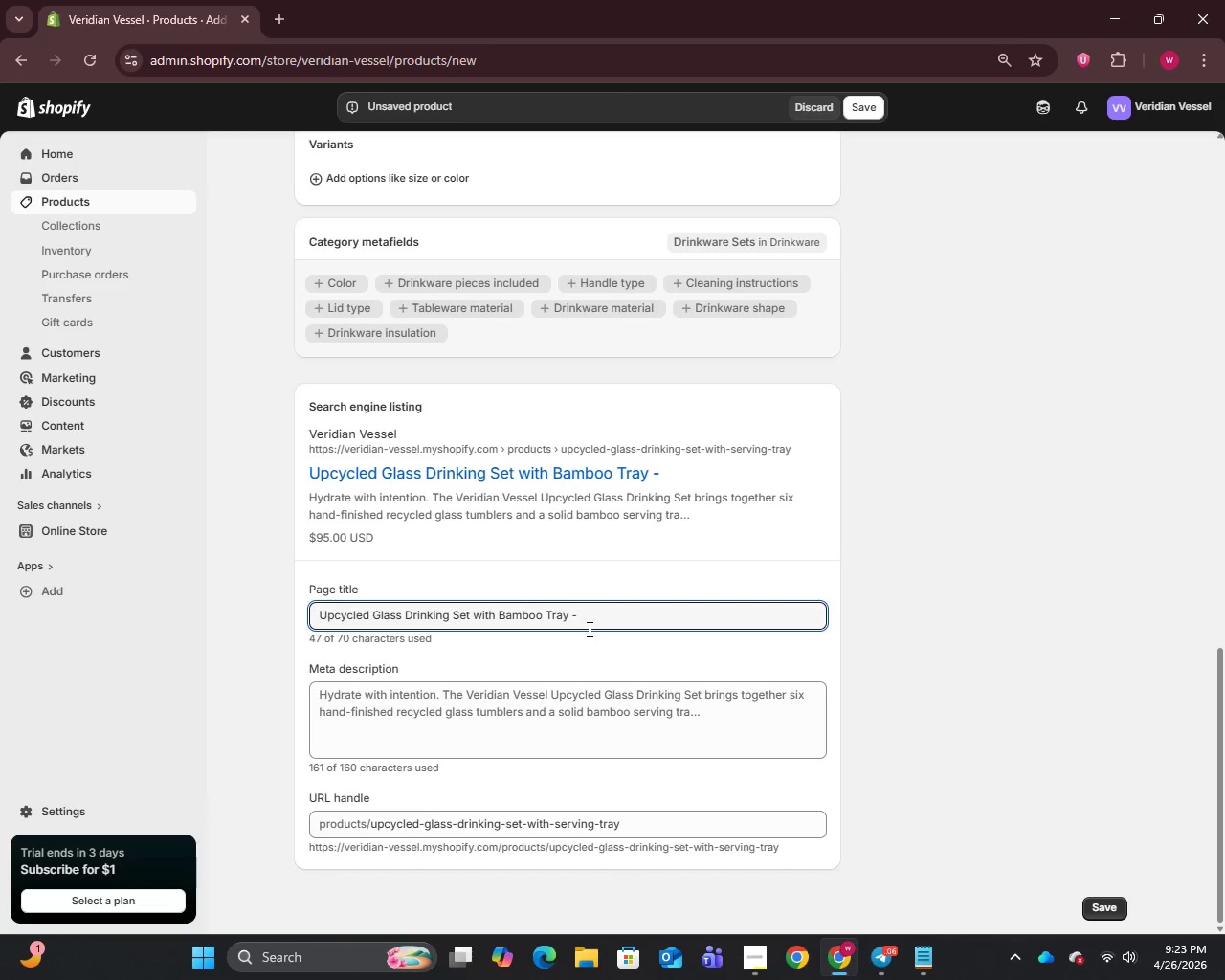 
type(Veridian Vessel)
 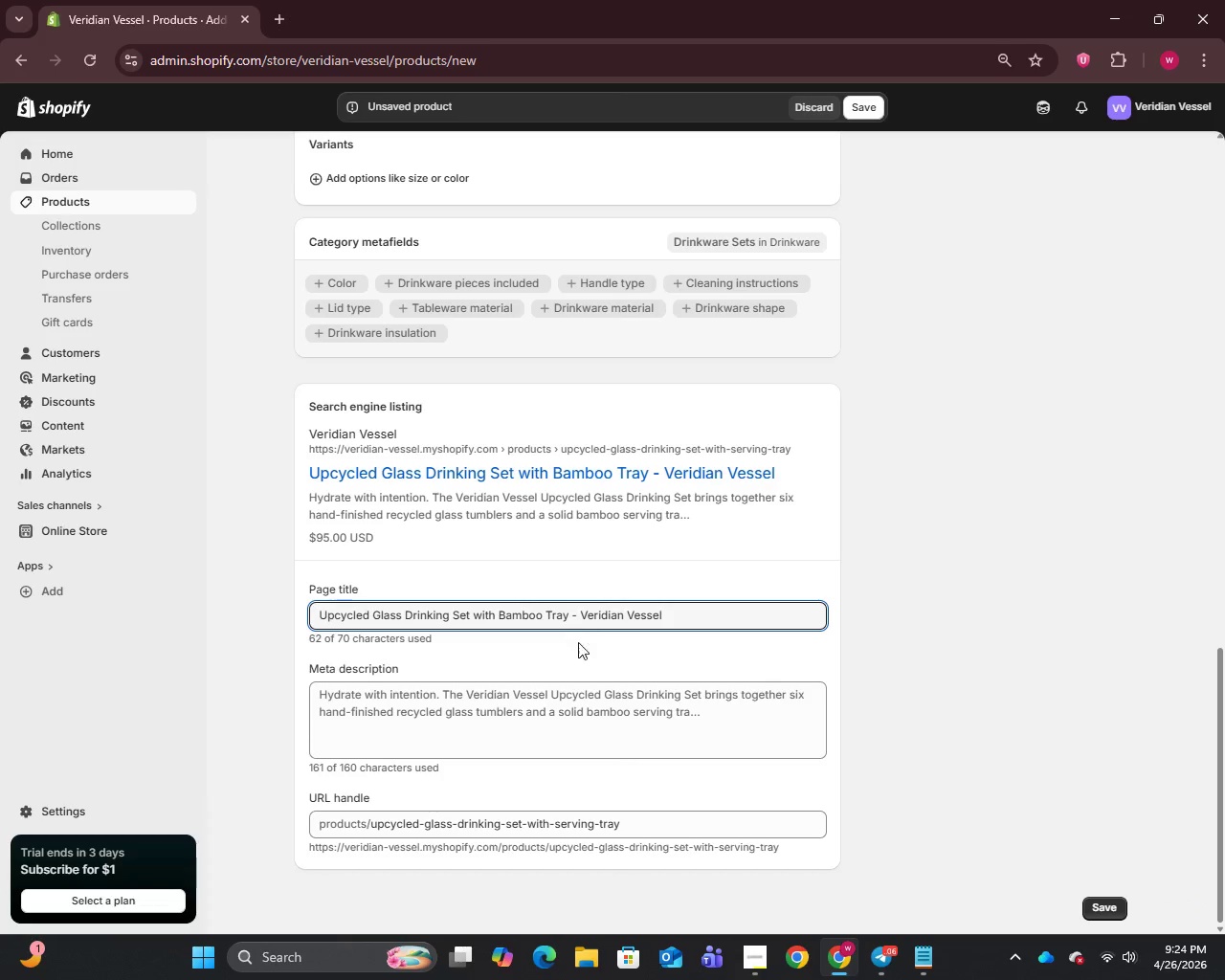 
left_click([585, 746])
 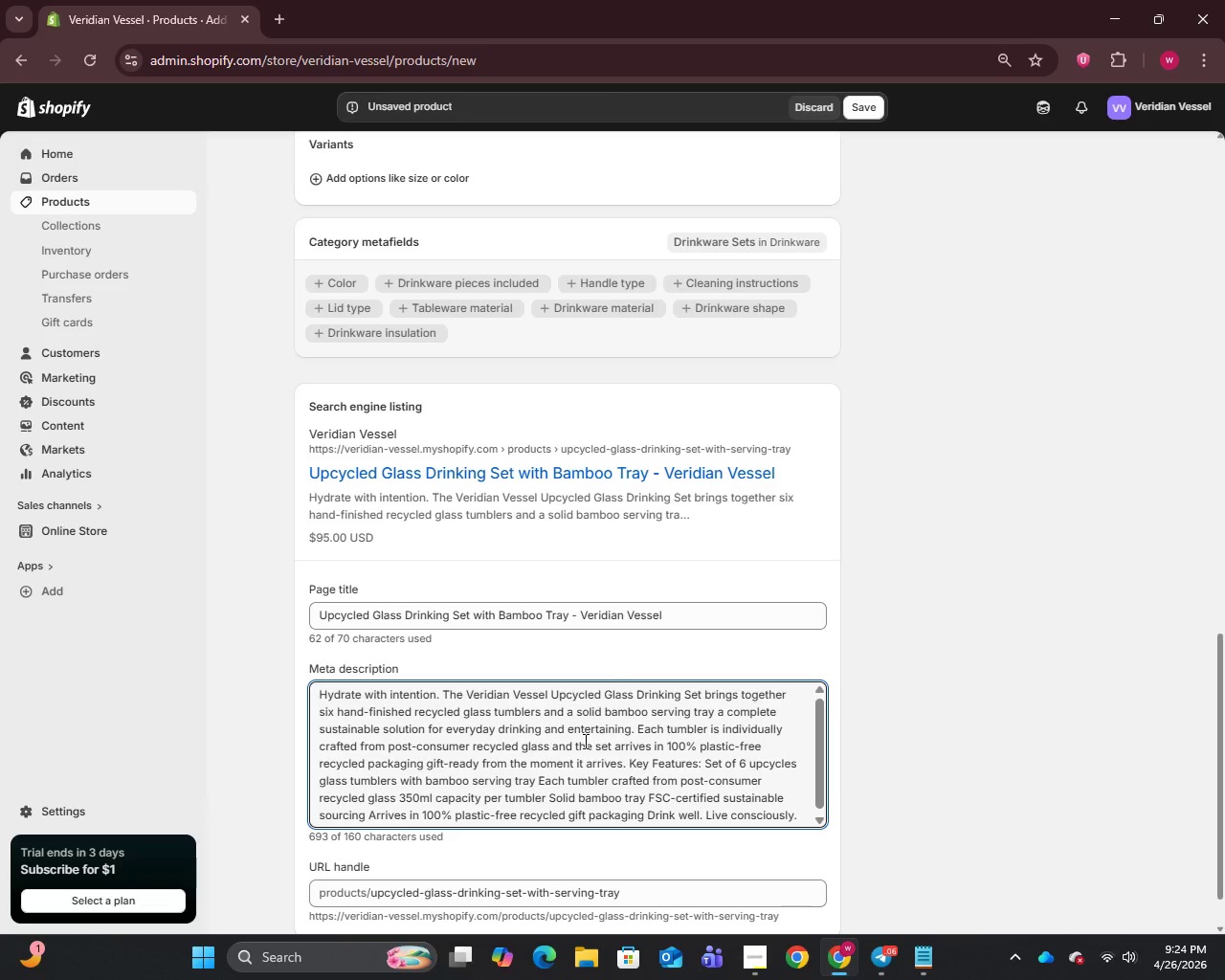 
key(Control+A)
 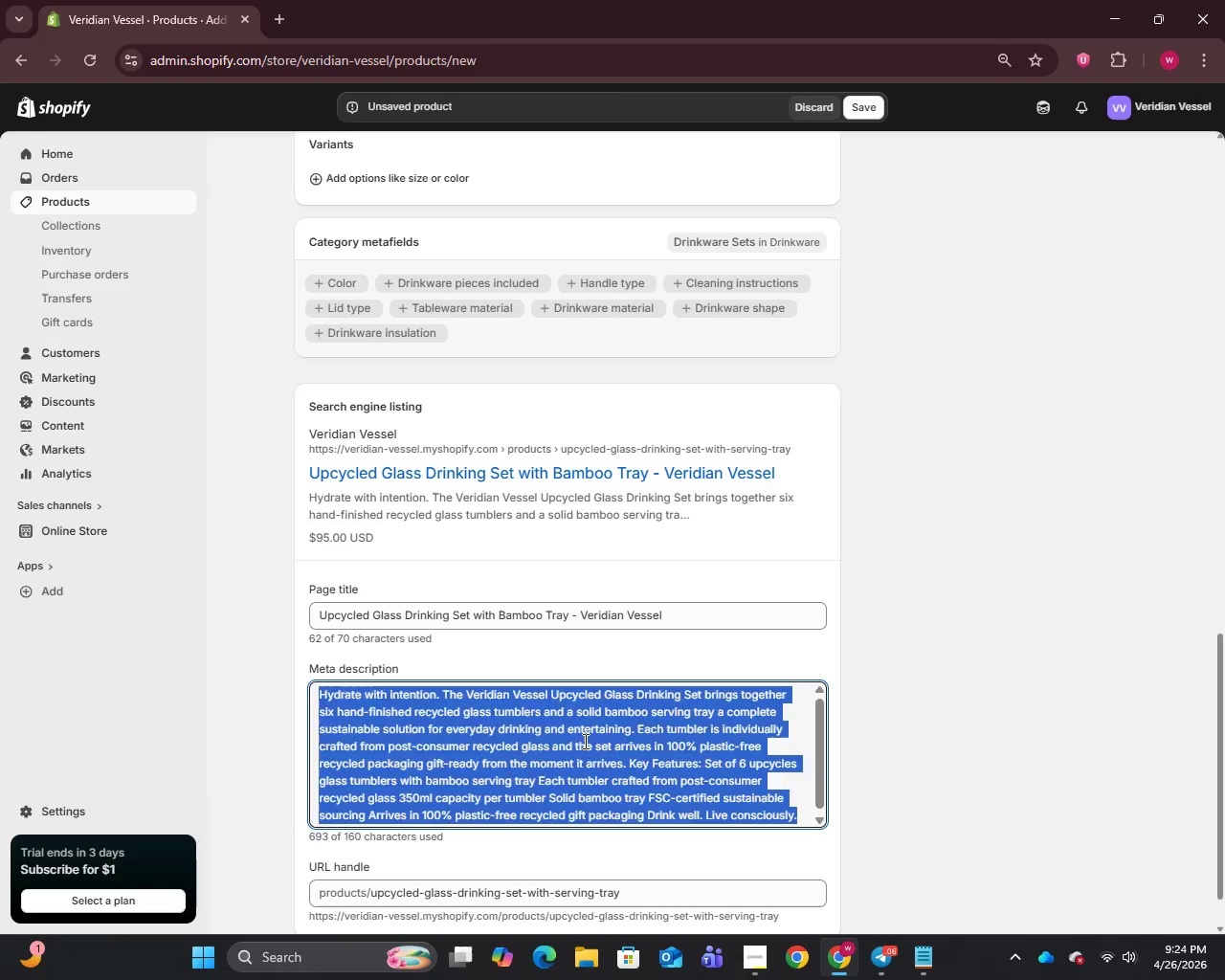 
key(Backspace)
type(Shop the Uo)
key(Backspace)
type(pcycles)
key(Backspace)
type(d Glass Drinking Set with bamboo tray by Verdian Vessel. Six recycled glass tumblers in plastic-free eco-friendly gift packaging.)
 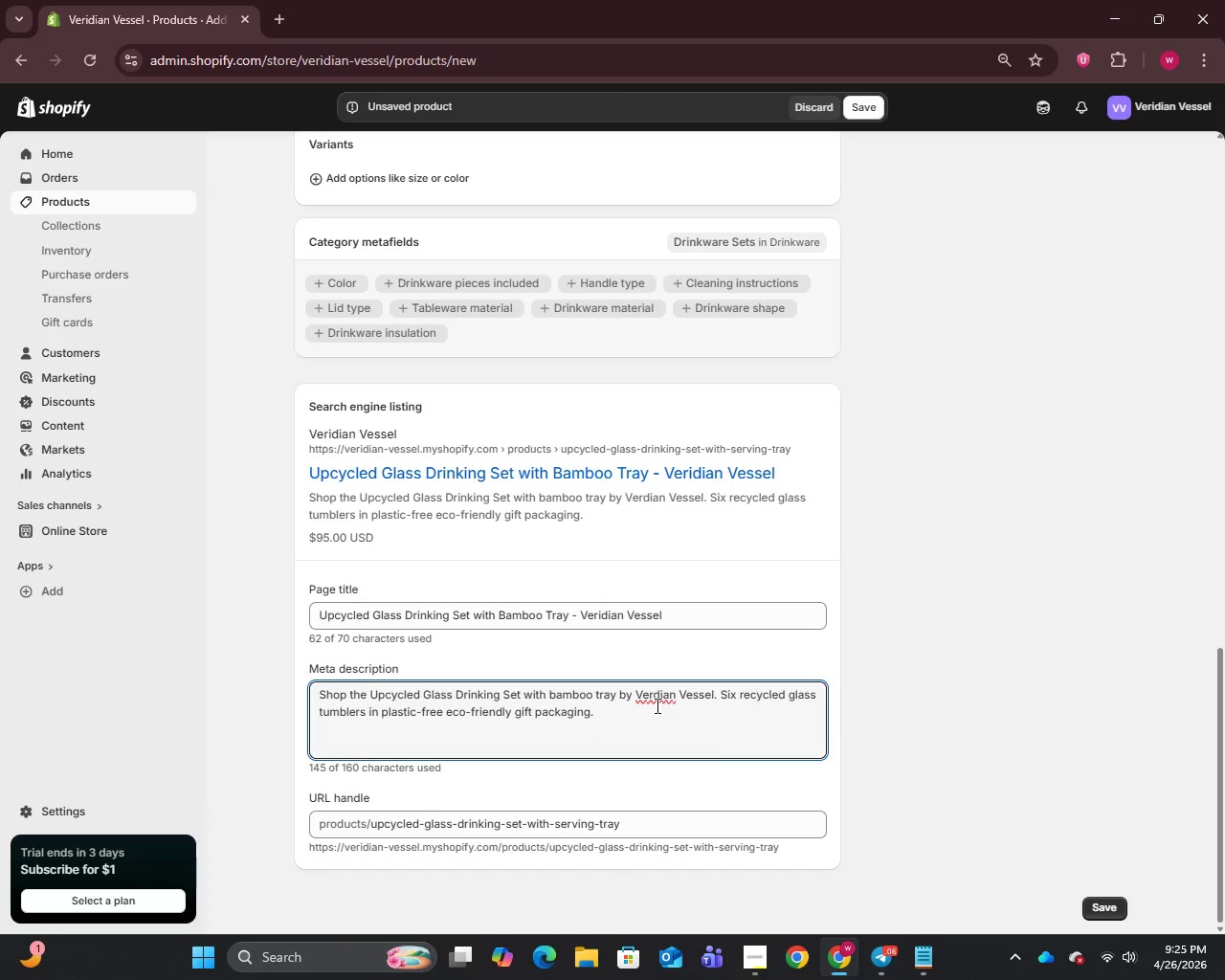 
left_click([655, 697])
 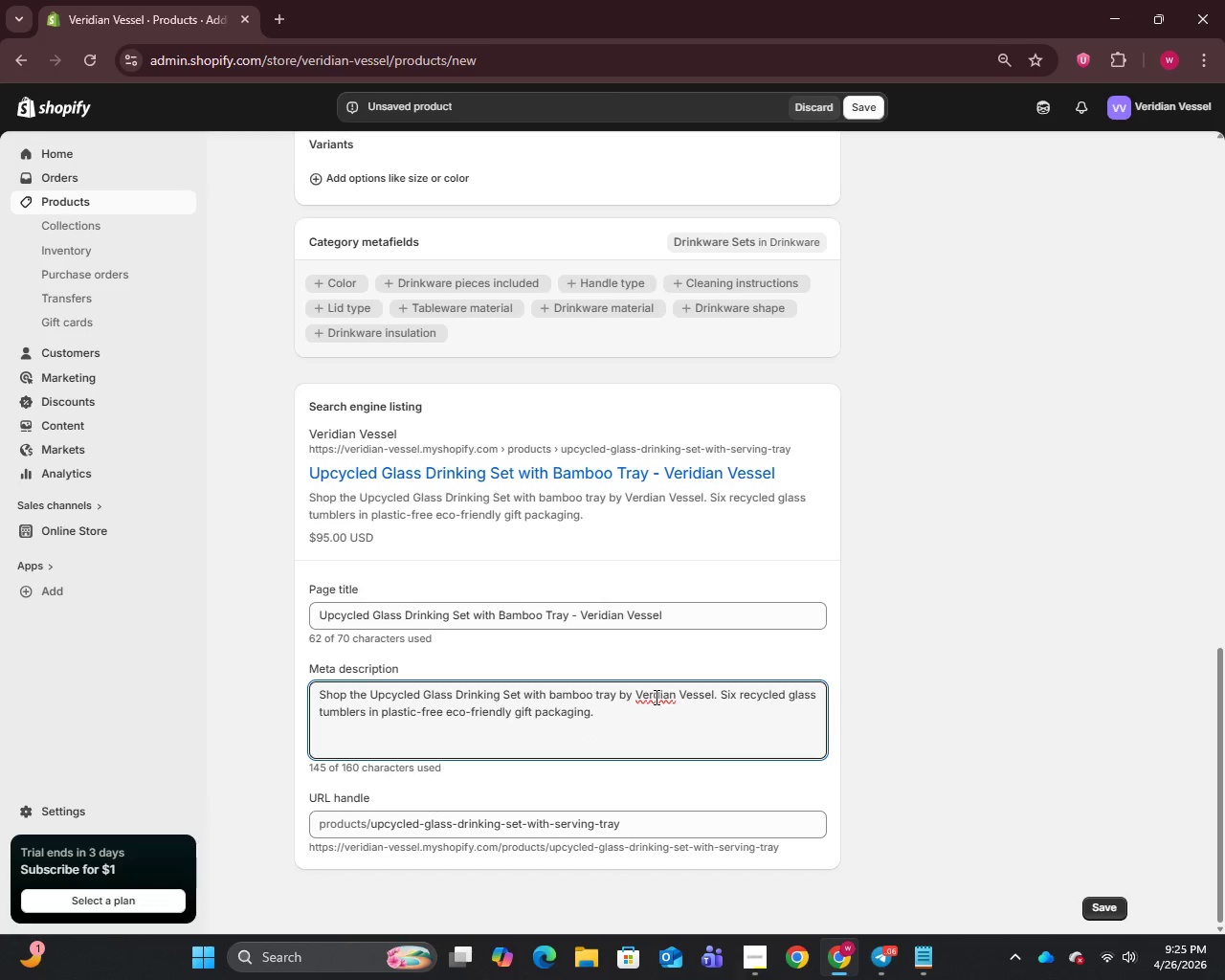 
key(A)
 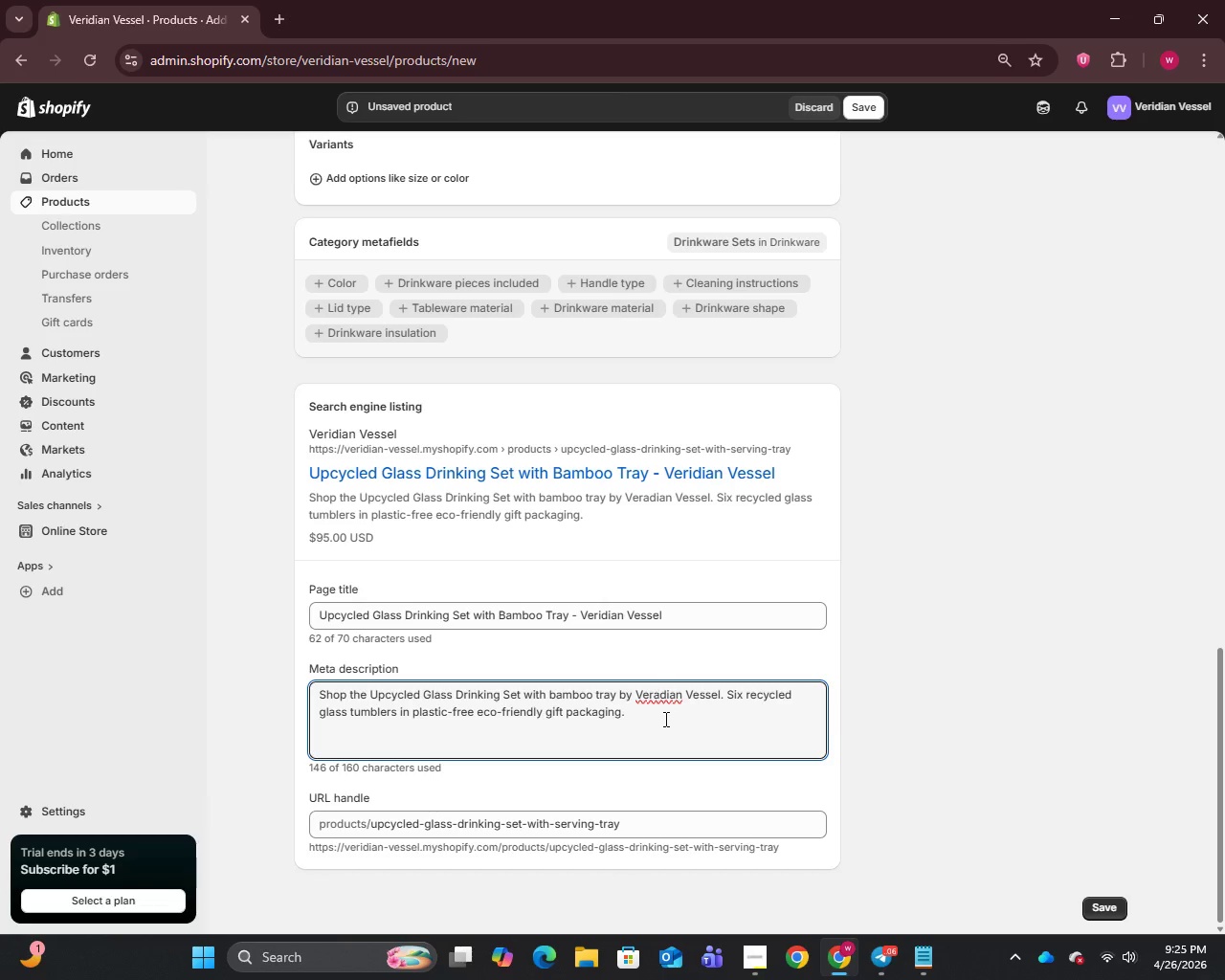 
wait(14.02)
 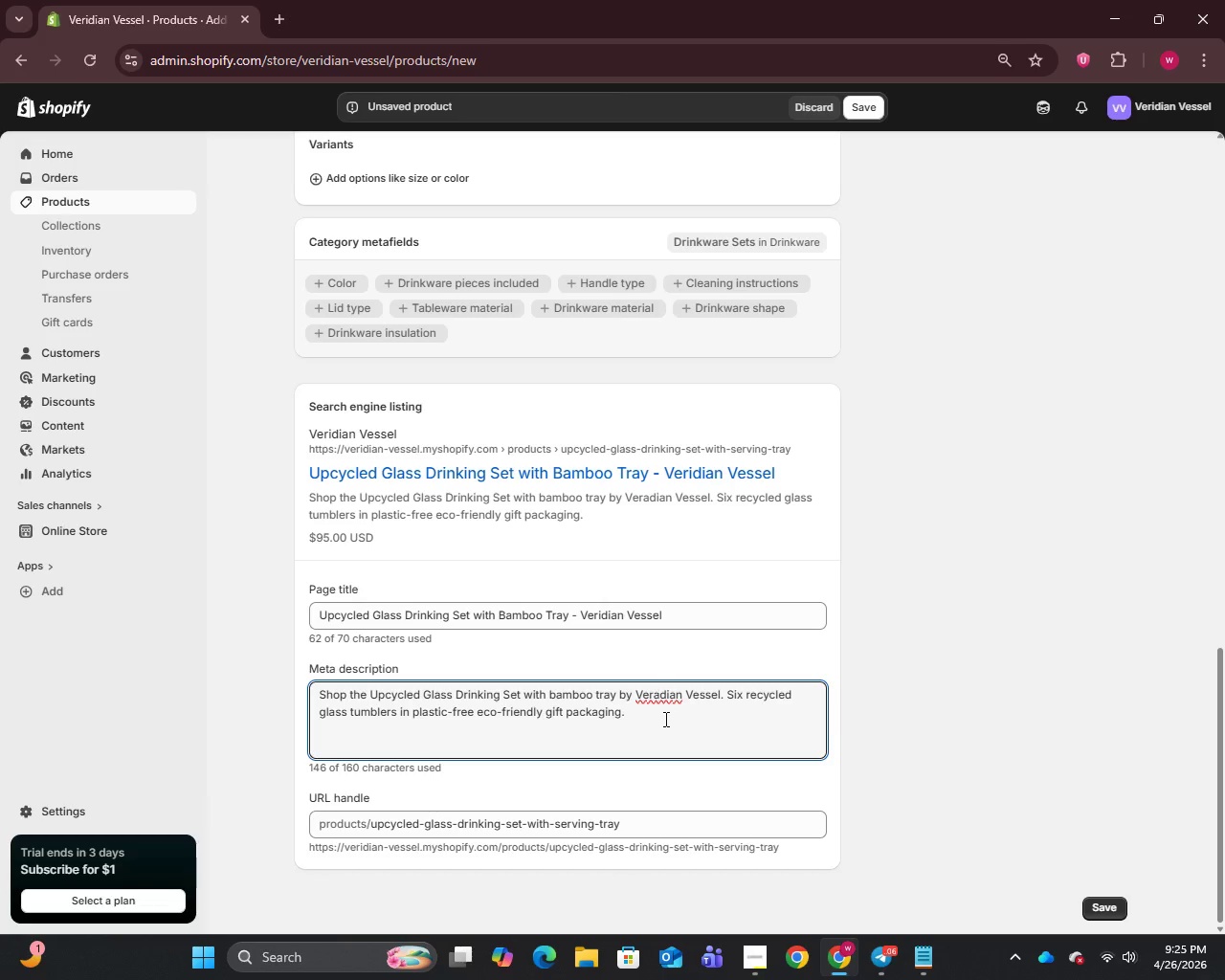 
key(Backspace)
 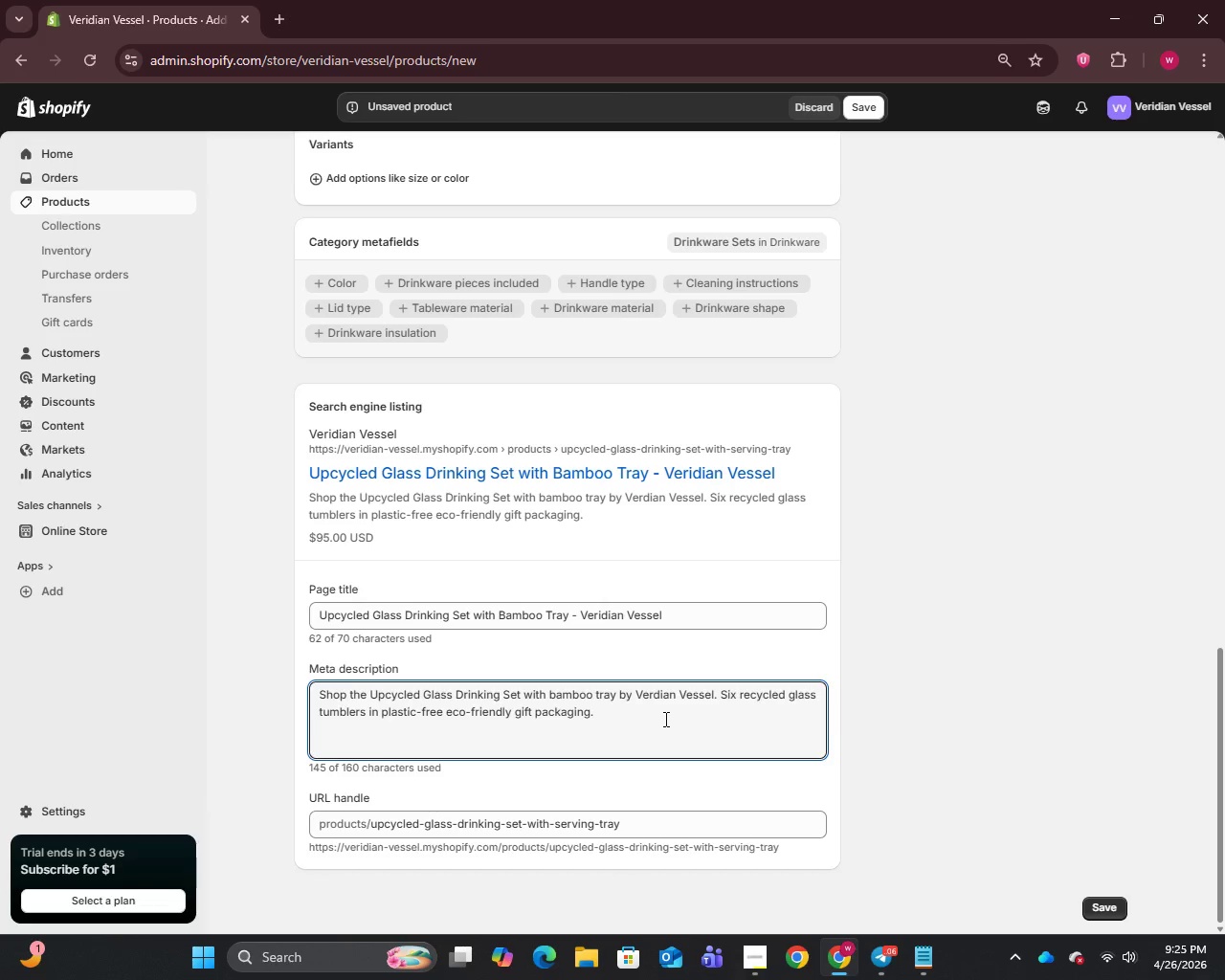 
key(I)
 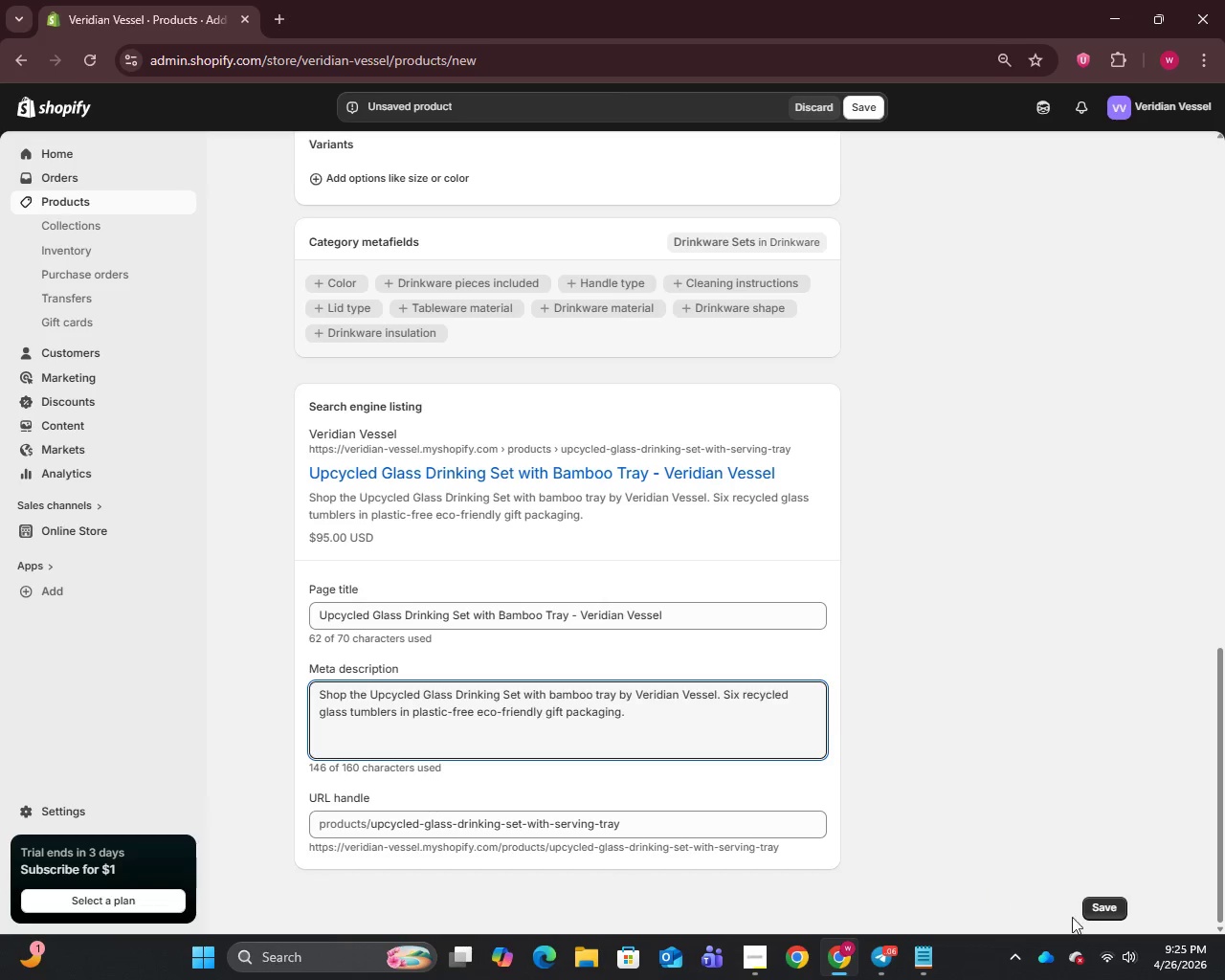 
left_click([1101, 905])
 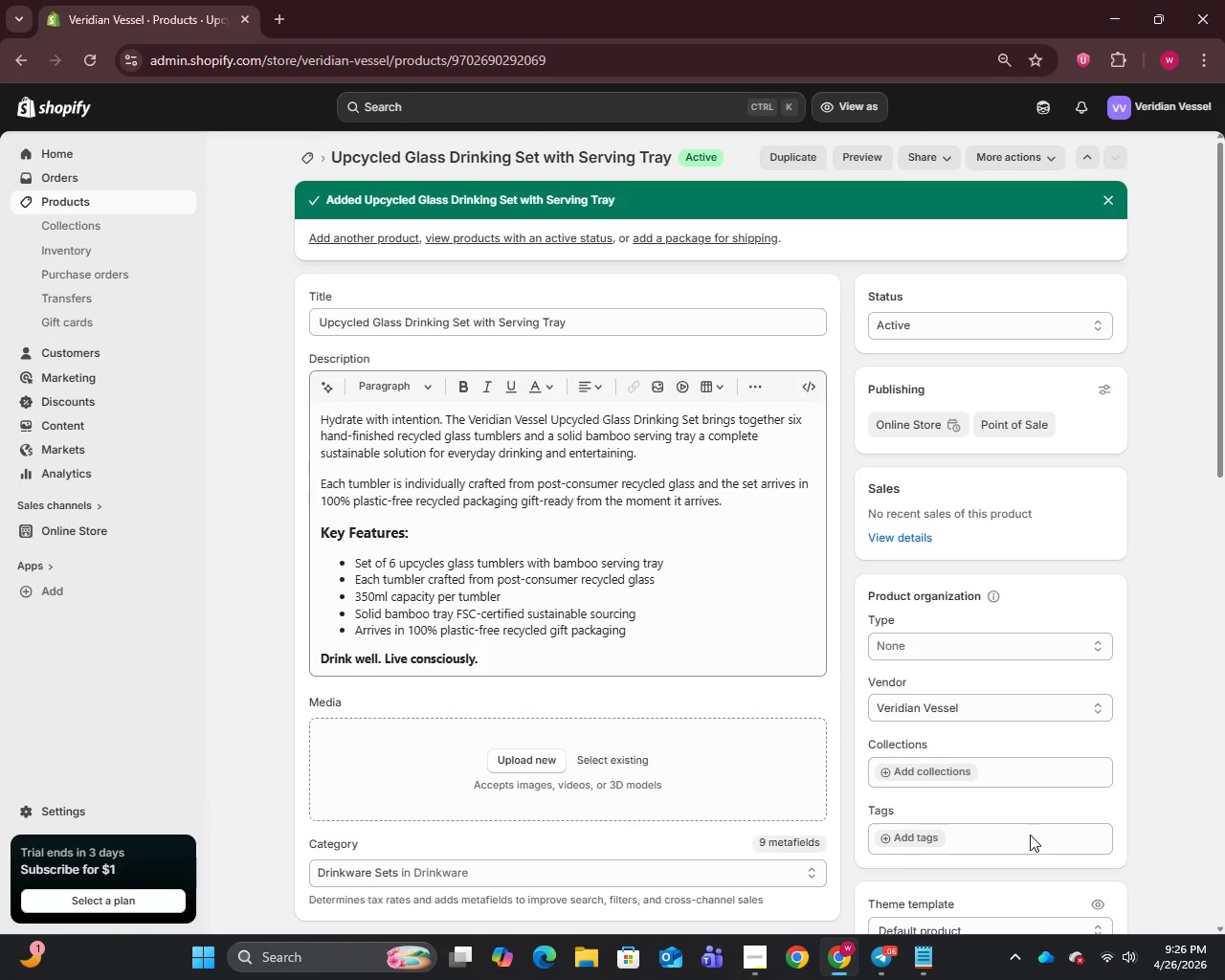 
wait(48.97)
 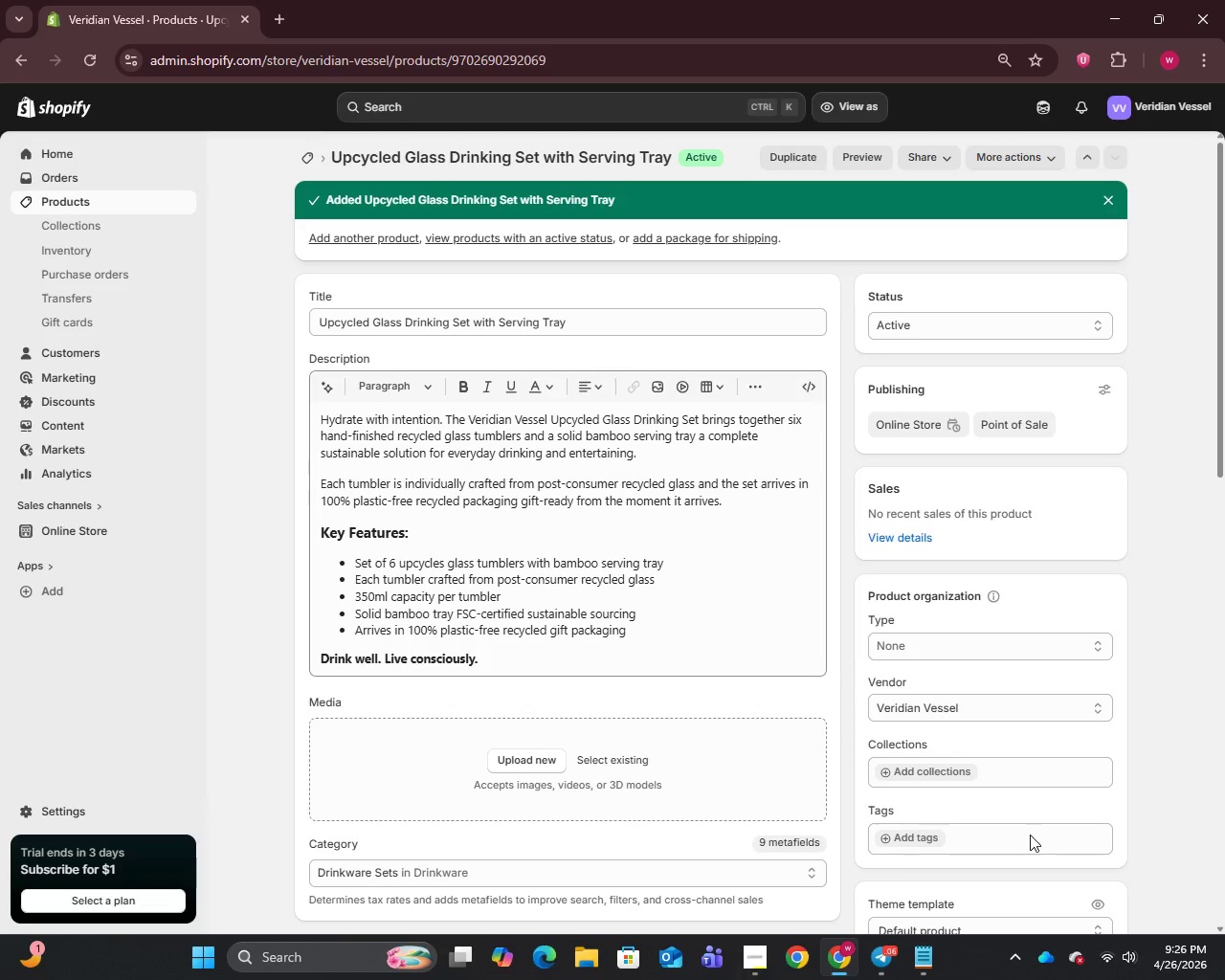 
left_click([77, 234])
 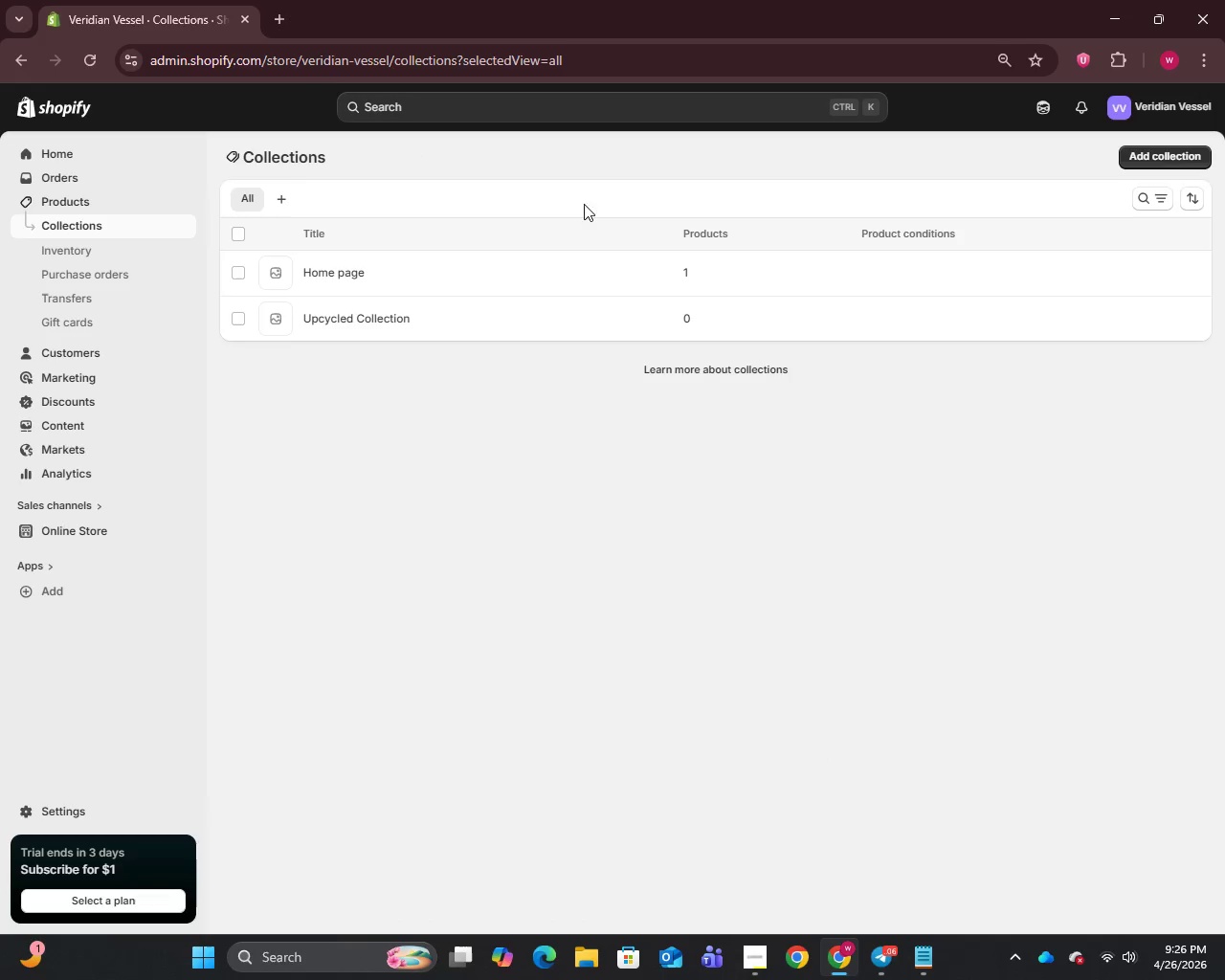 
left_click([545, 313])
 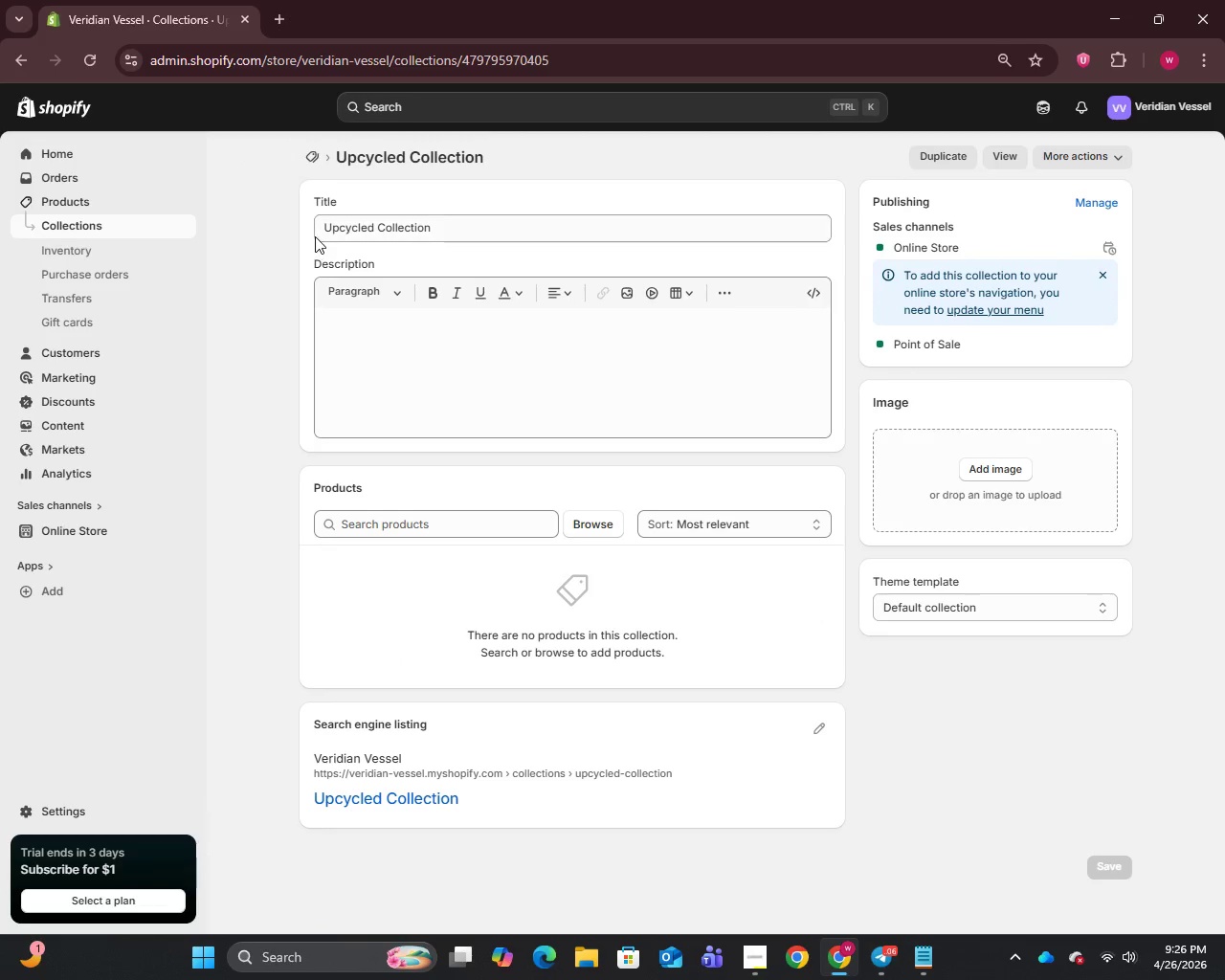 
left_click([323, 227])
 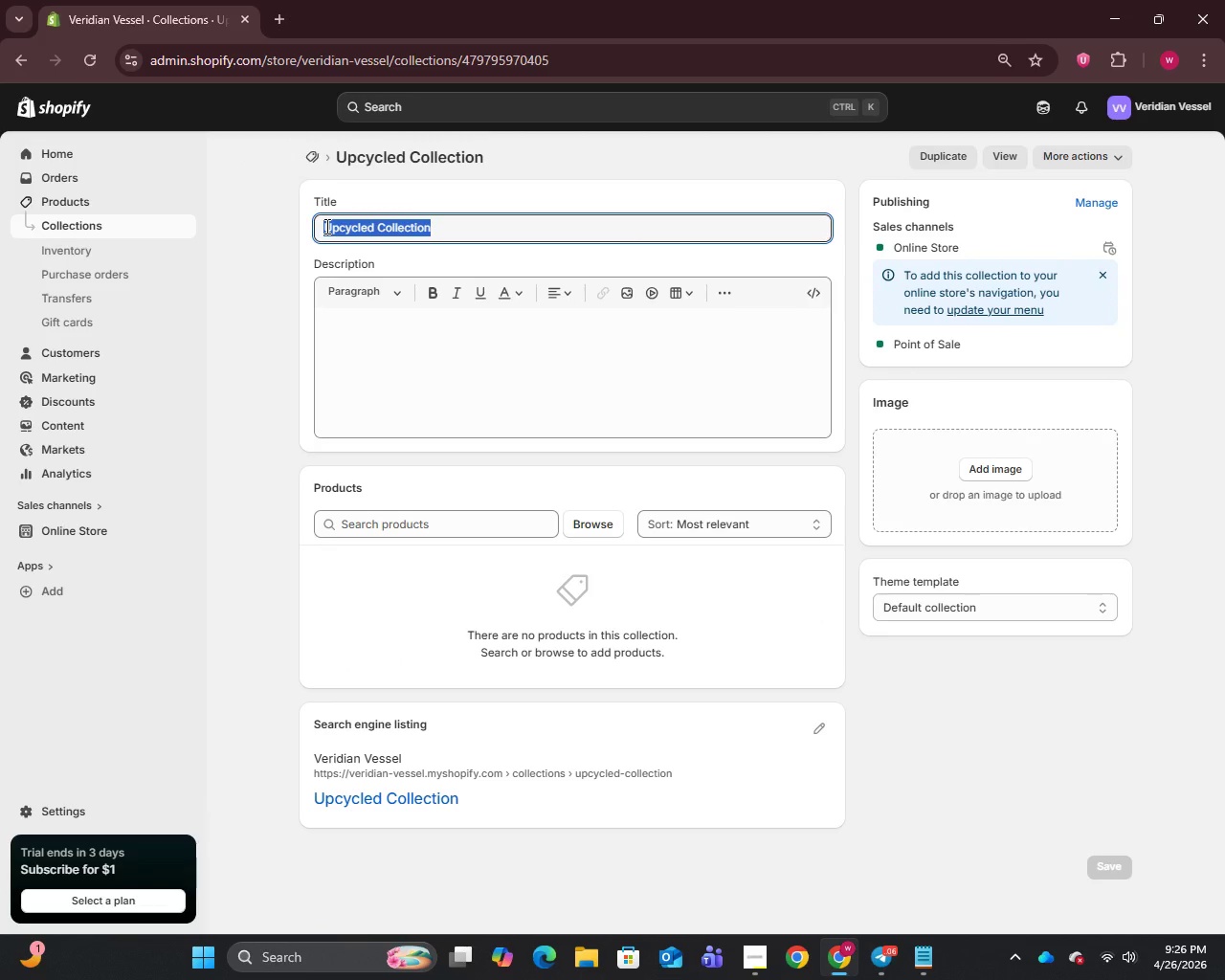 
left_click([325, 226])
 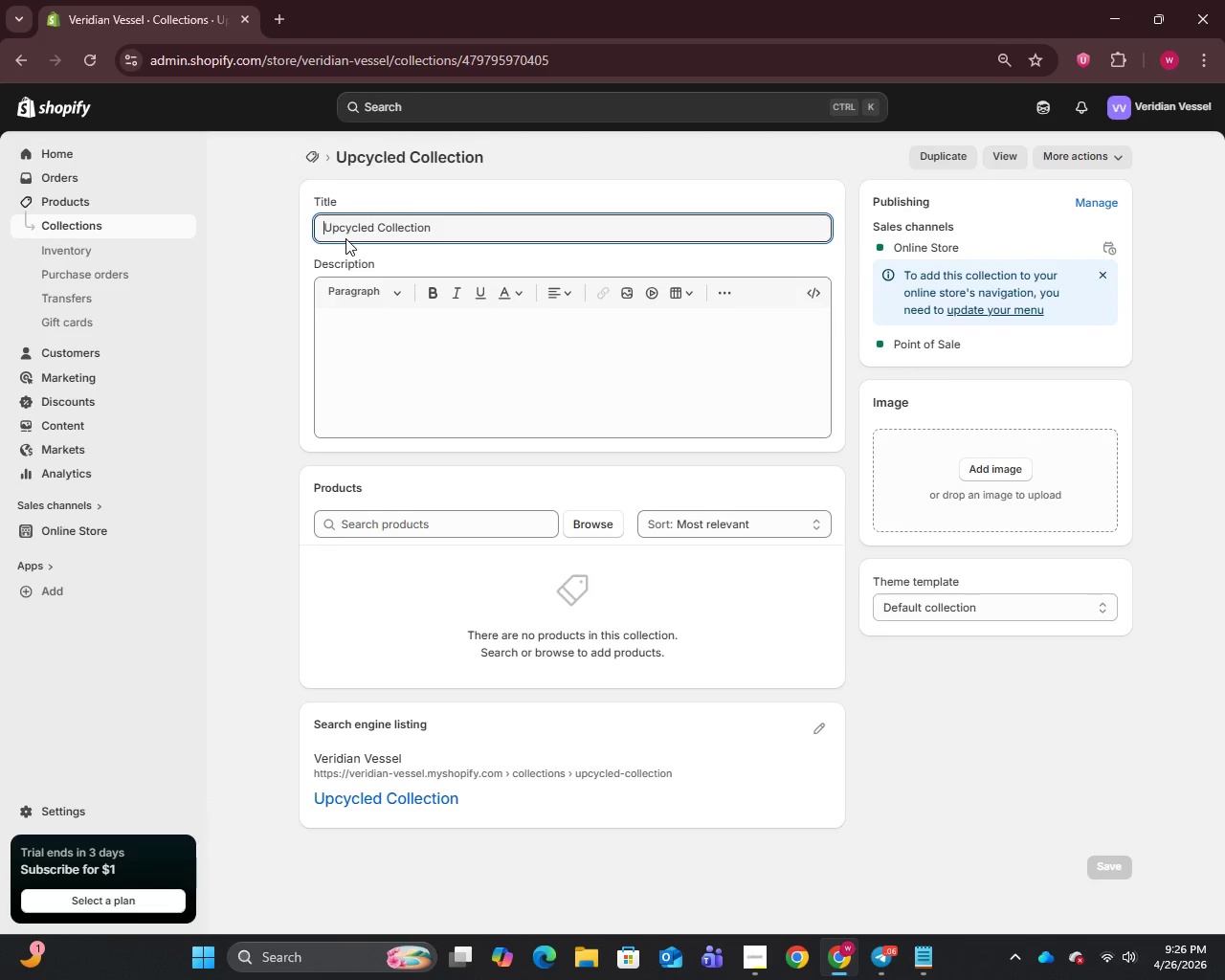 
type(New Arrivals: )
 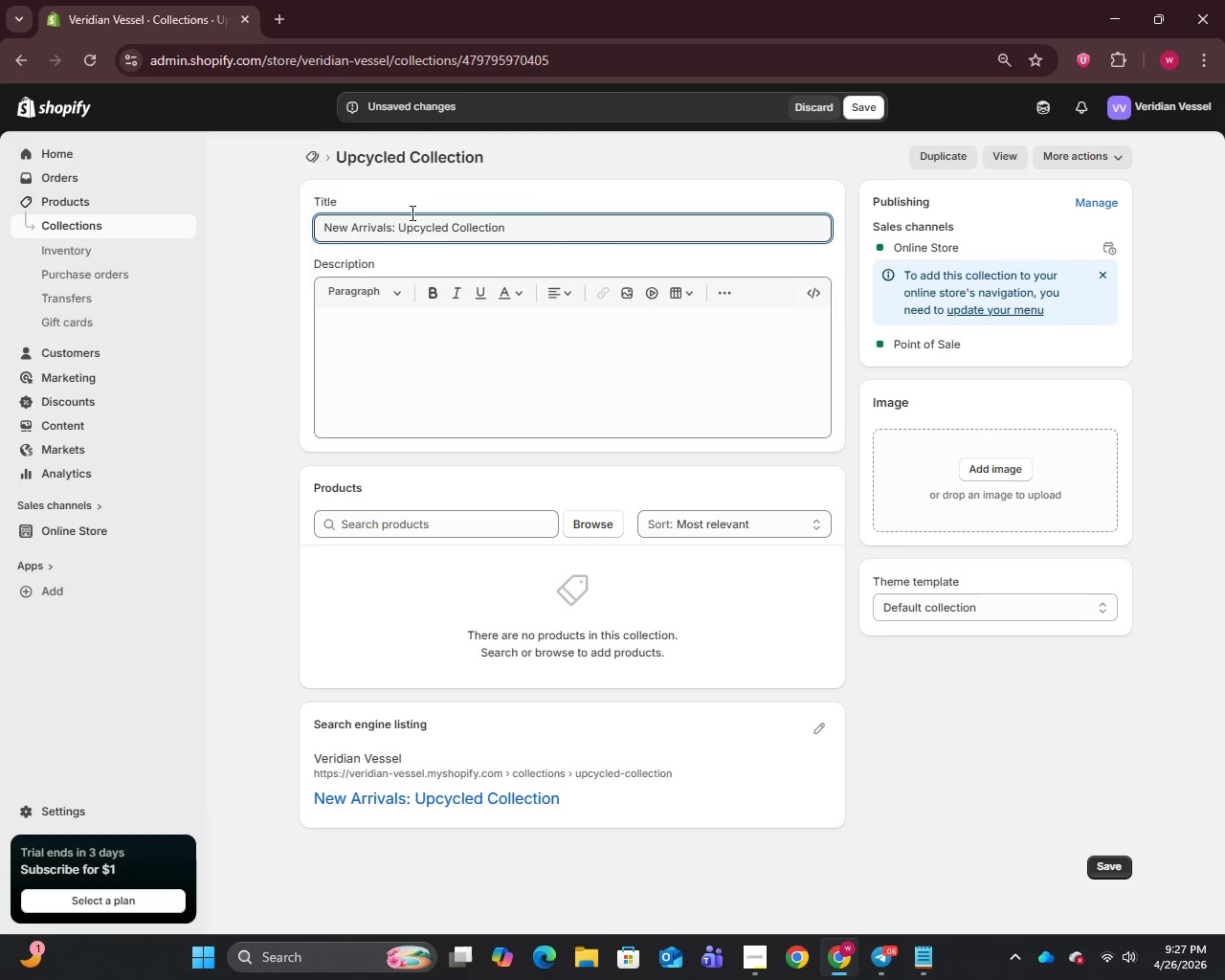 
left_click([642, 525])
 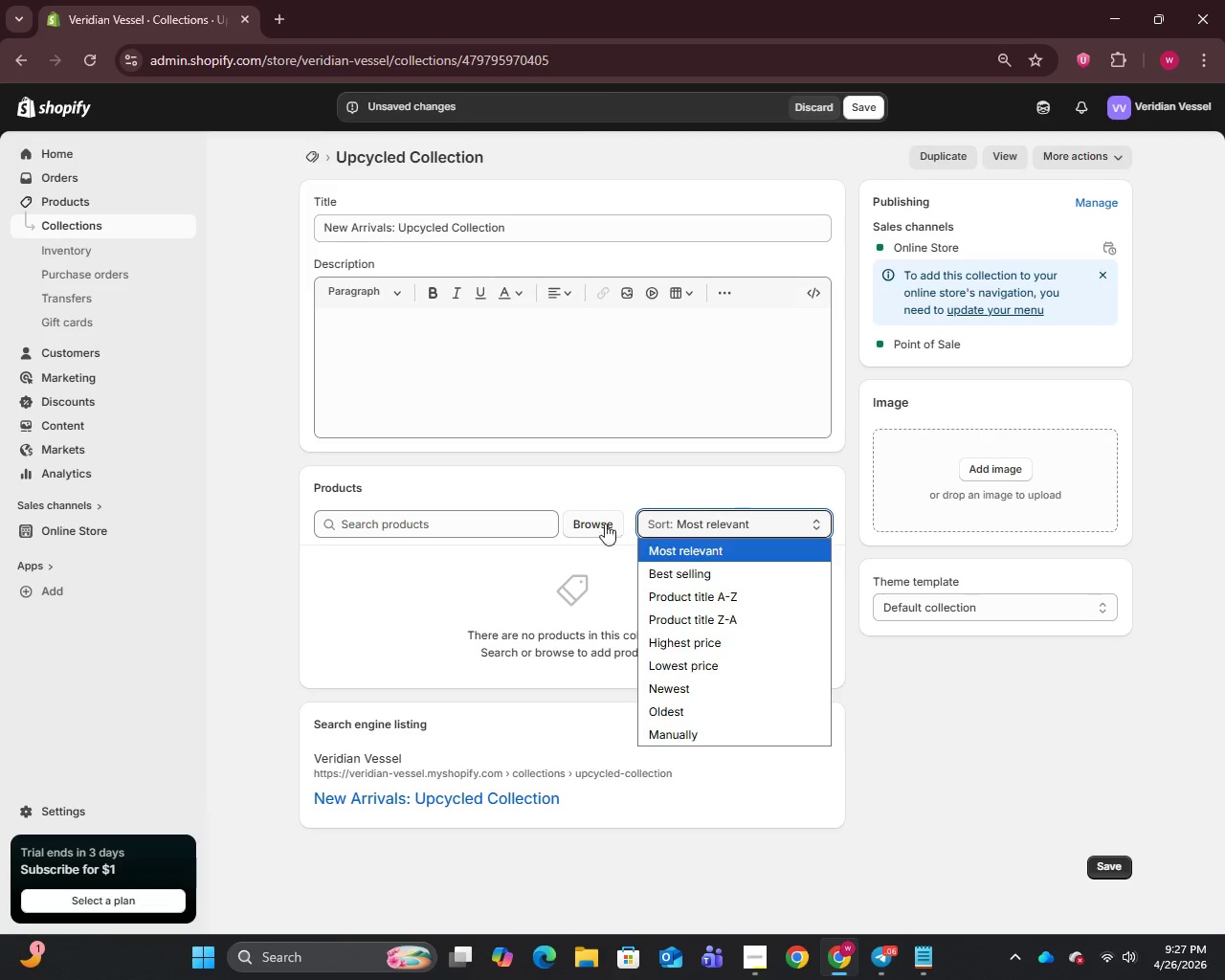 
left_click([595, 523])
 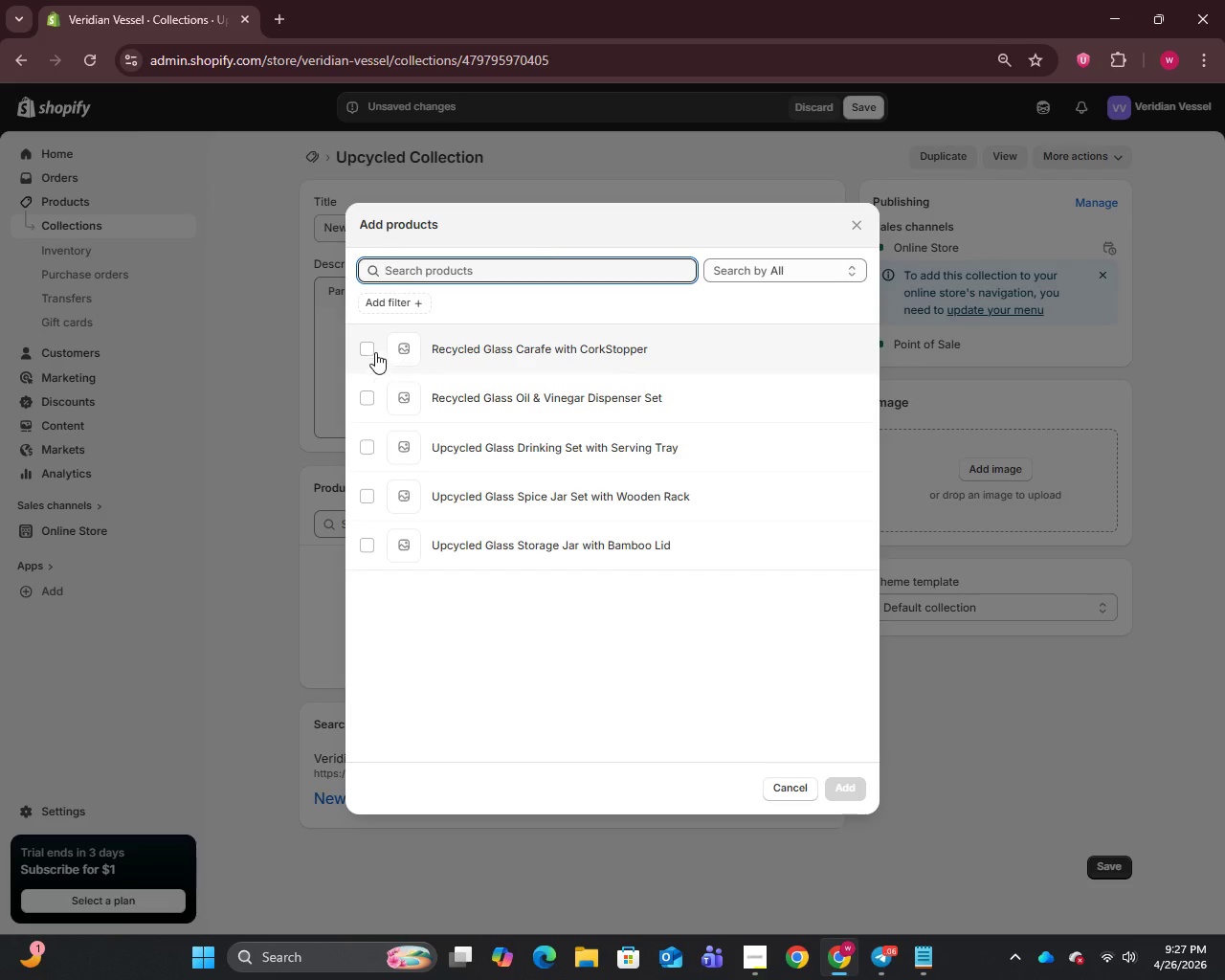 
left_click([372, 350])
 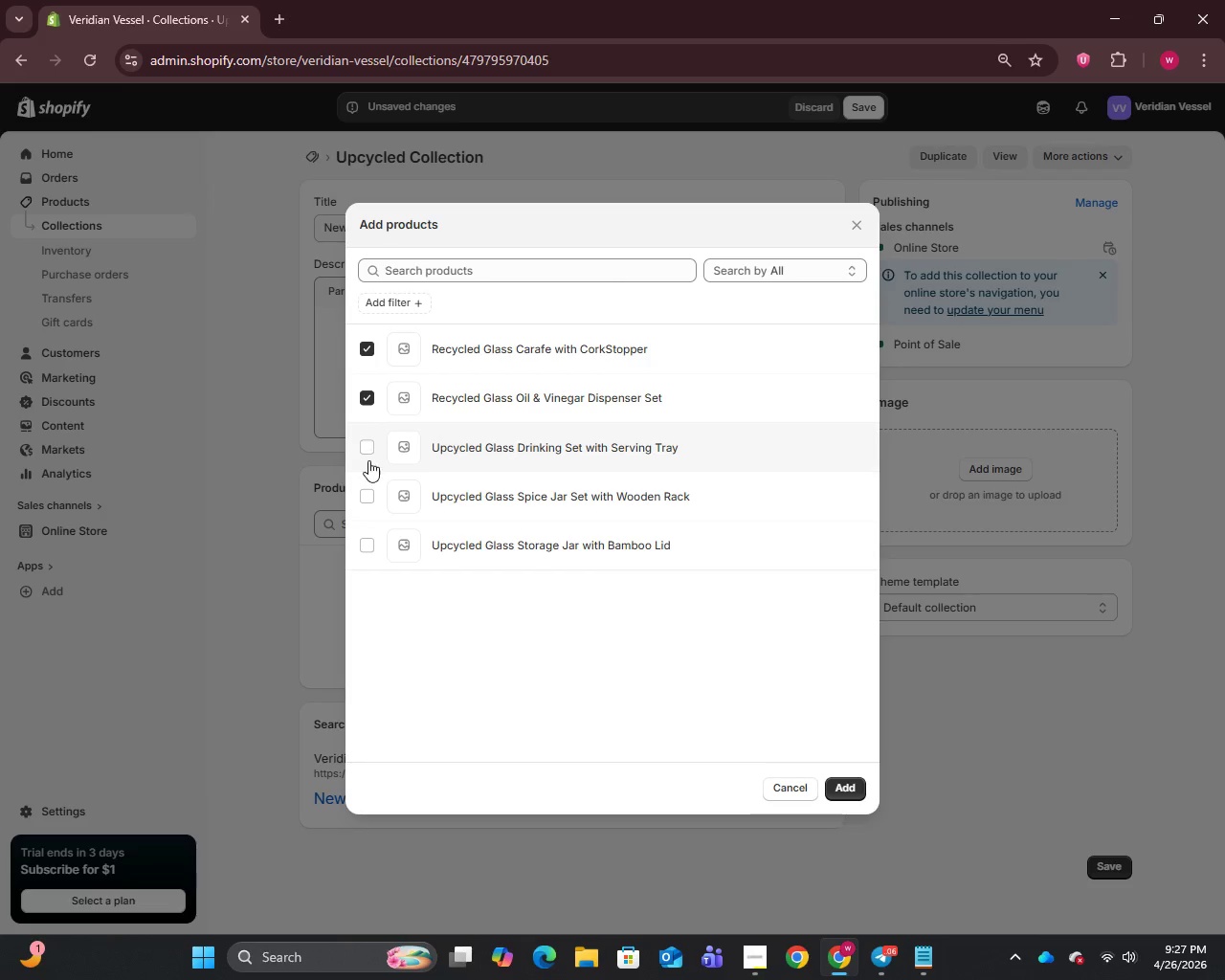 
left_click([363, 449])
 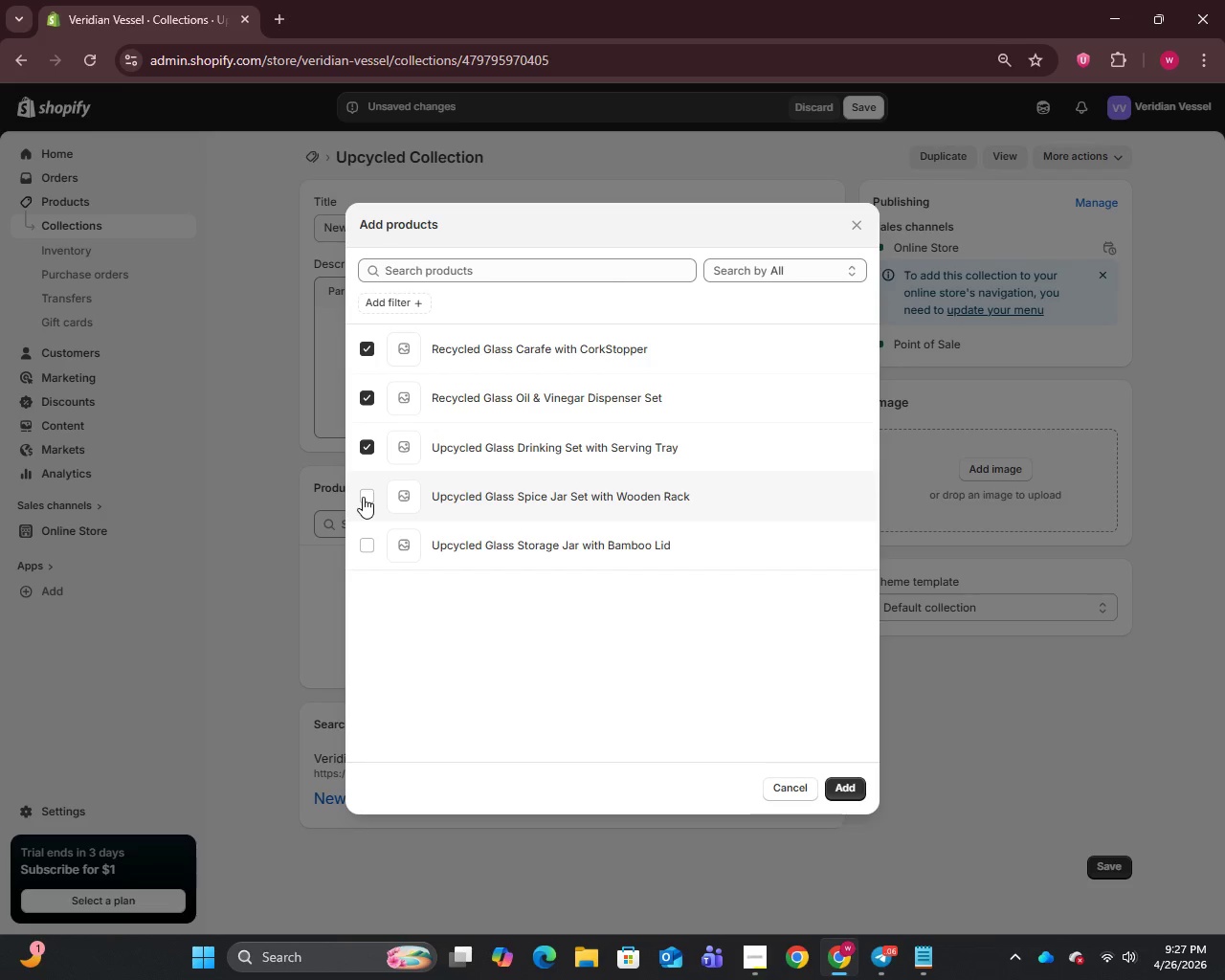 
left_click([363, 497])
 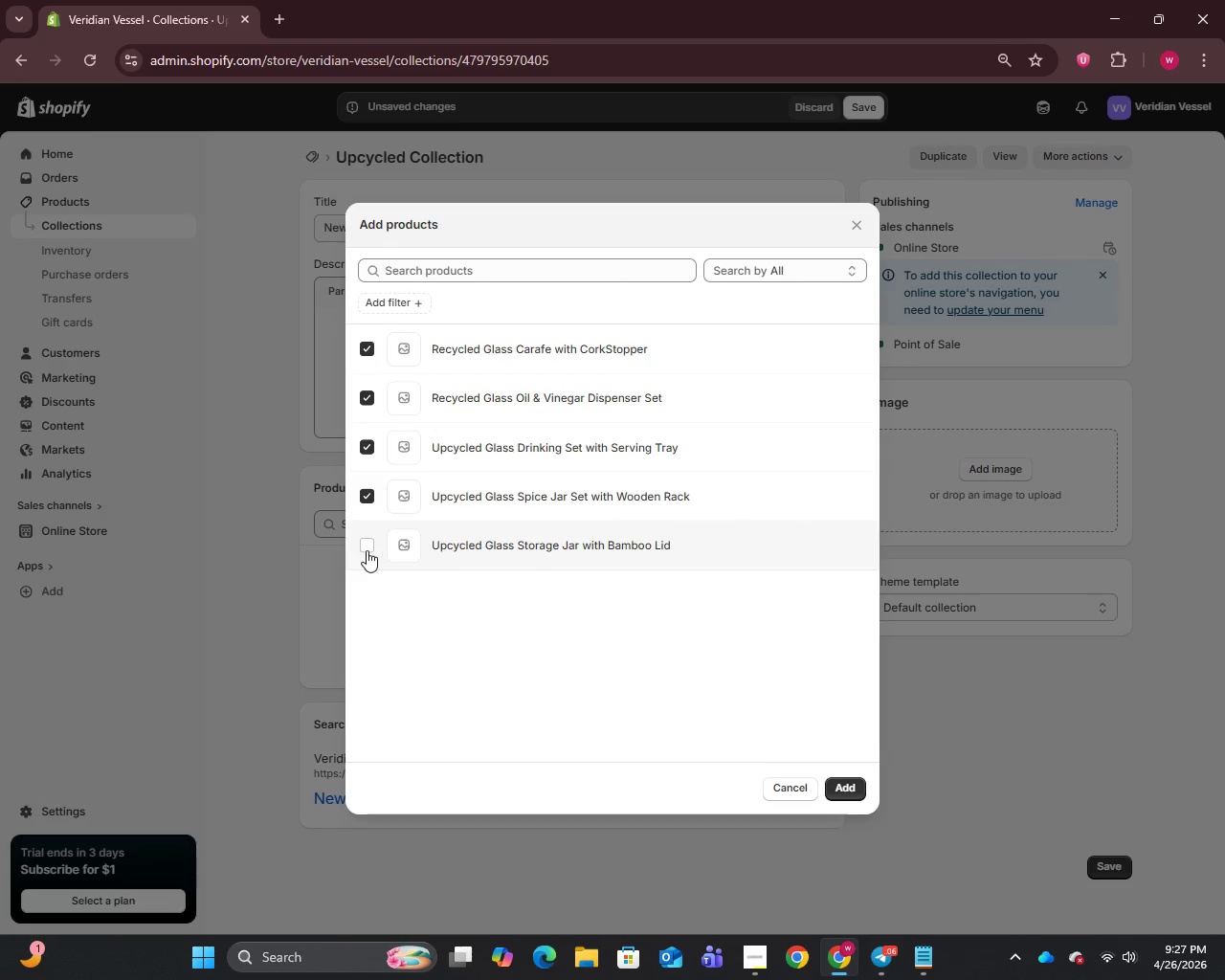 
left_click([367, 550])
 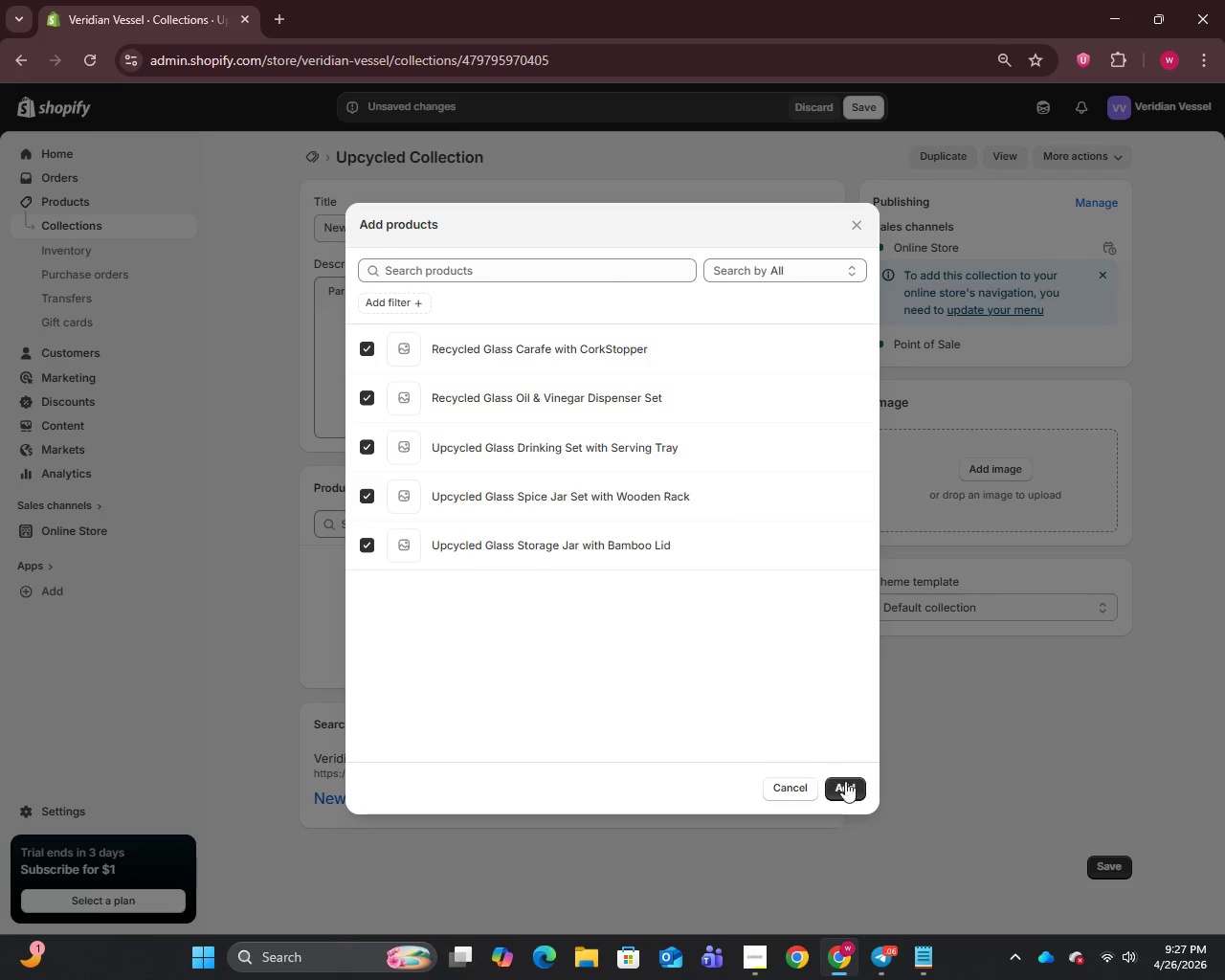 
left_click([857, 782])
 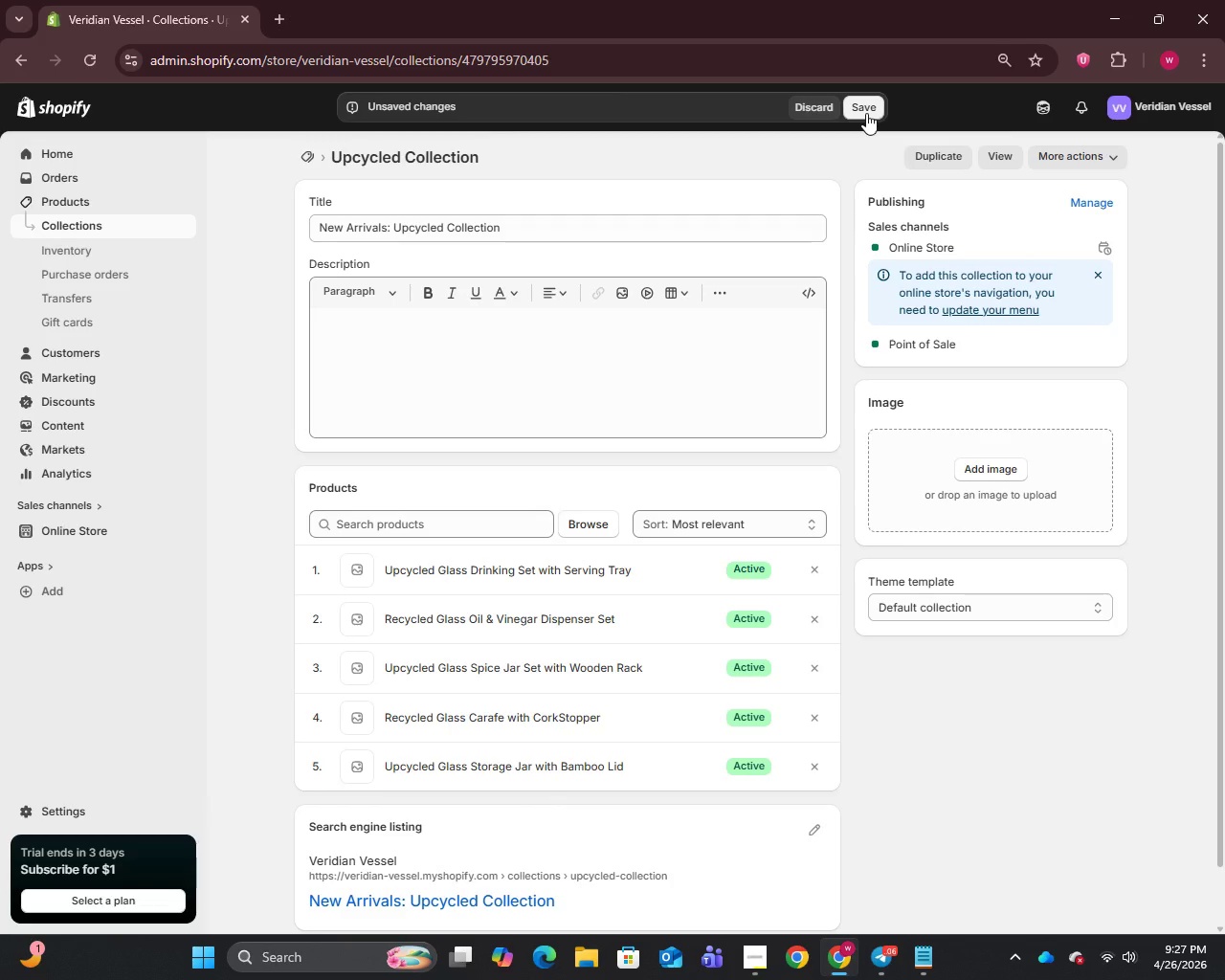 
left_click([866, 113])
 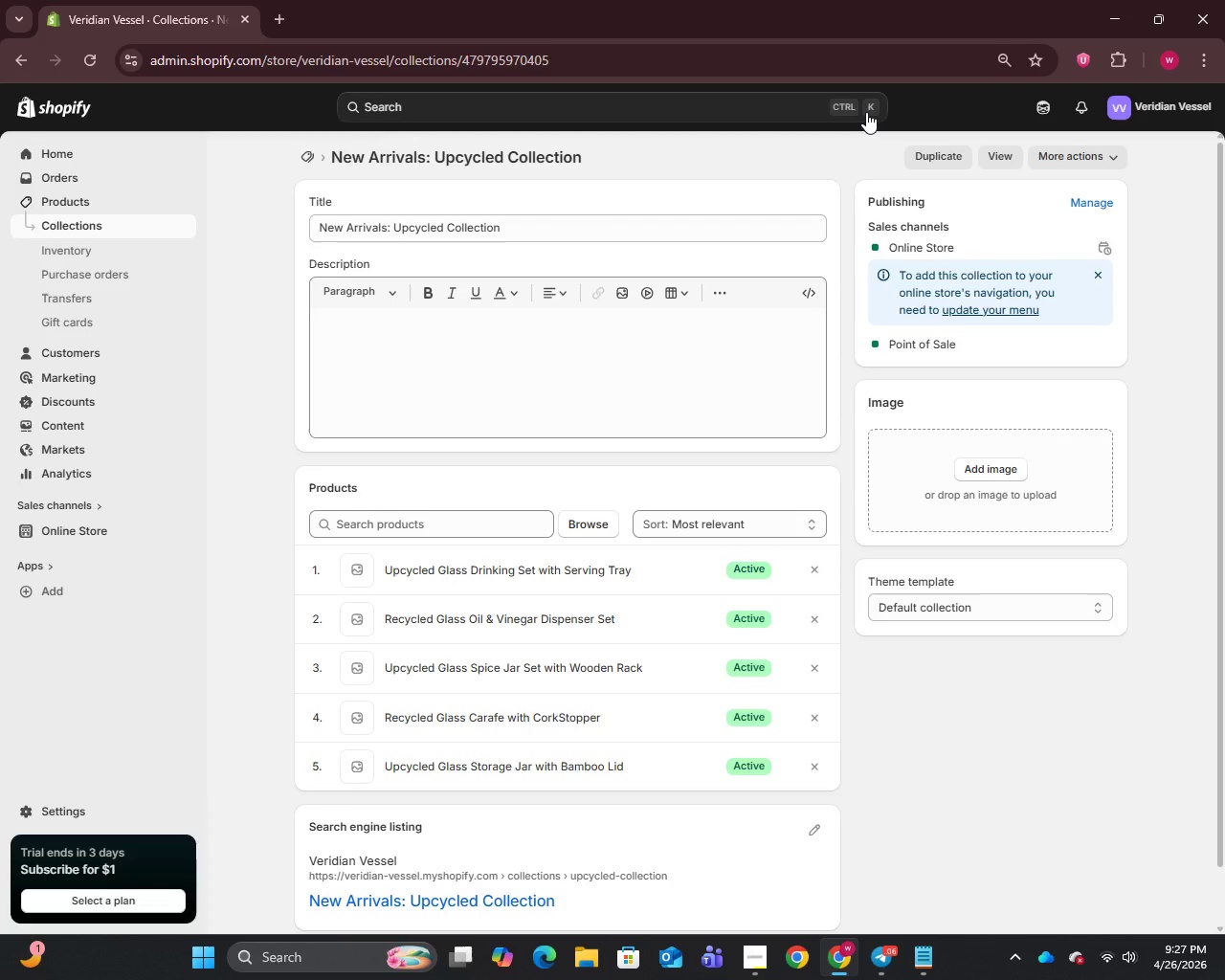 
wait(13.72)
 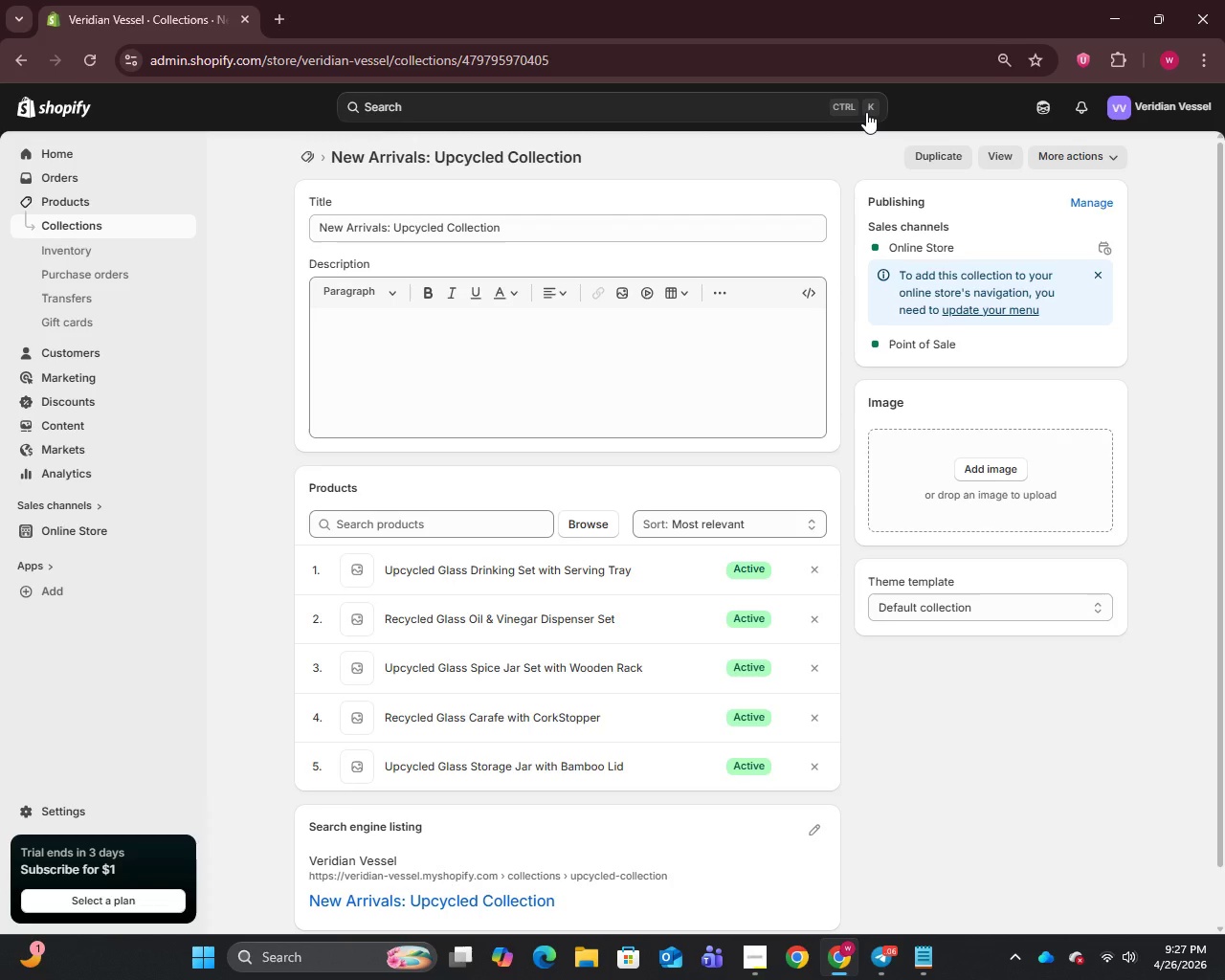 
left_click([70, 198])
 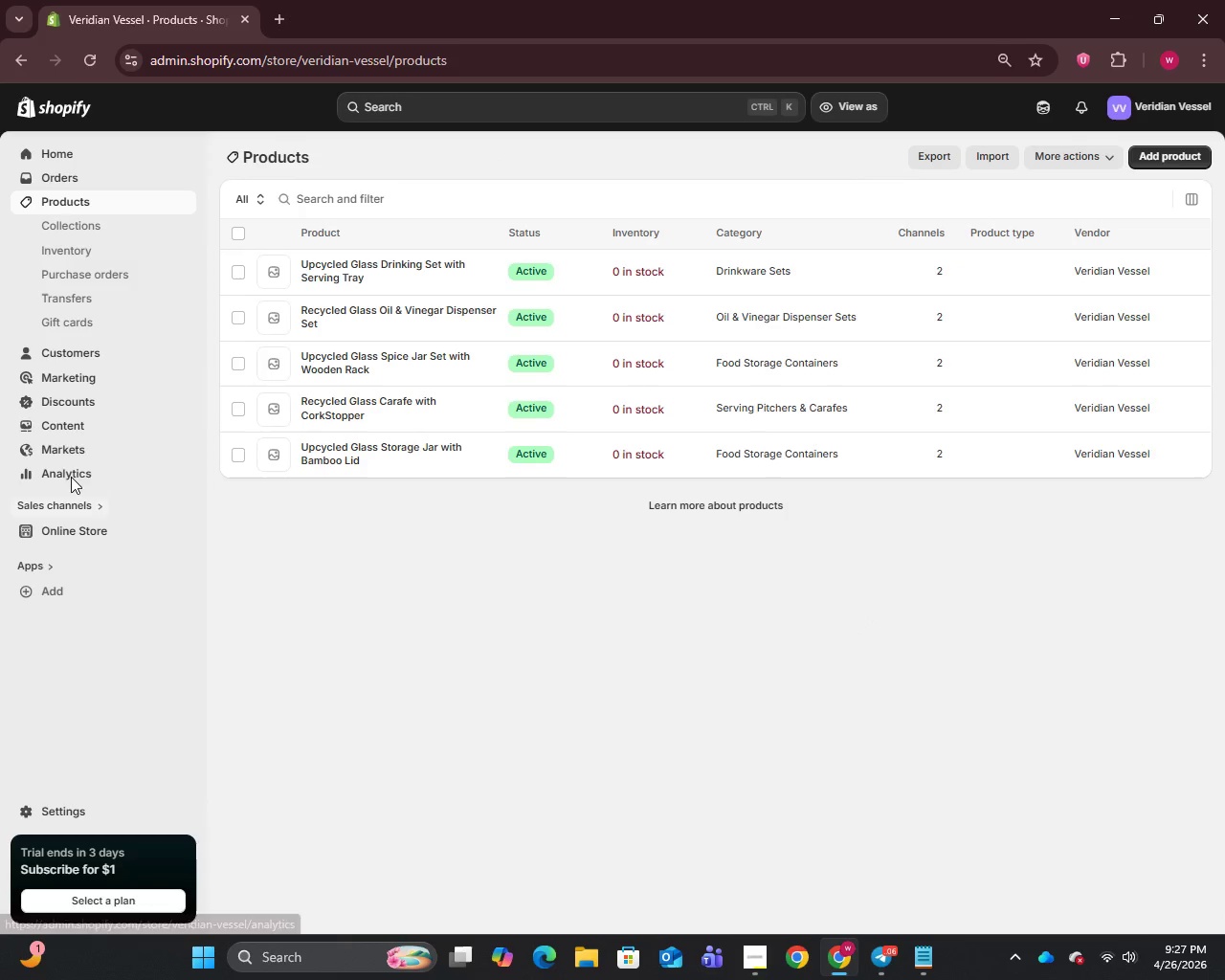 
left_click([70, 533])
 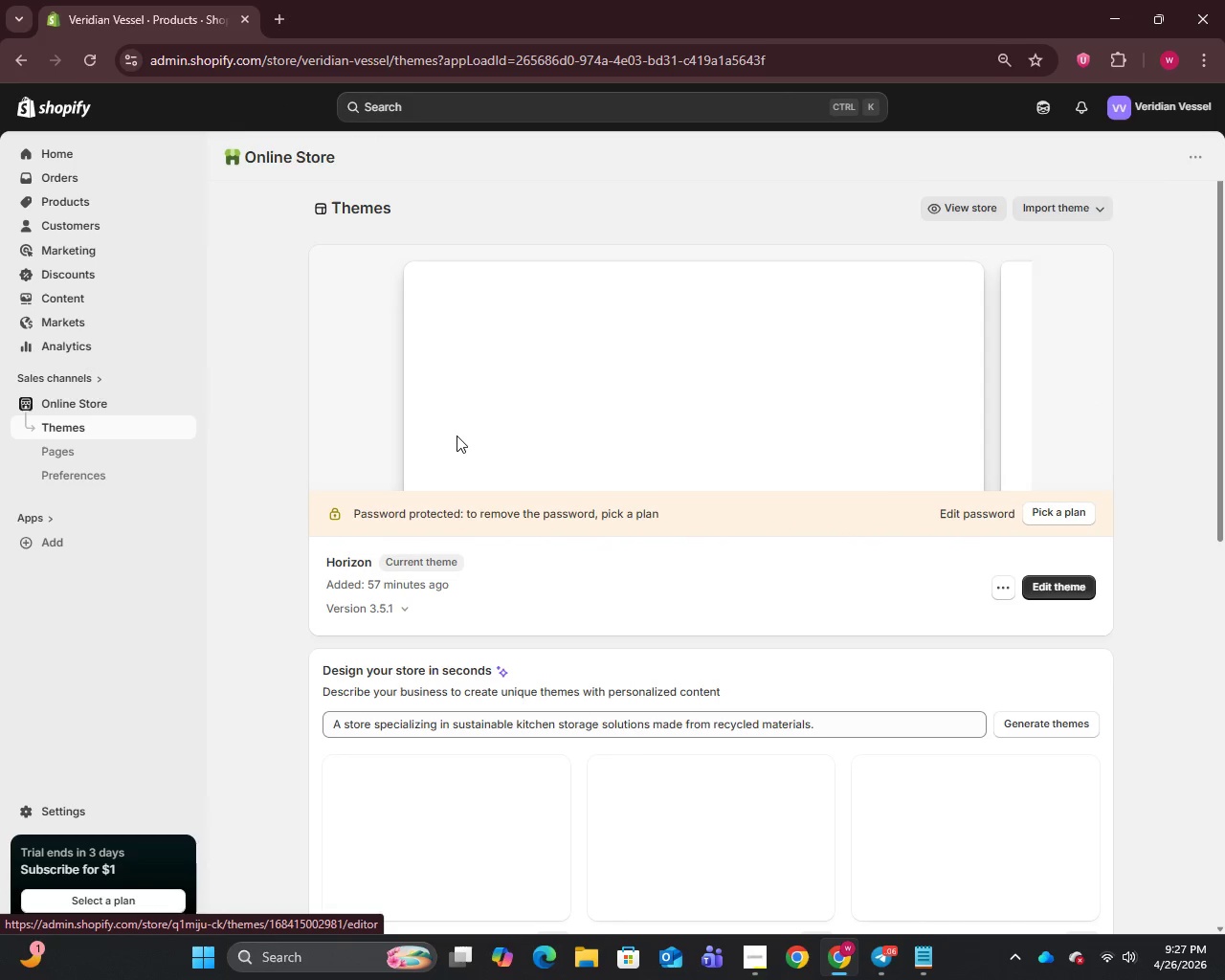 
wait(6.78)
 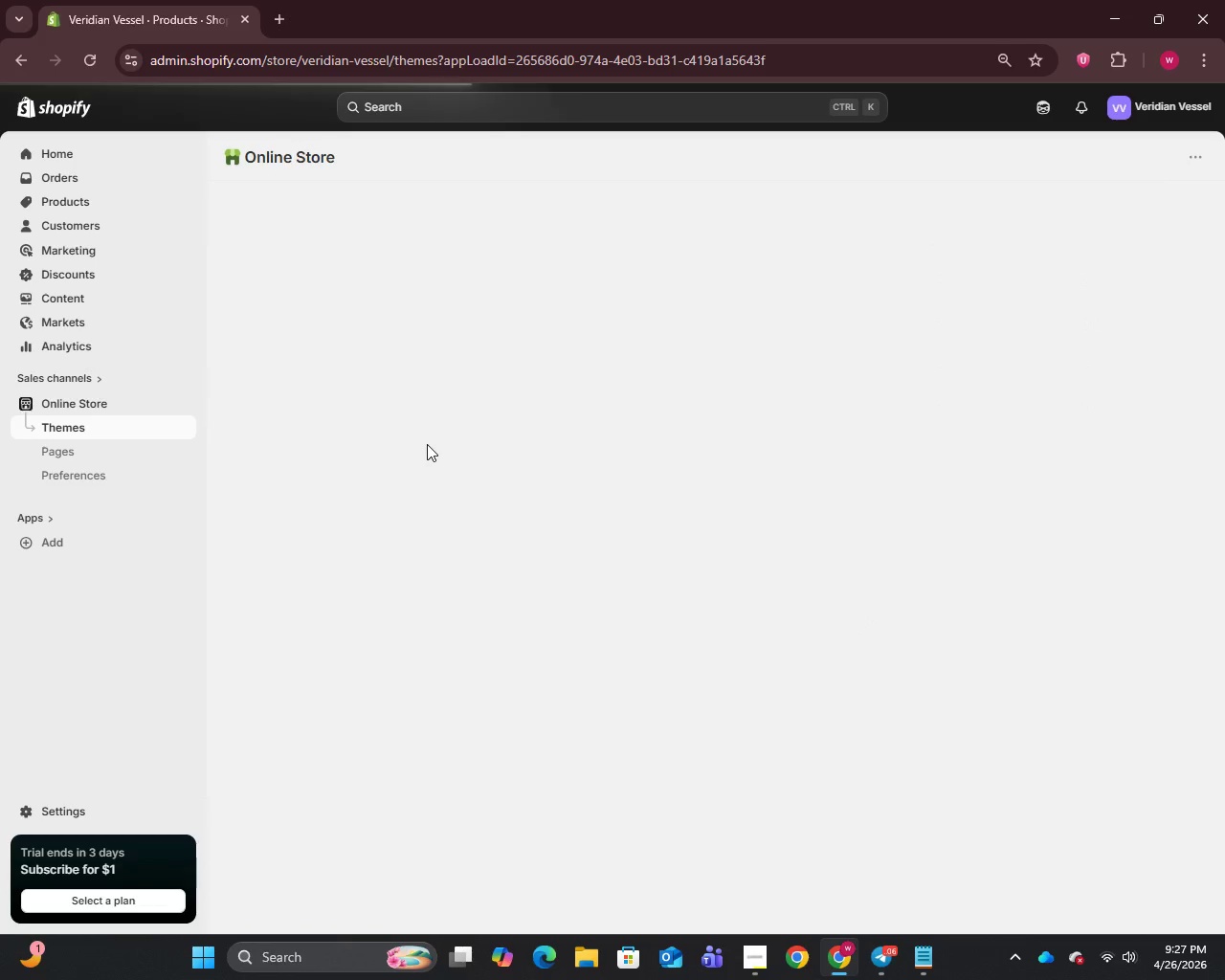 
scroll: coordinate [702, 517], scroll_direction: down, amount: 4.0
 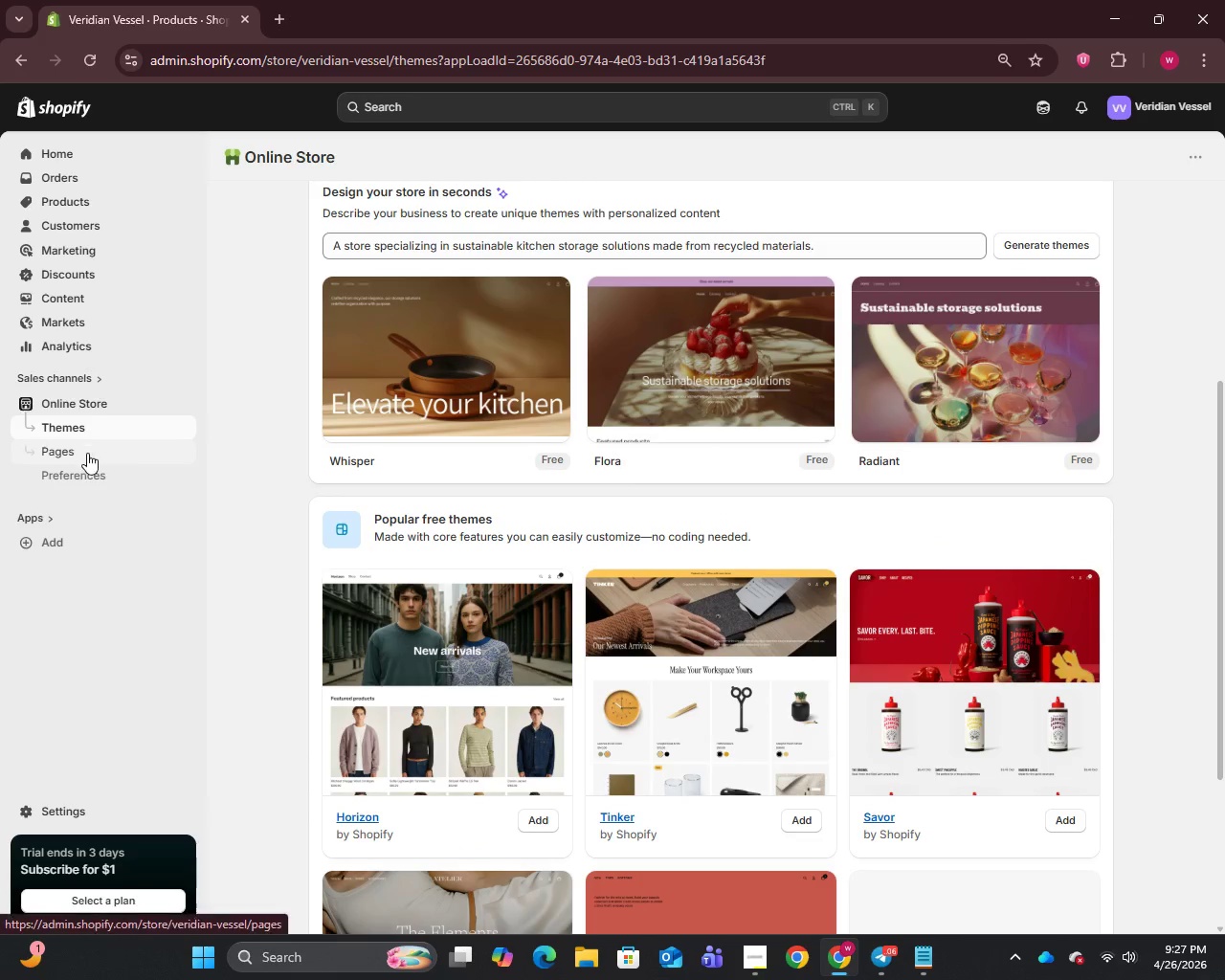 
left_click([77, 476])
 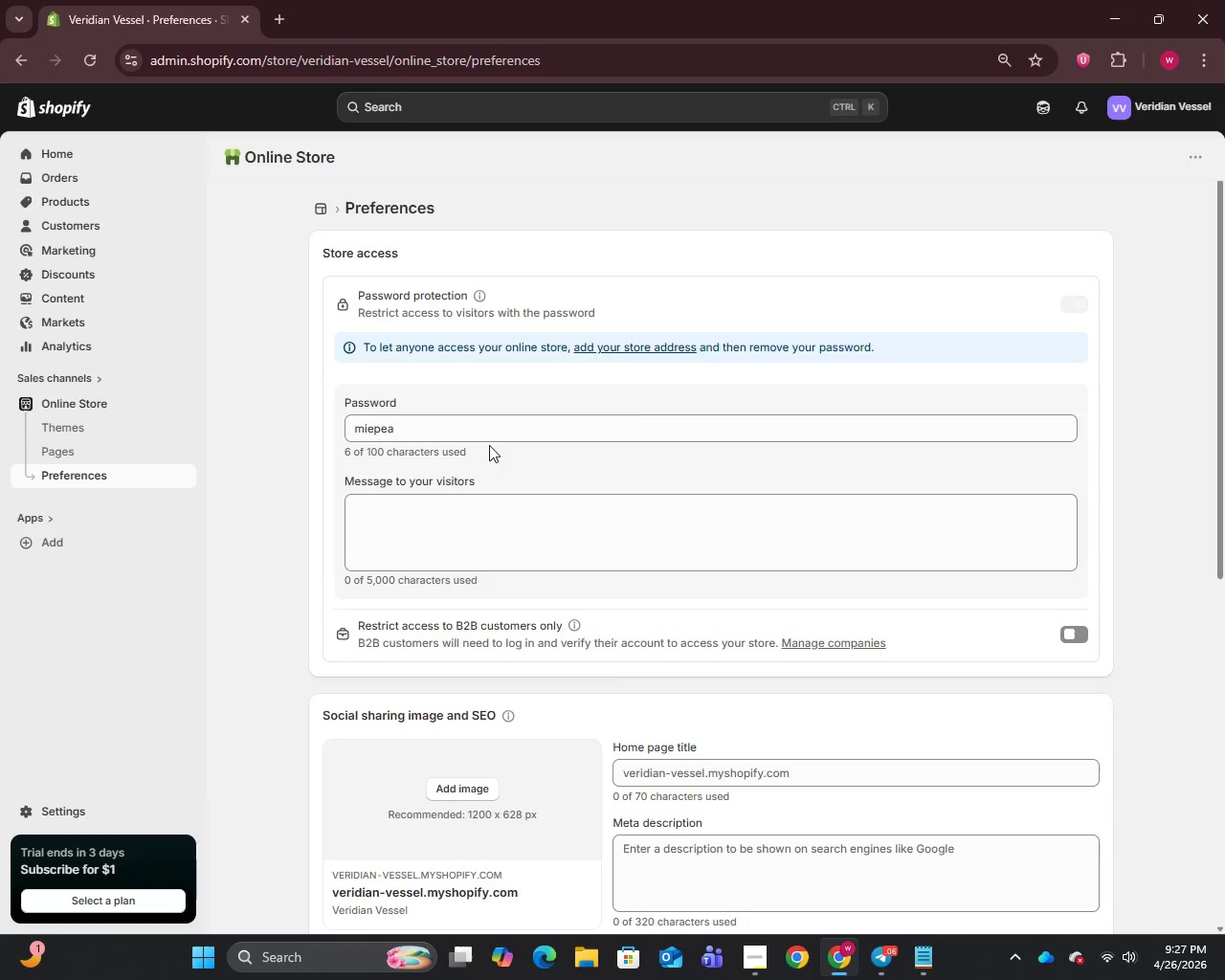 
left_click([462, 424])
 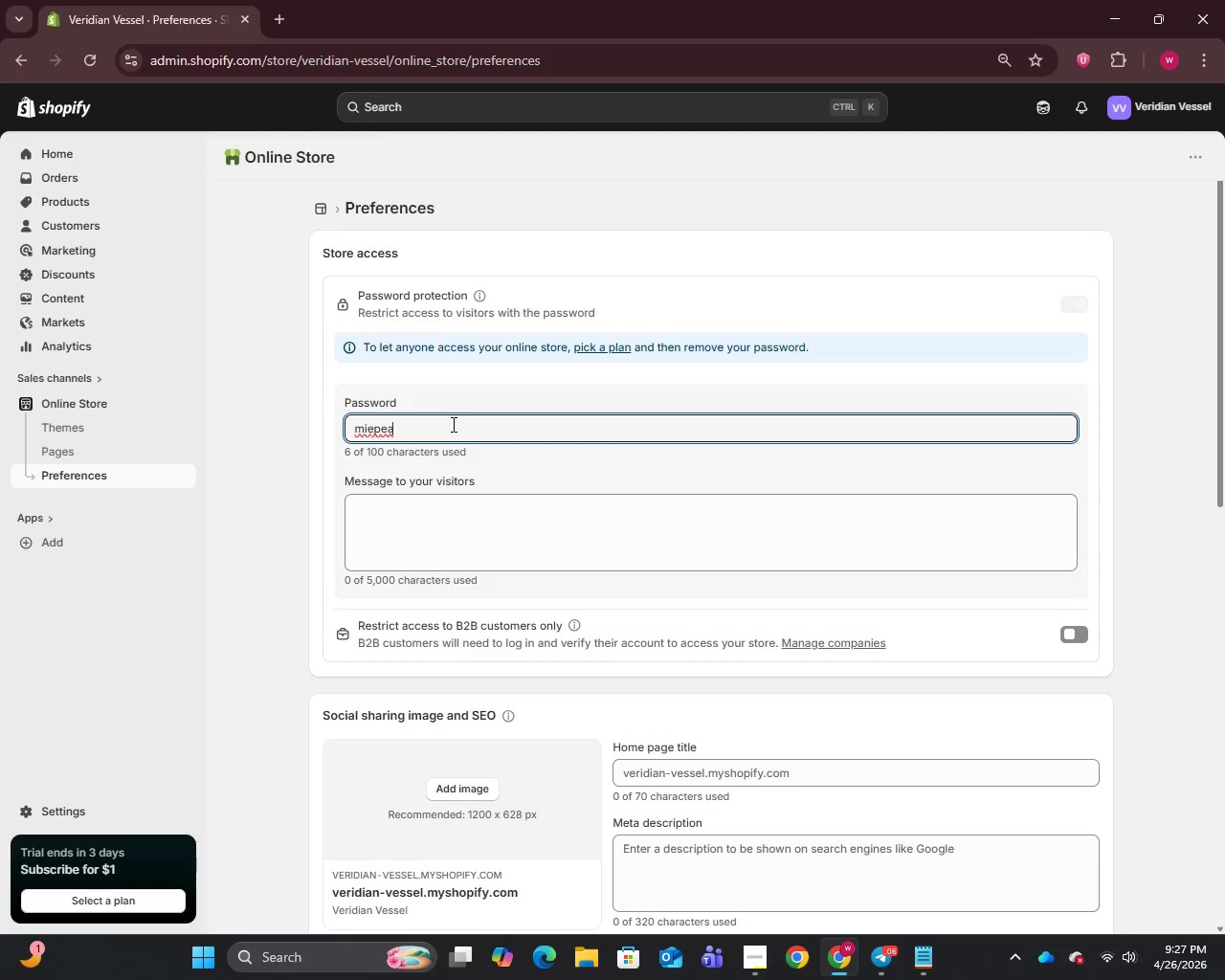 
key(Control+A)
 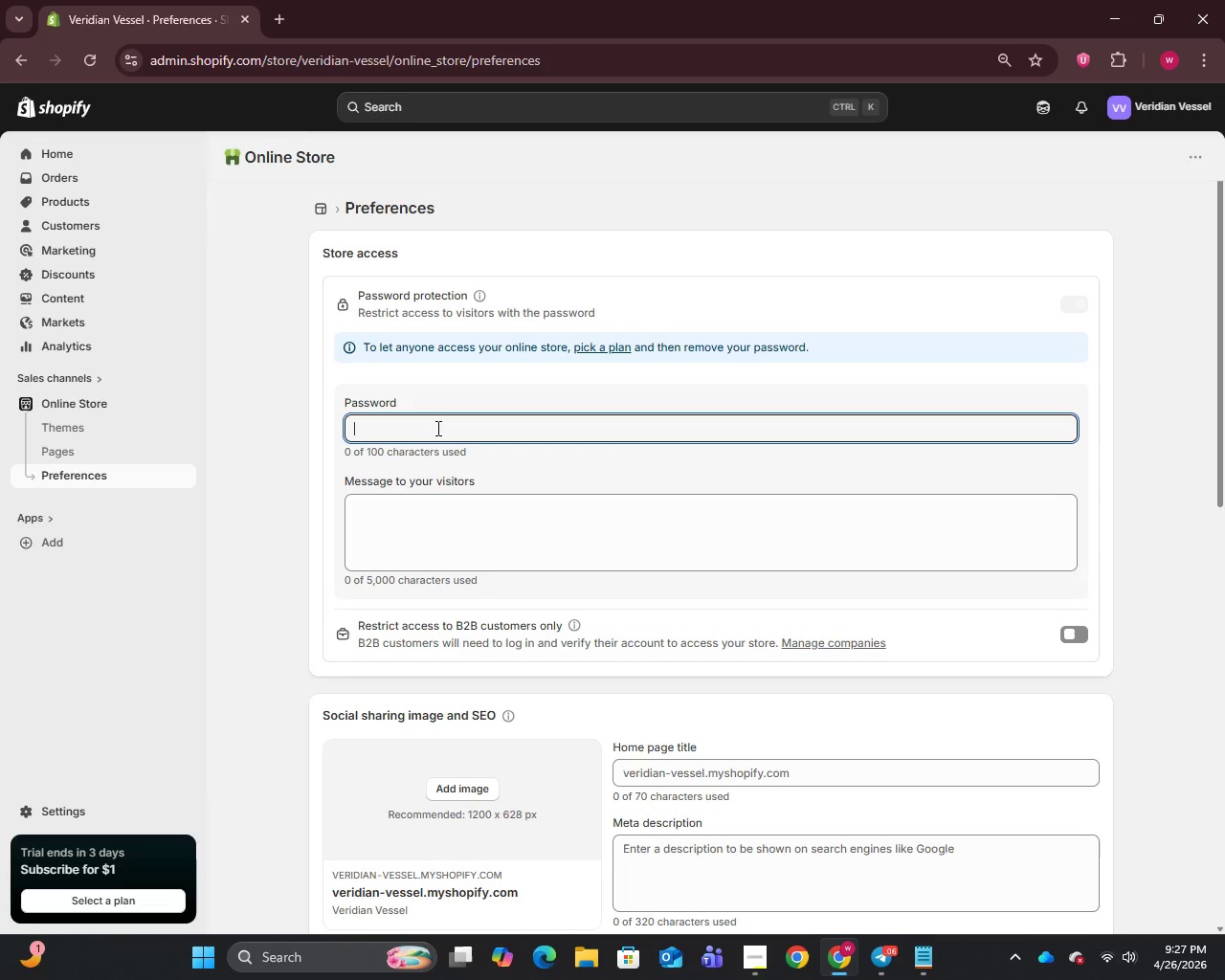 
key(Backspace)
type(12345)
 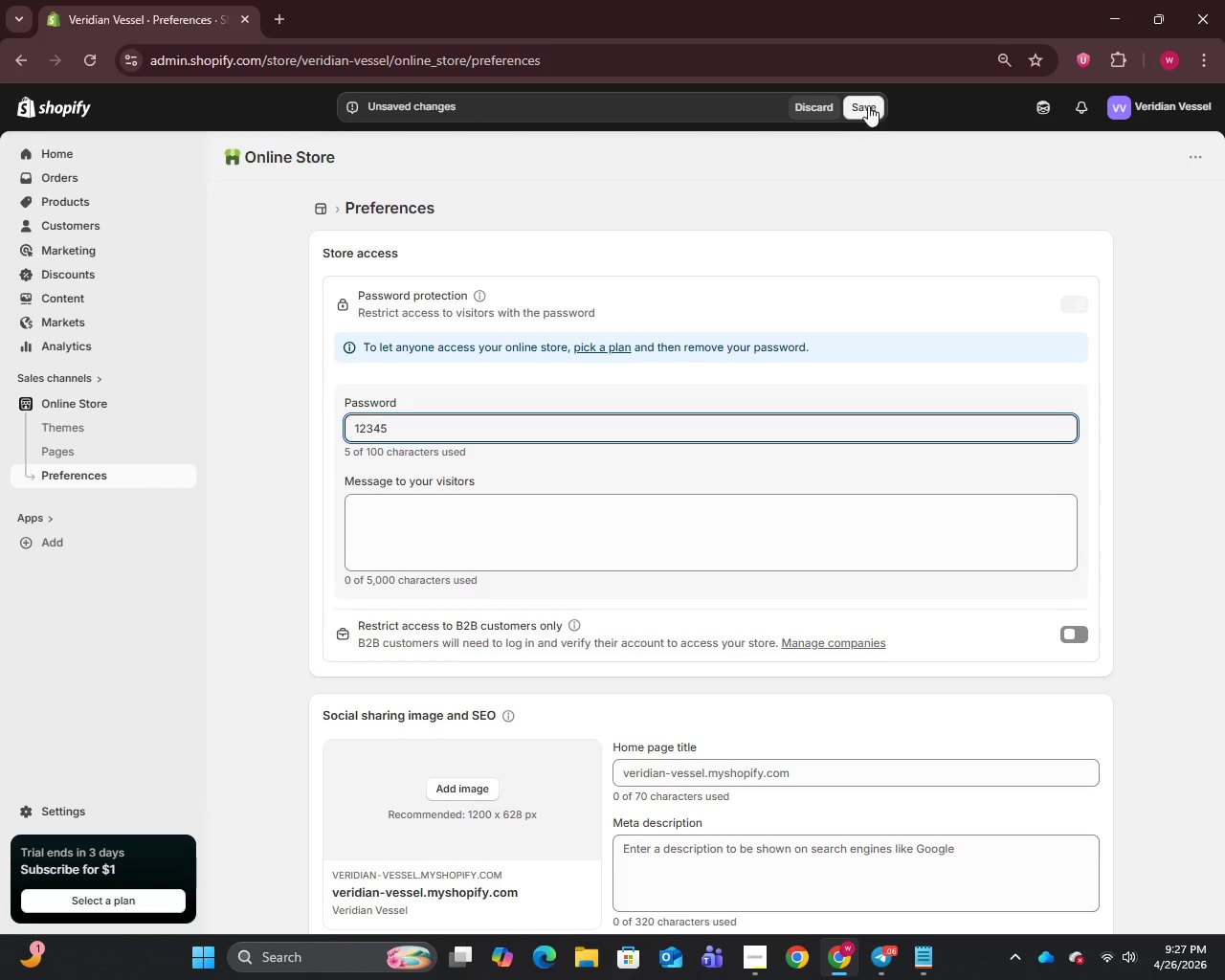 
left_click([868, 104])
 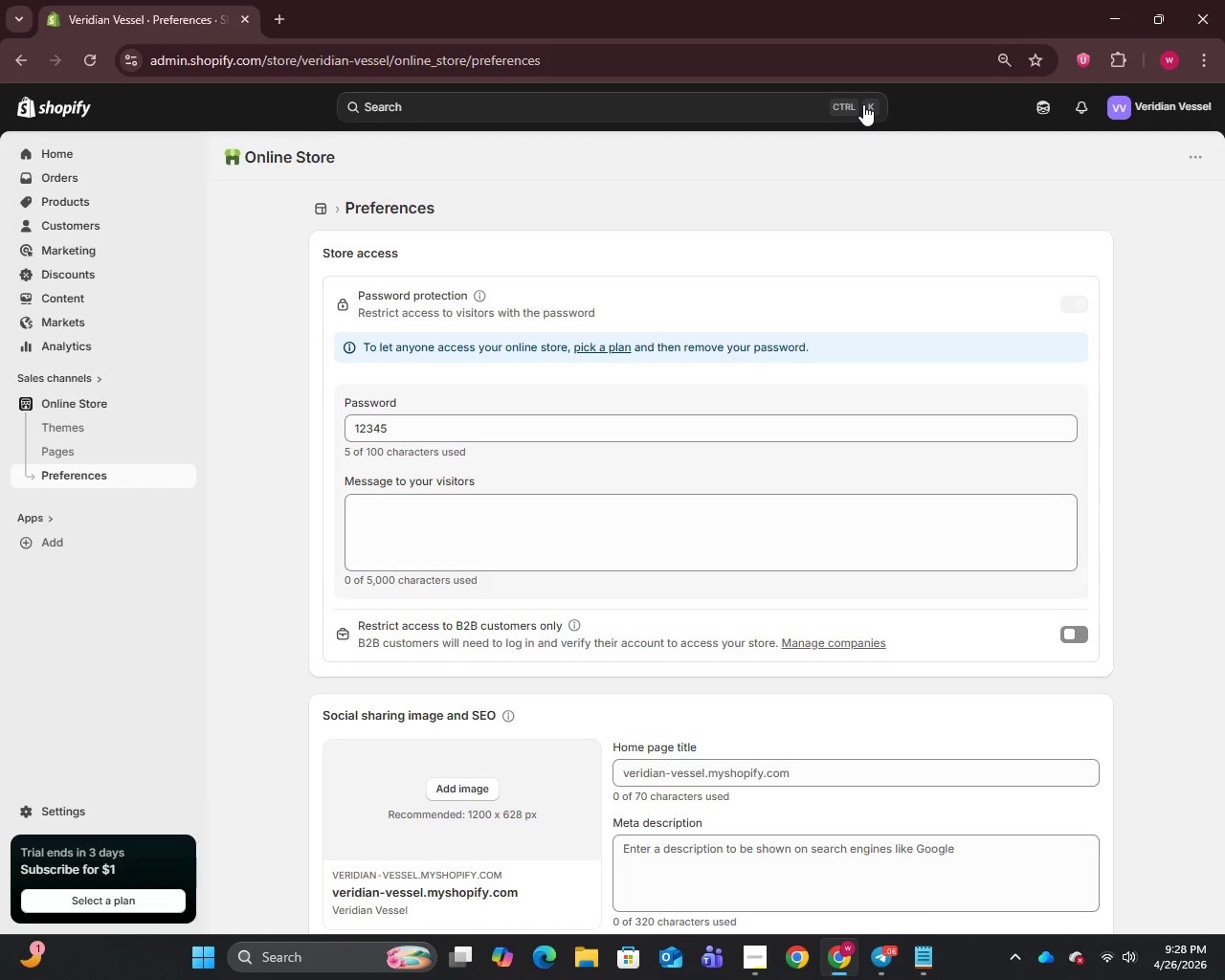 
wait(17.59)
 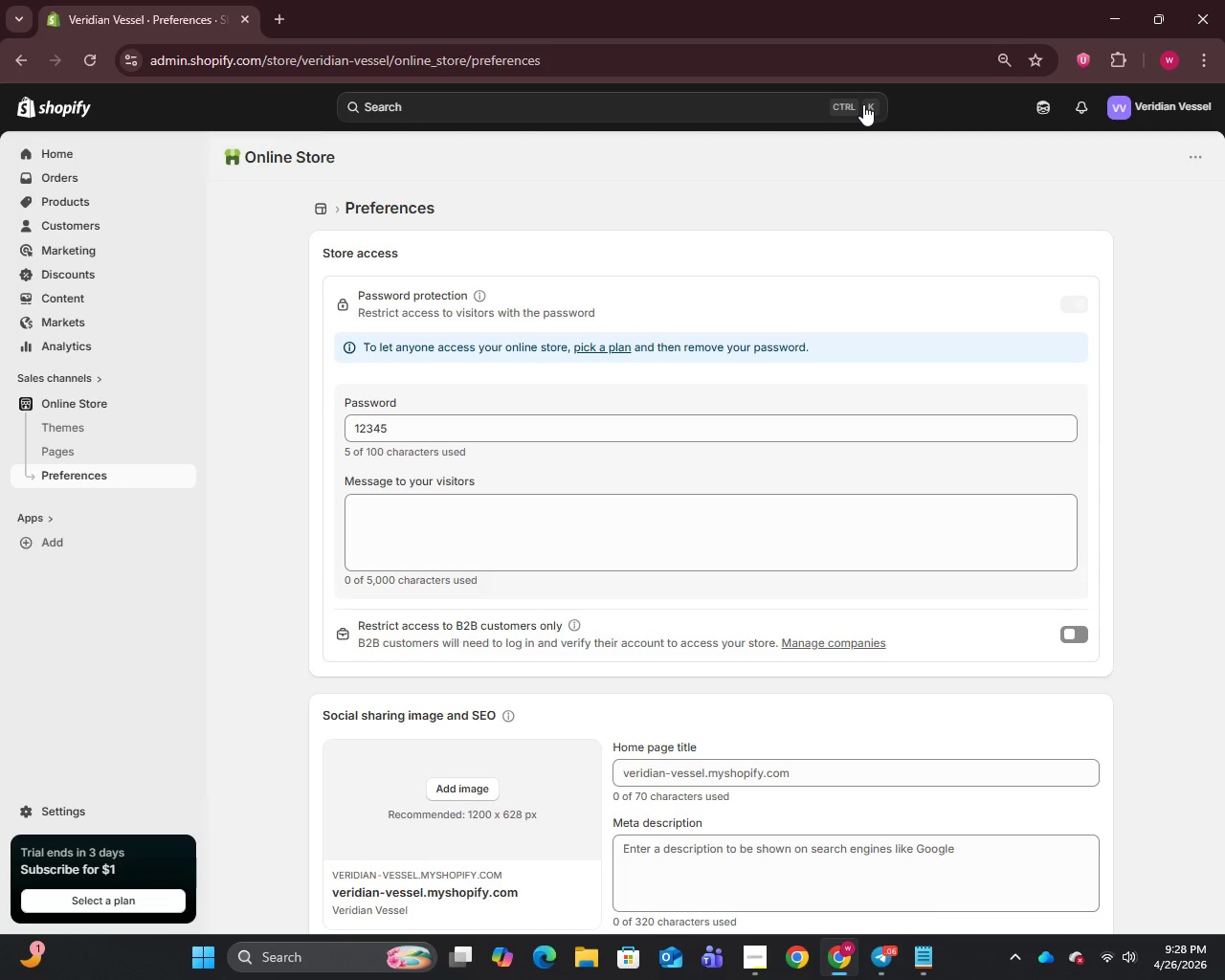 
left_click([62, 199])
 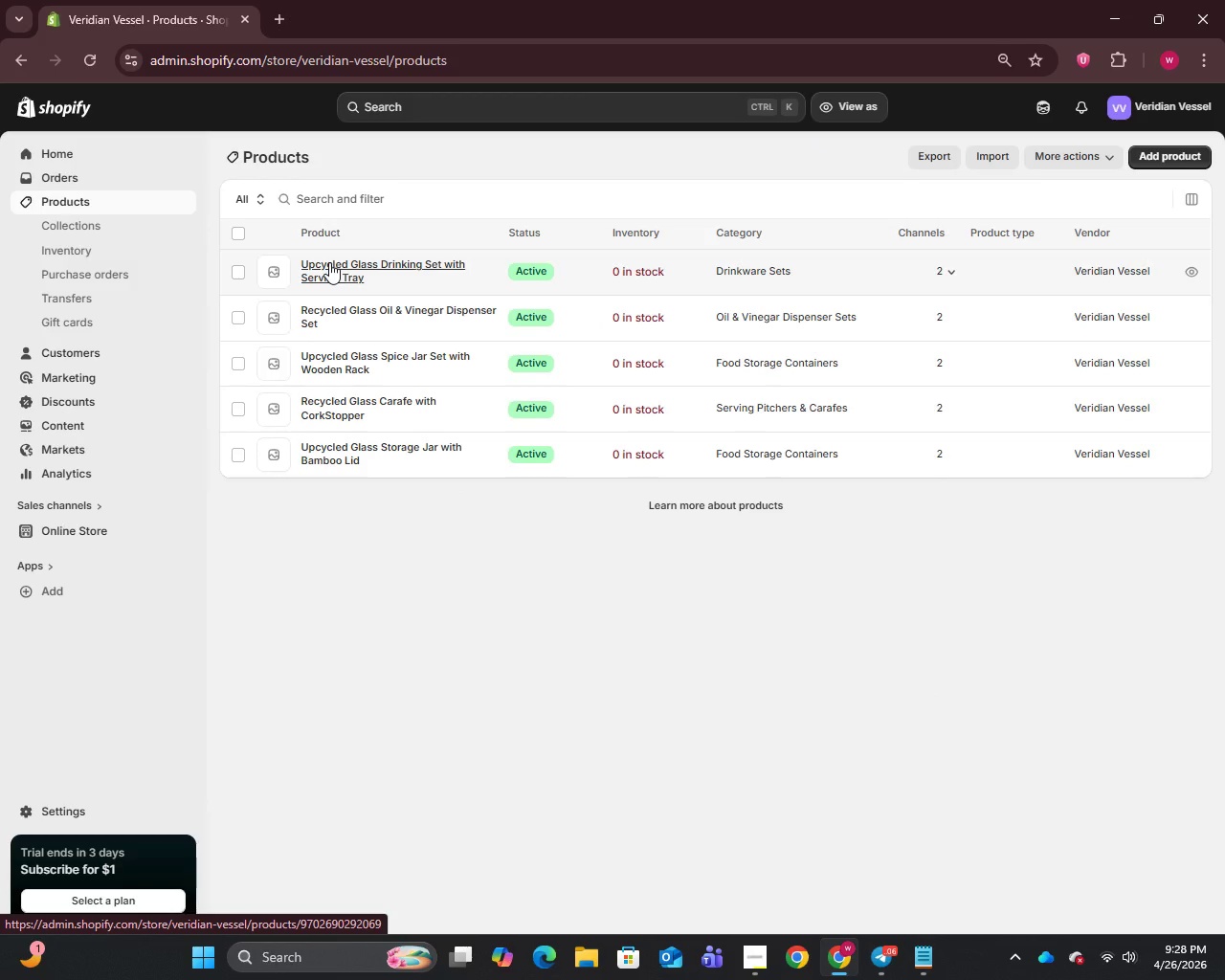 
wait(7.22)
 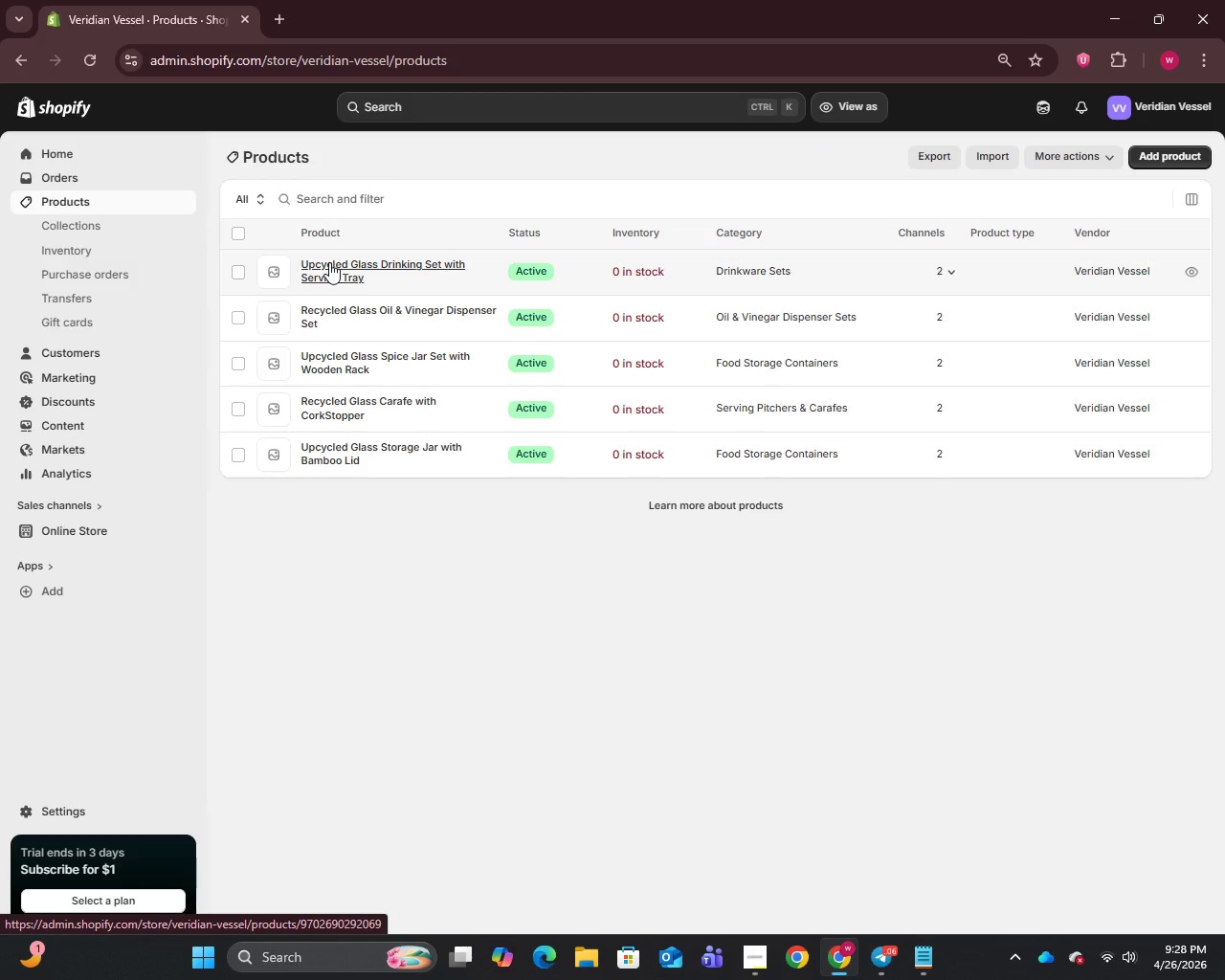 
left_click([357, 443])
 